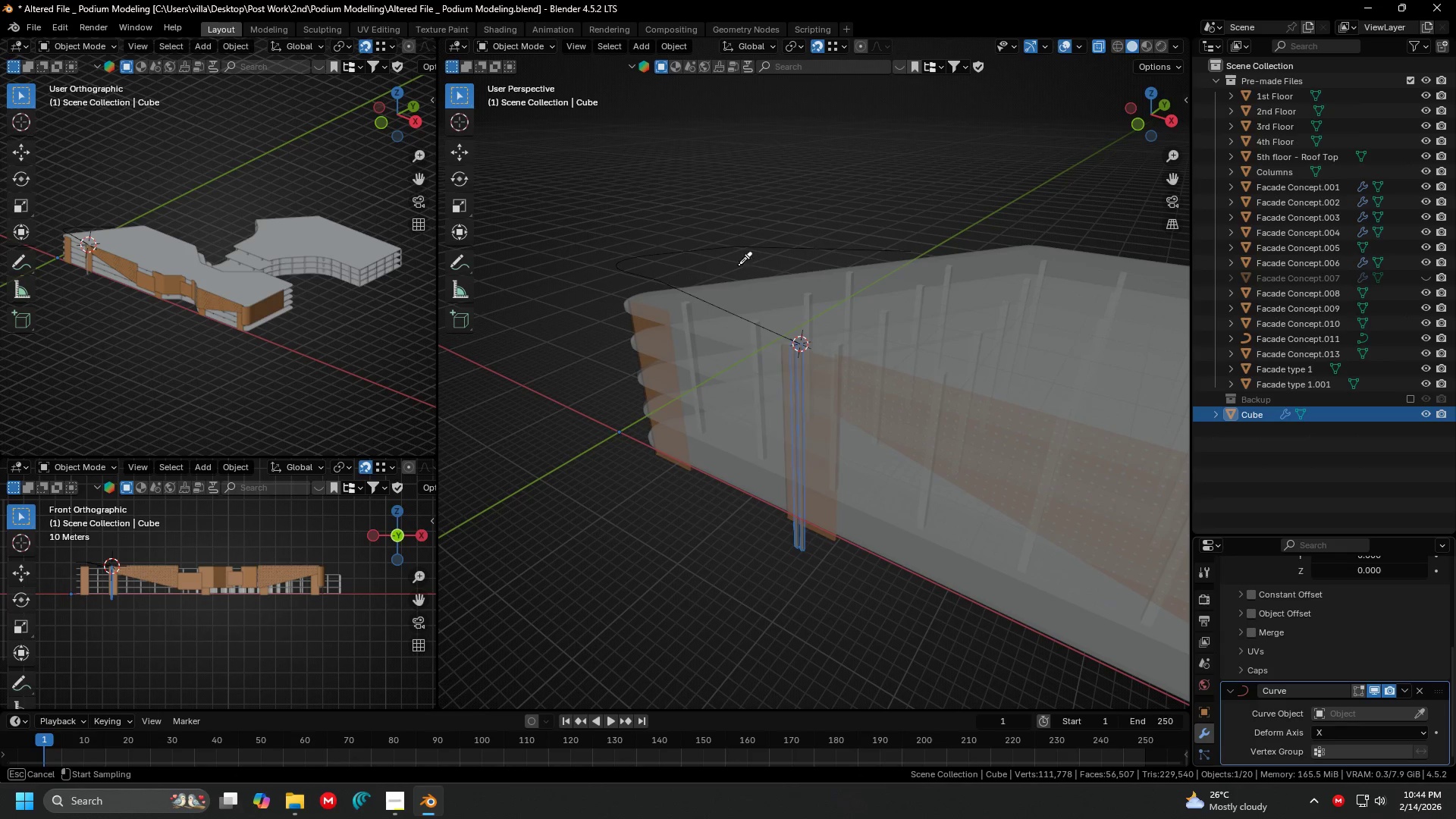 
scroll: coordinate [1403, 664], scroll_direction: down, amount: 7.0
 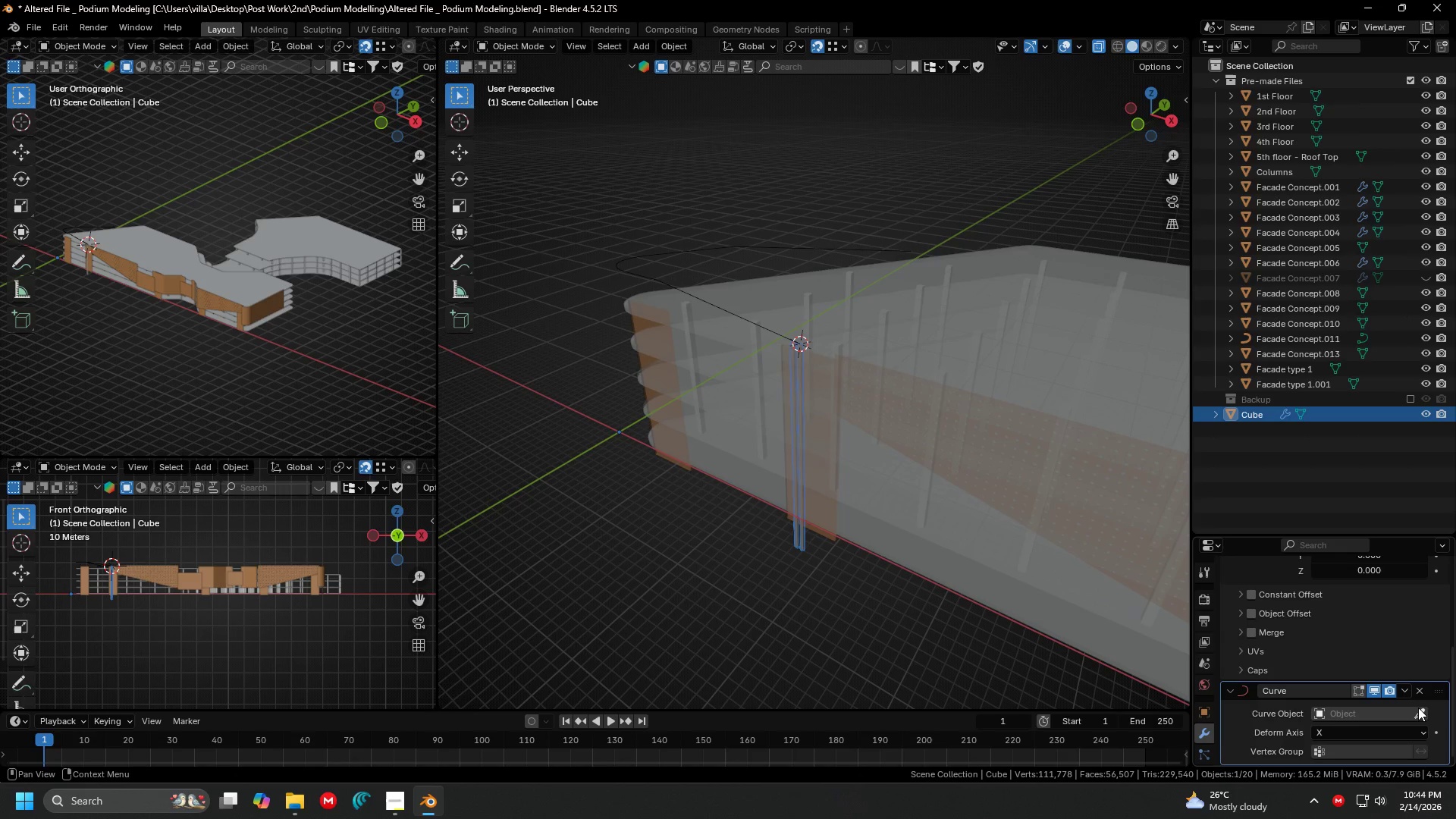 
left_click([733, 243])
 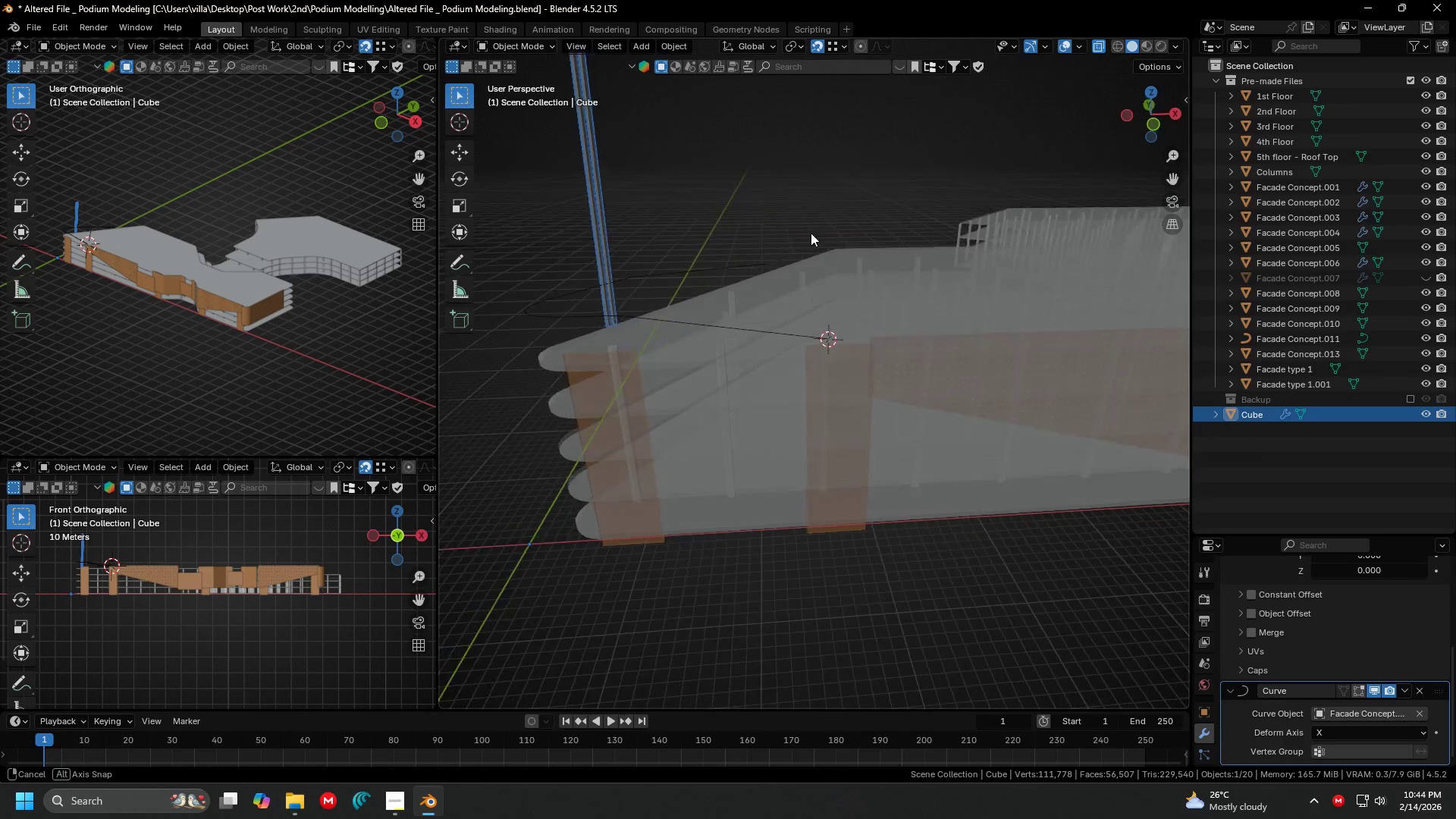 
hold_key(key=ShiftLeft, duration=0.33)
 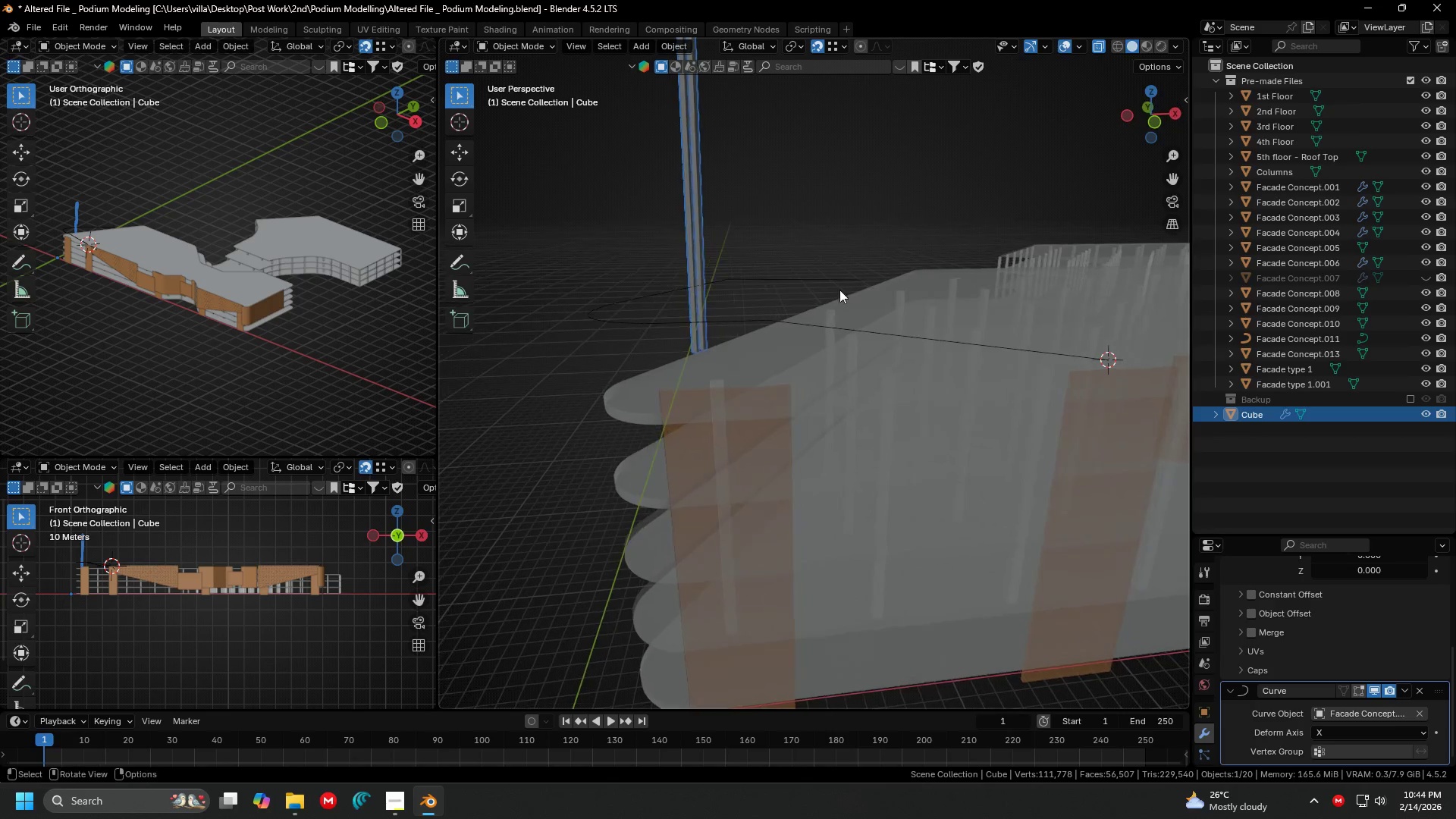 
scroll: coordinate [843, 218], scroll_direction: up, amount: 2.0
 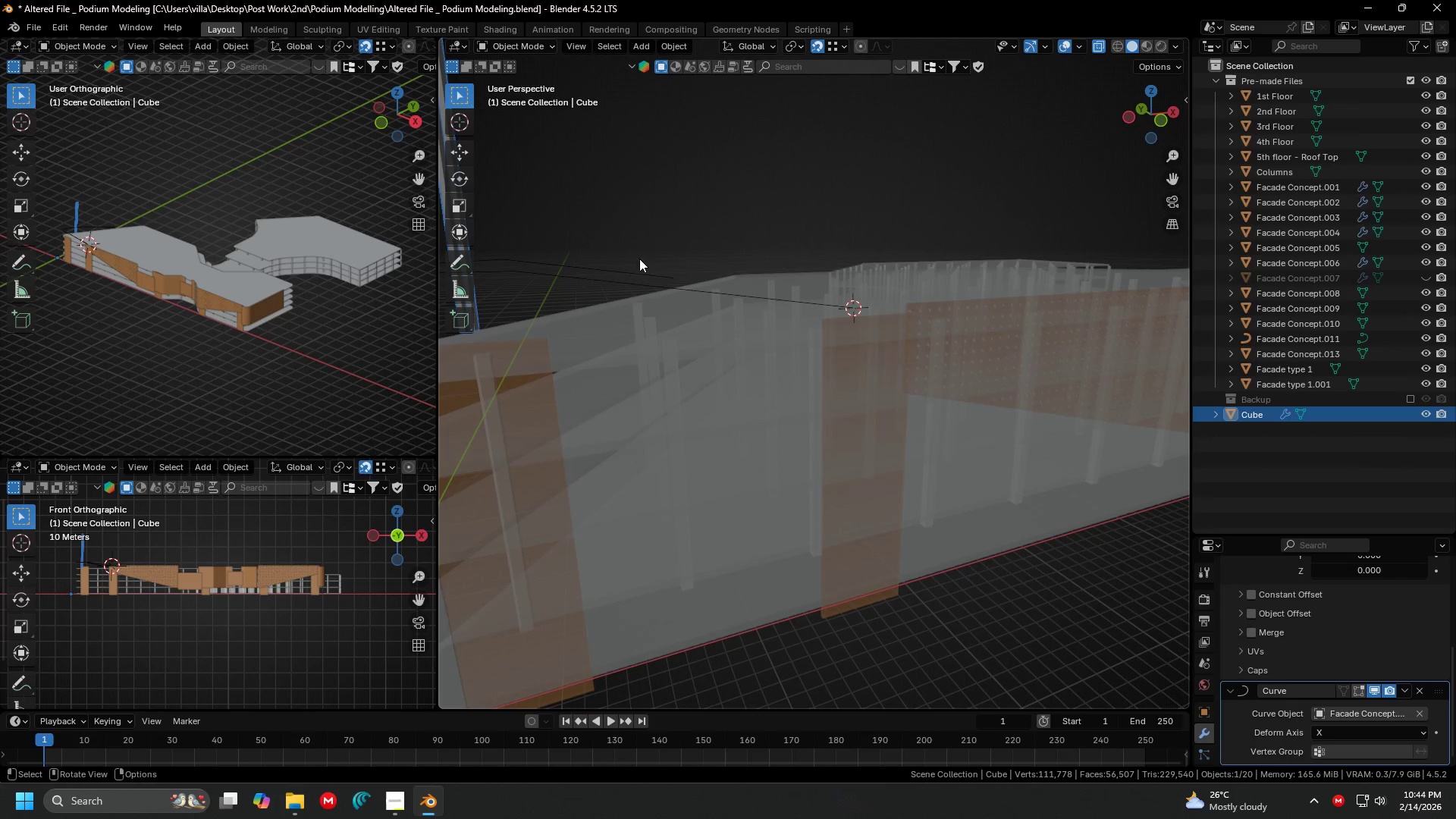 
left_click([808, 275])
 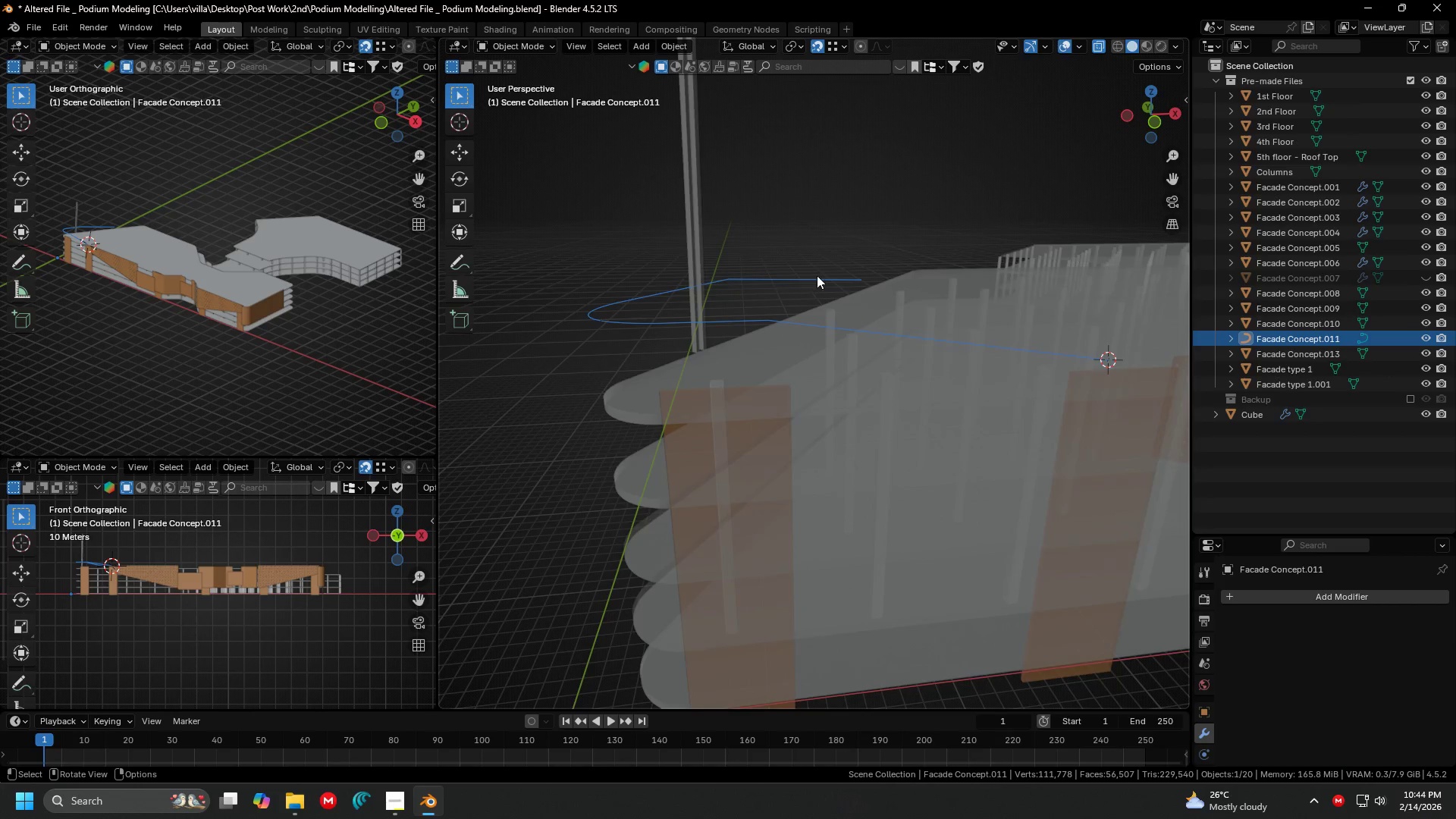 
key(Tab)
 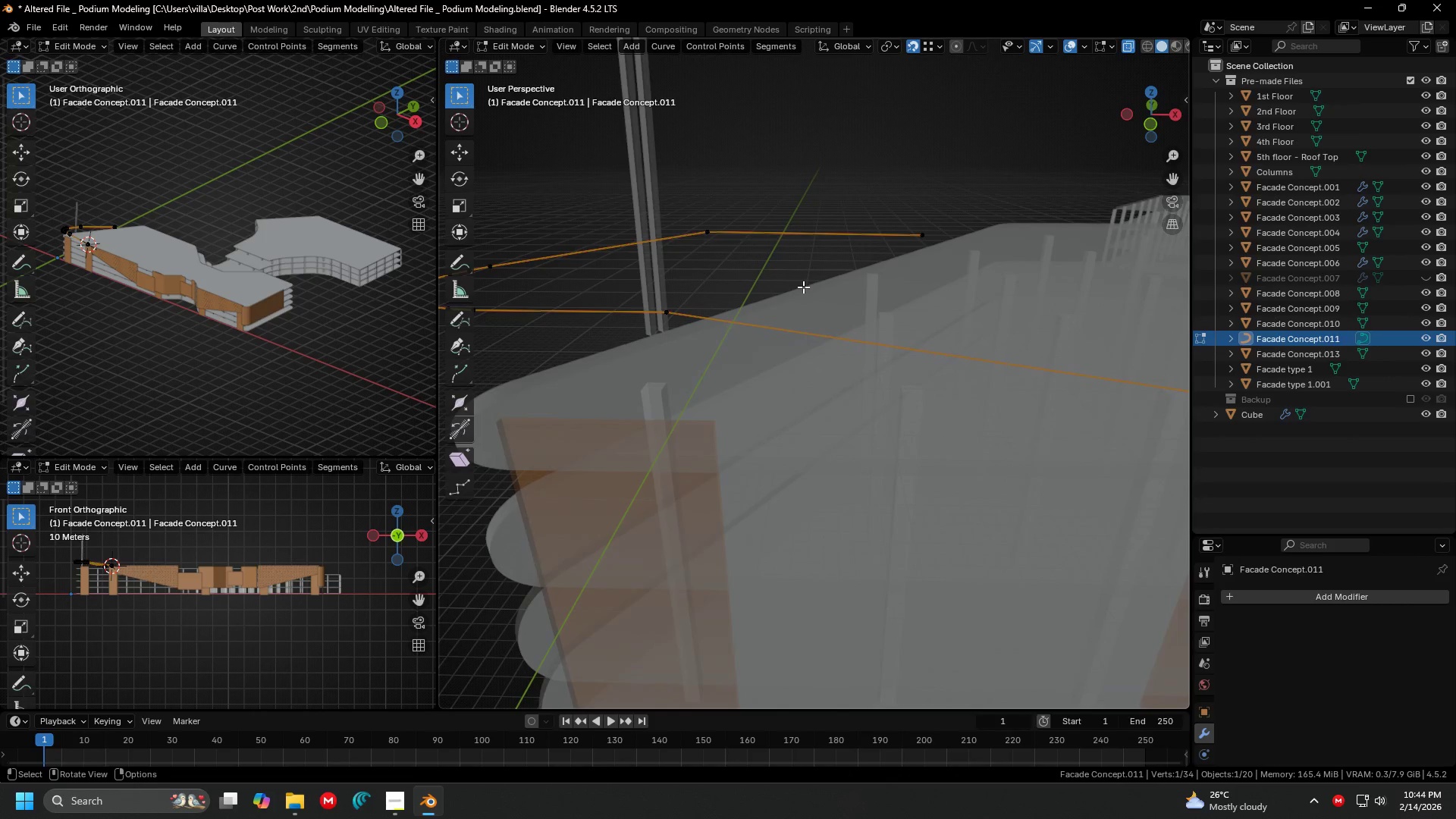 
scroll: coordinate [803, 287], scroll_direction: up, amount: 2.0
 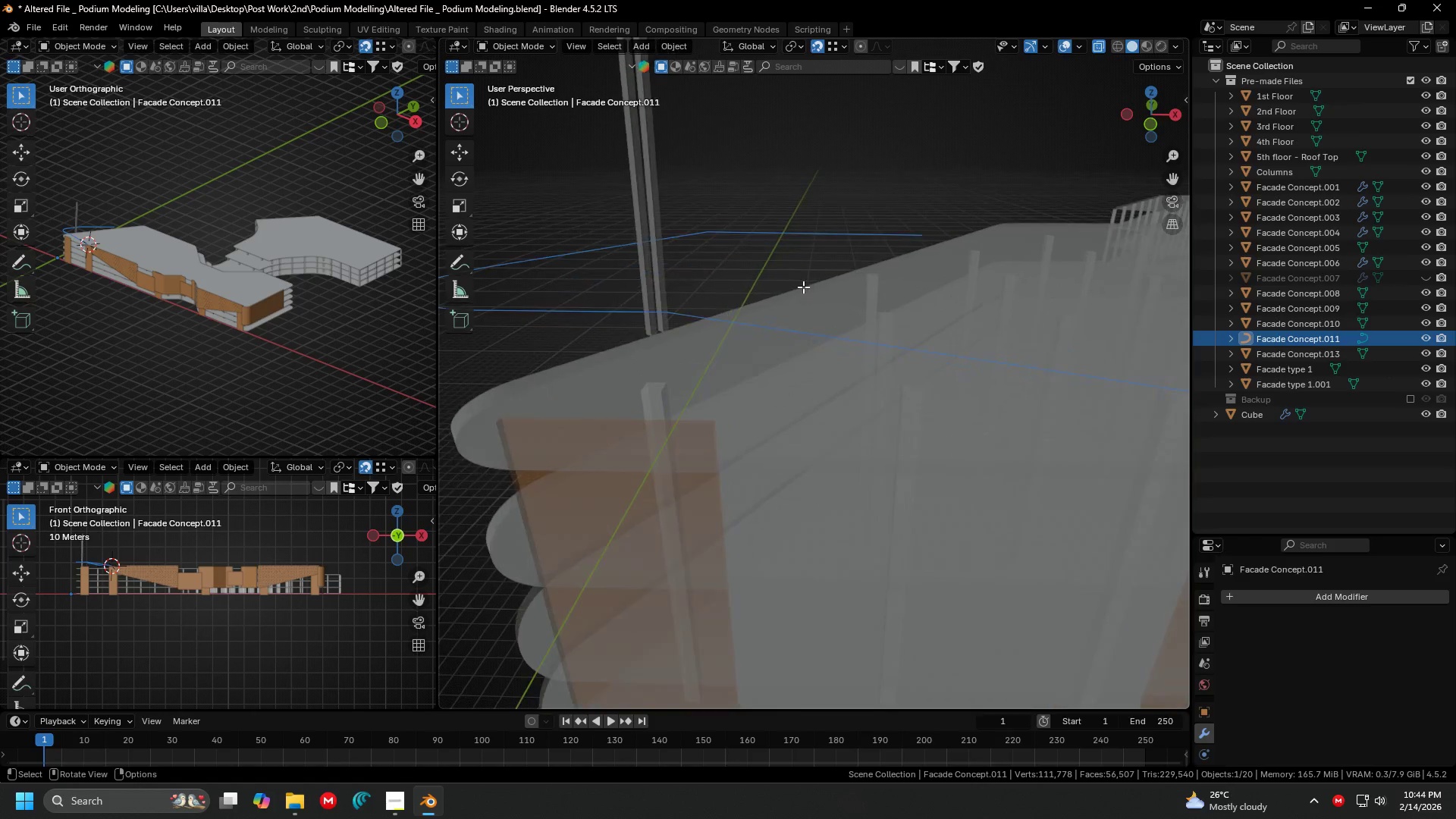 
scroll: coordinate [803, 287], scroll_direction: down, amount: 2.0
 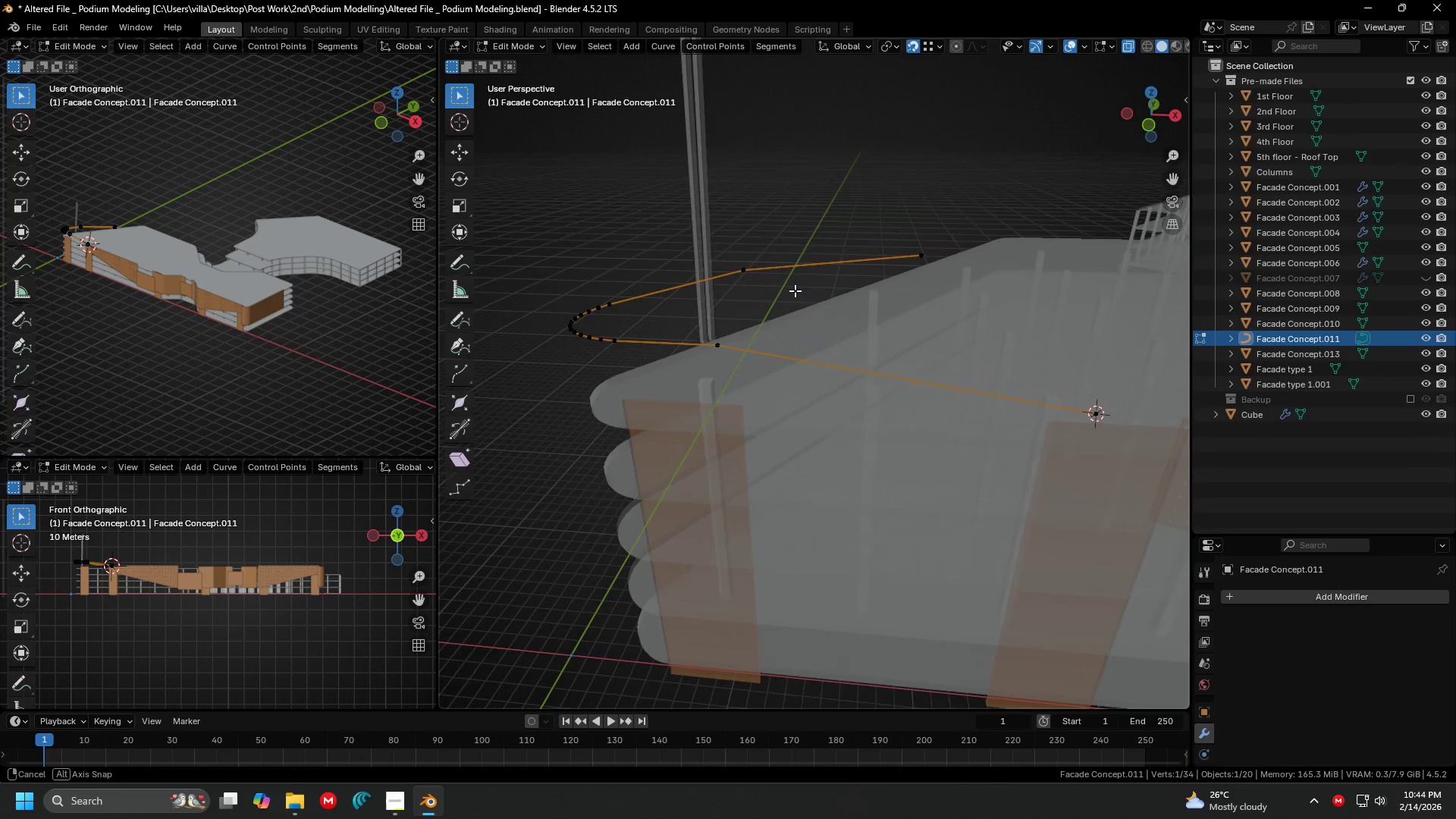 
key(Tab)
 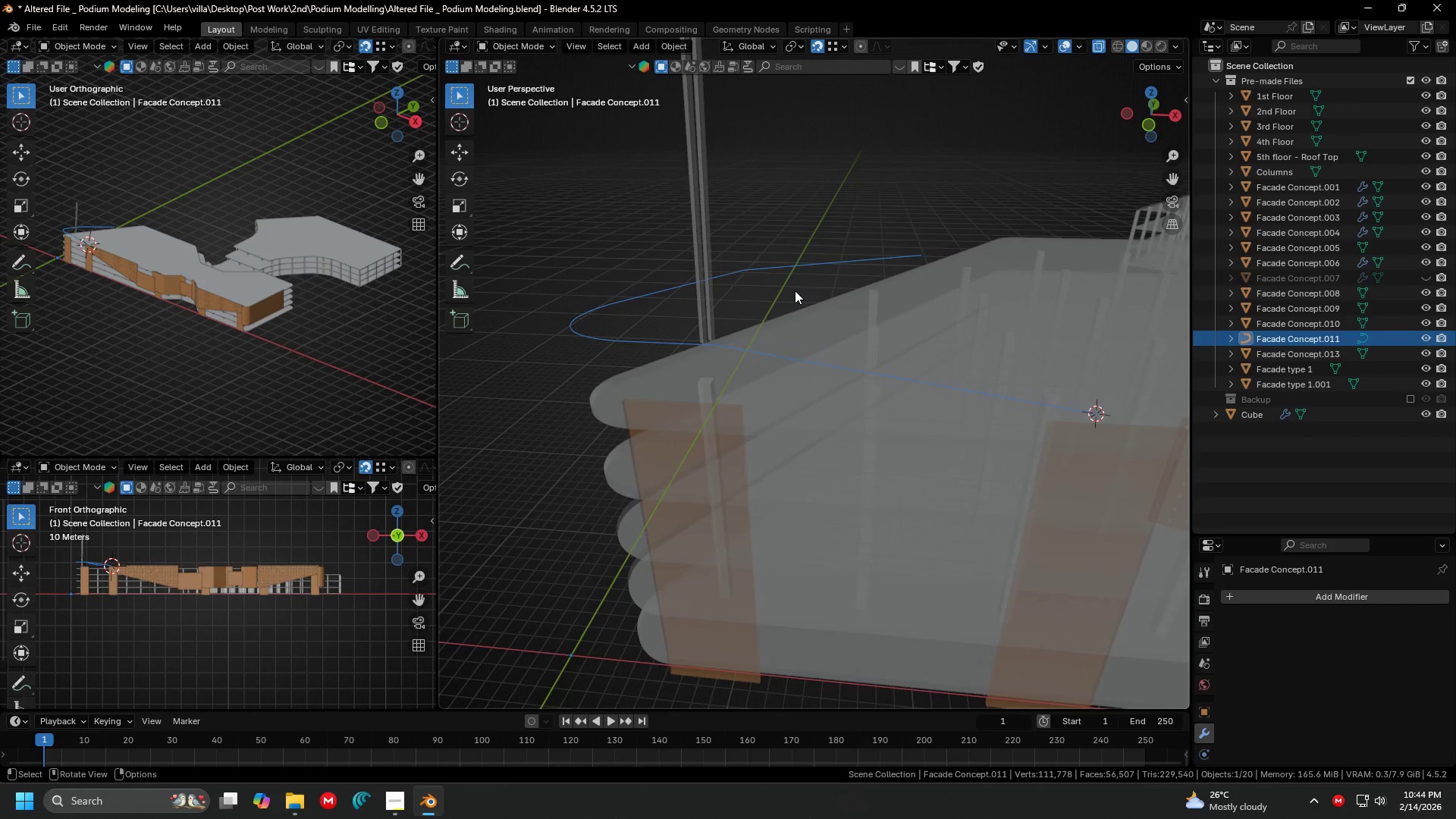 
left_click([738, 217])
 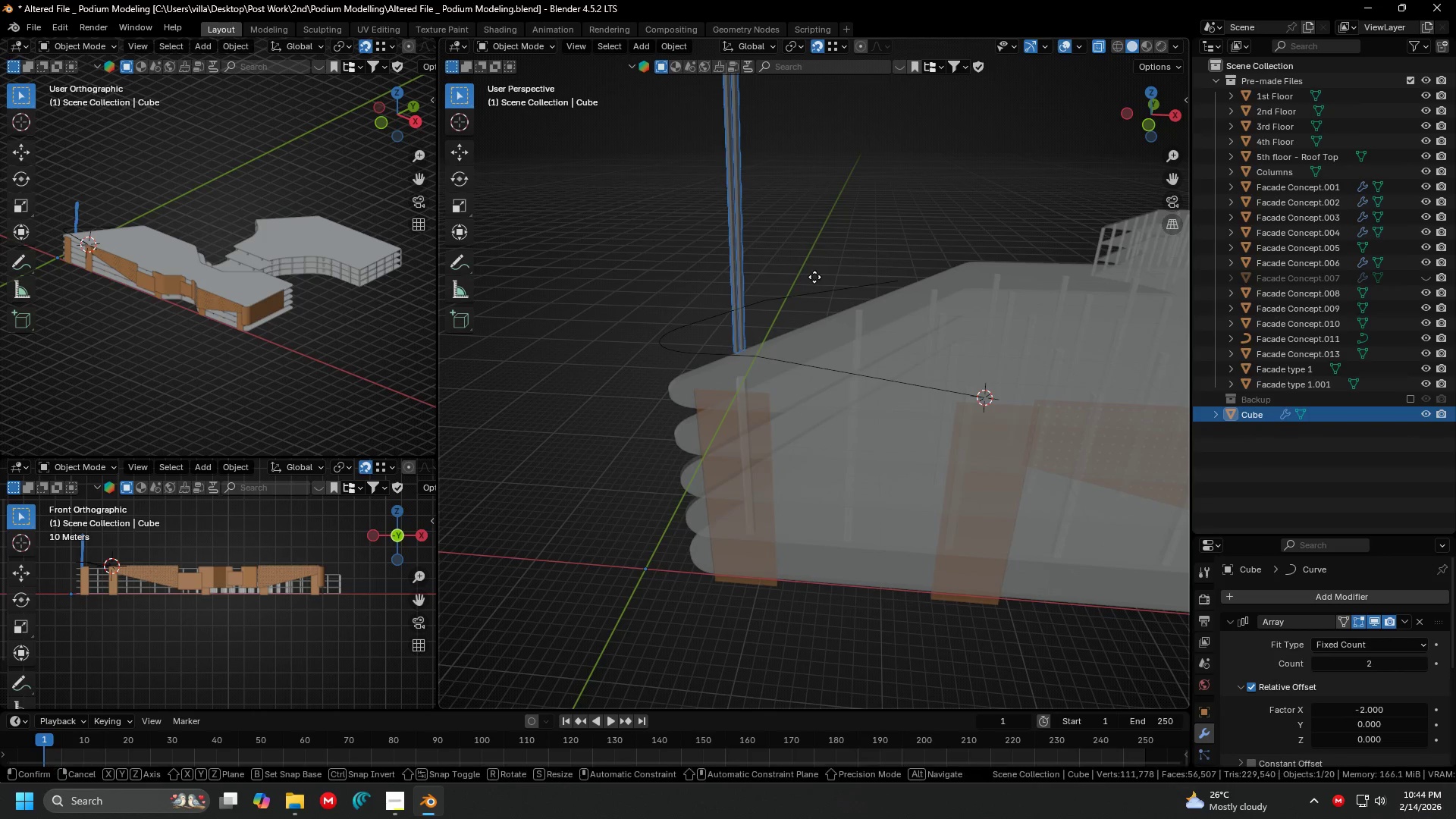 
scroll: coordinate [795, 290], scroll_direction: down, amount: 2.0
 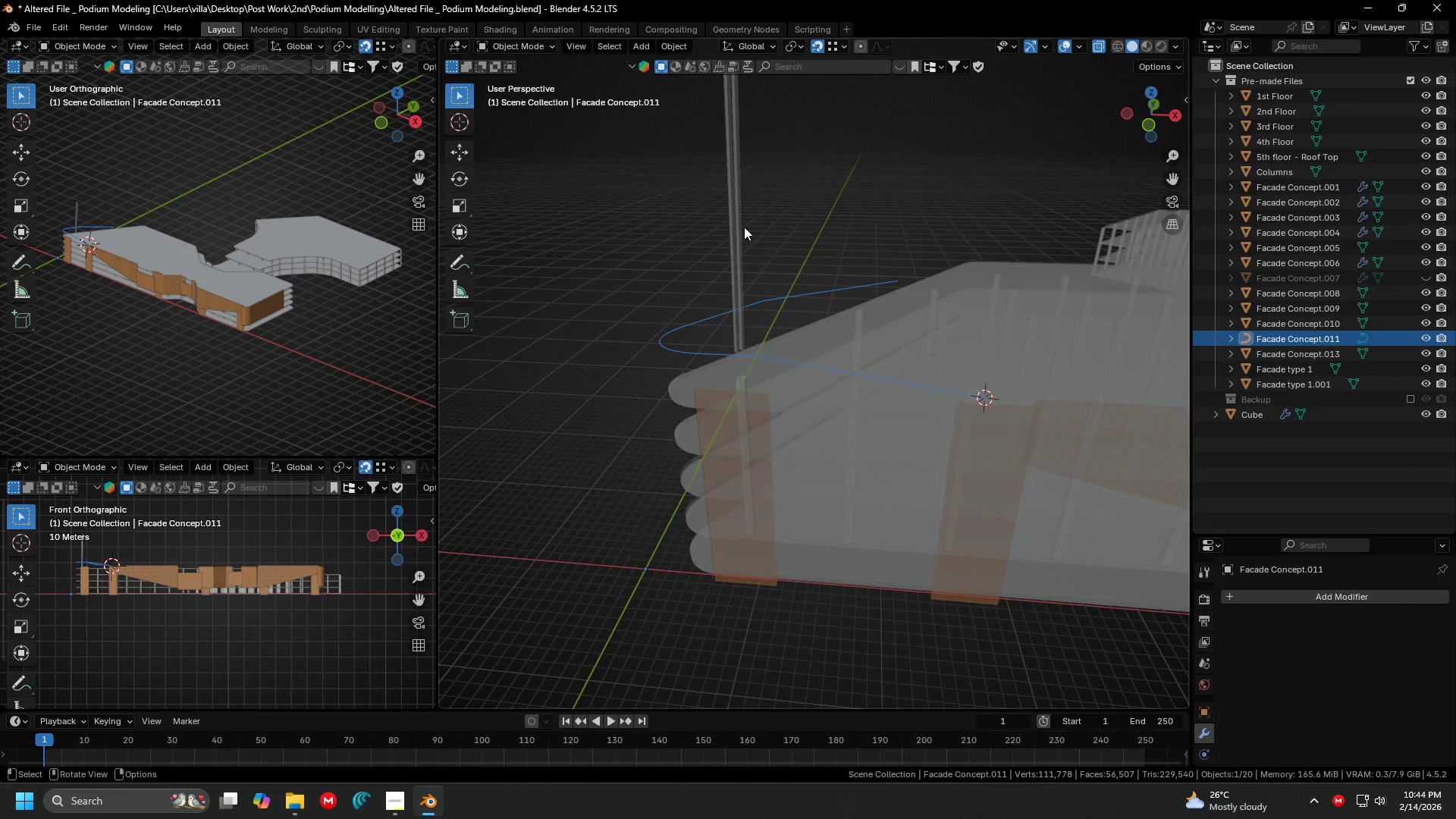 
key(G)
 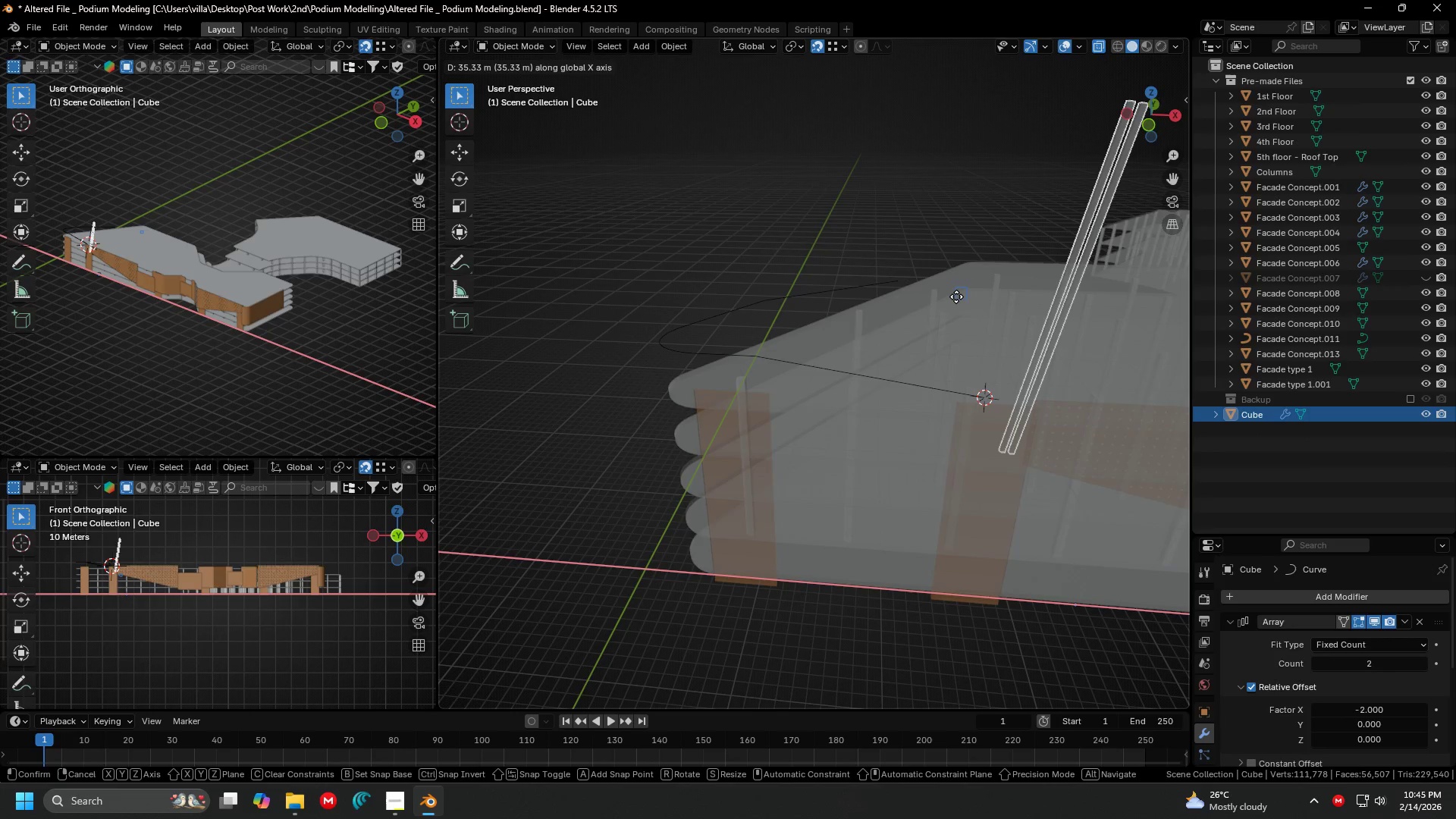 
key(Escape)
 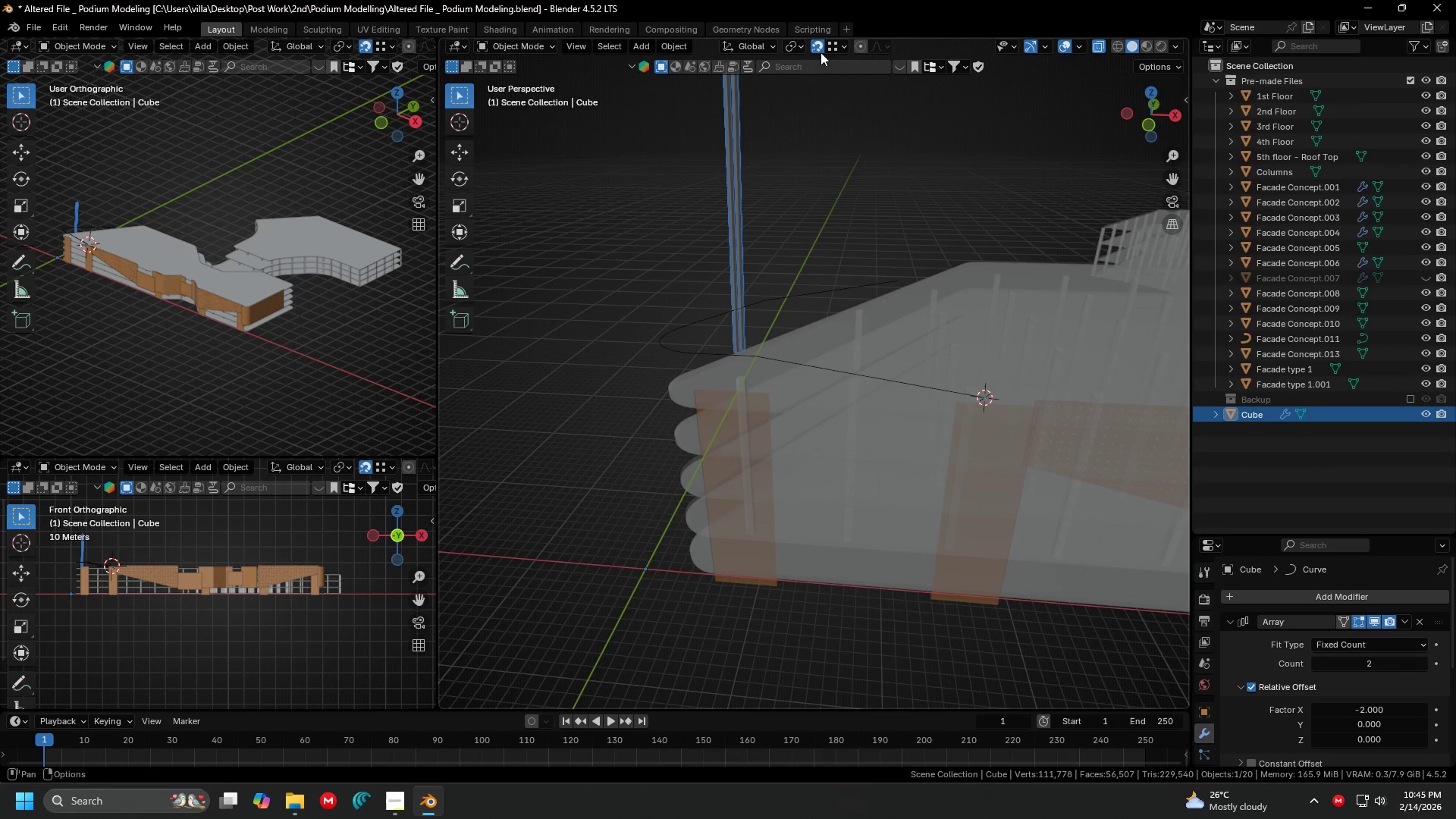 
left_click([817, 45])
 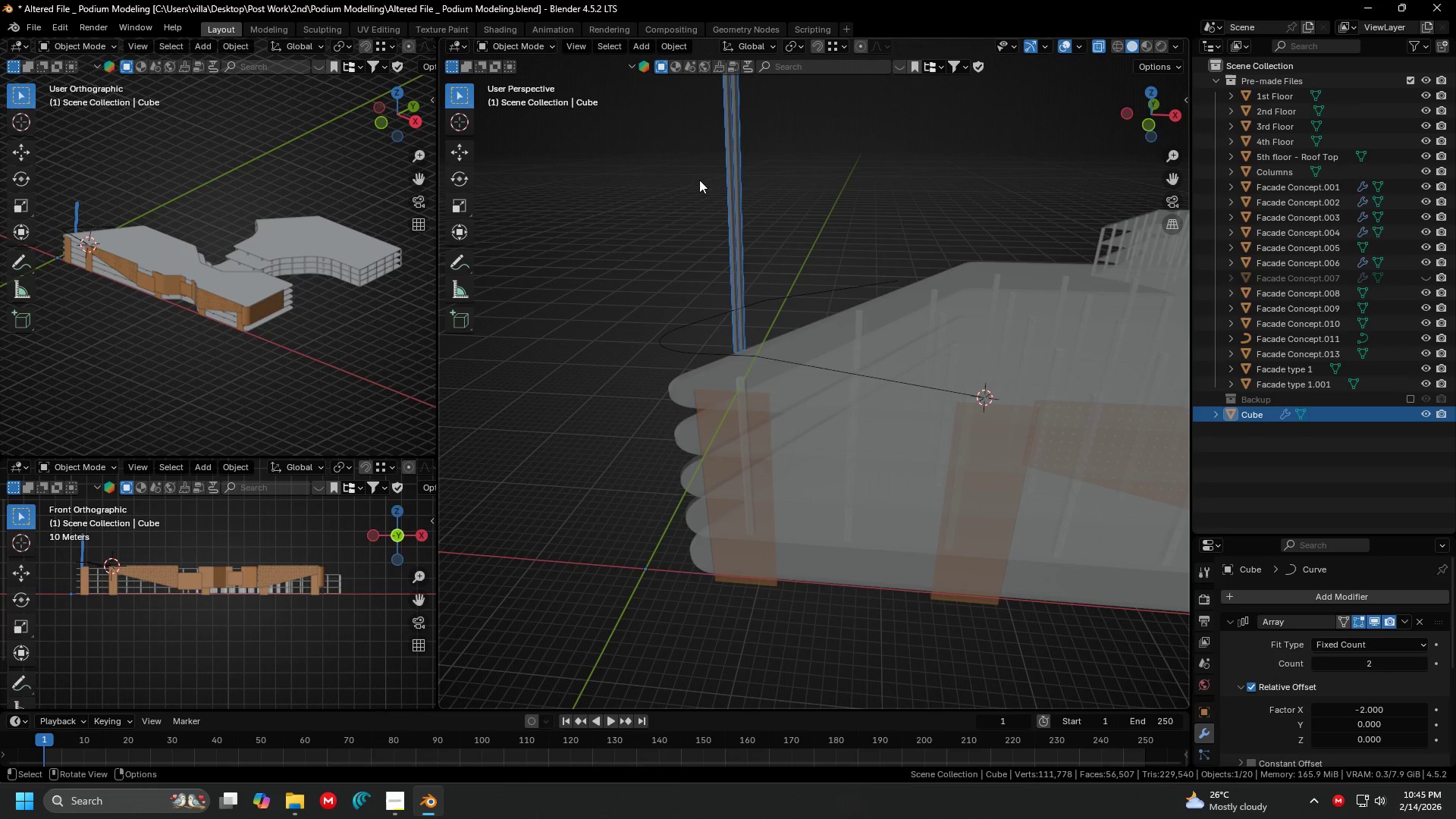 
key(G)
 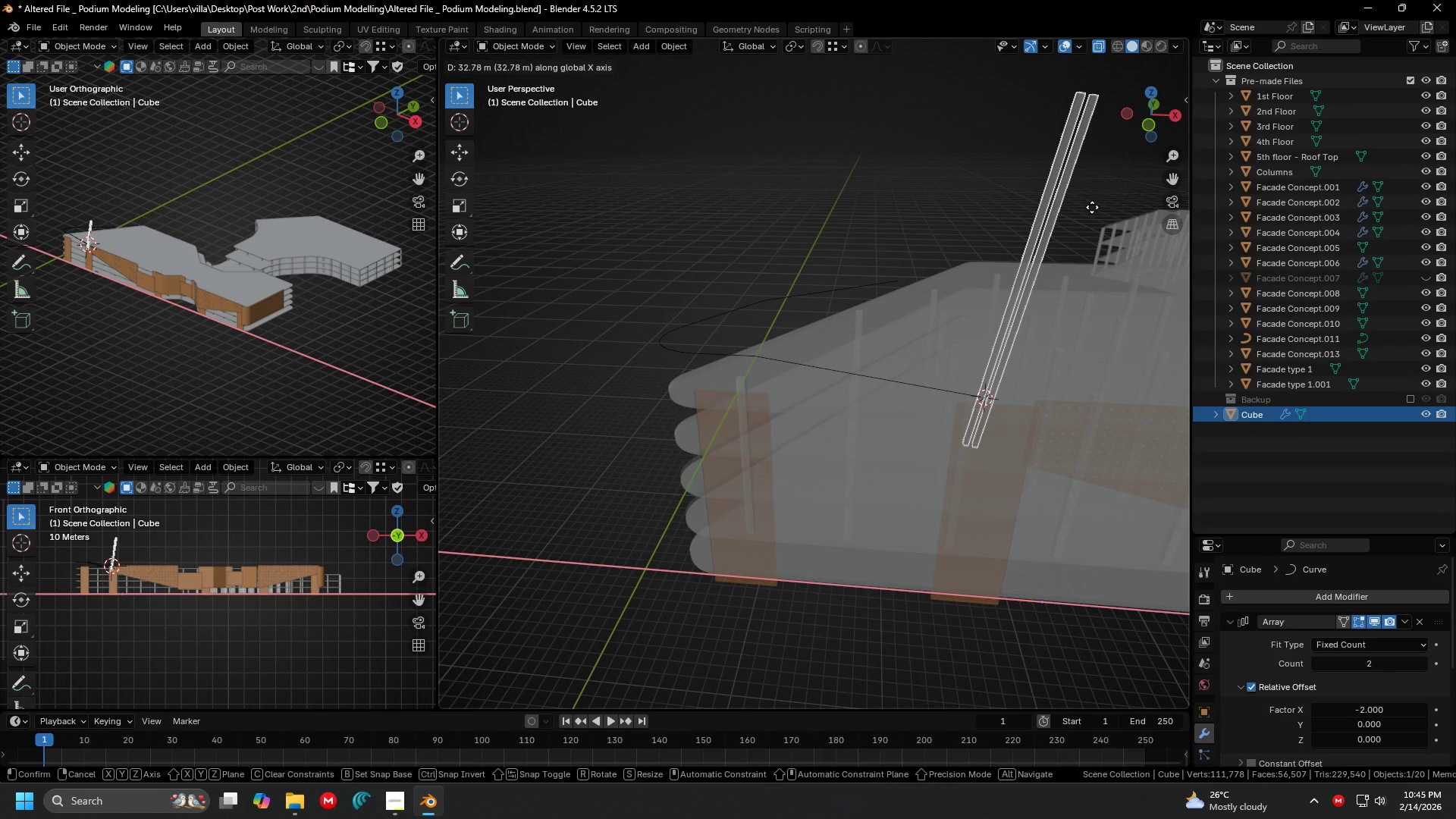 
key(Escape)
 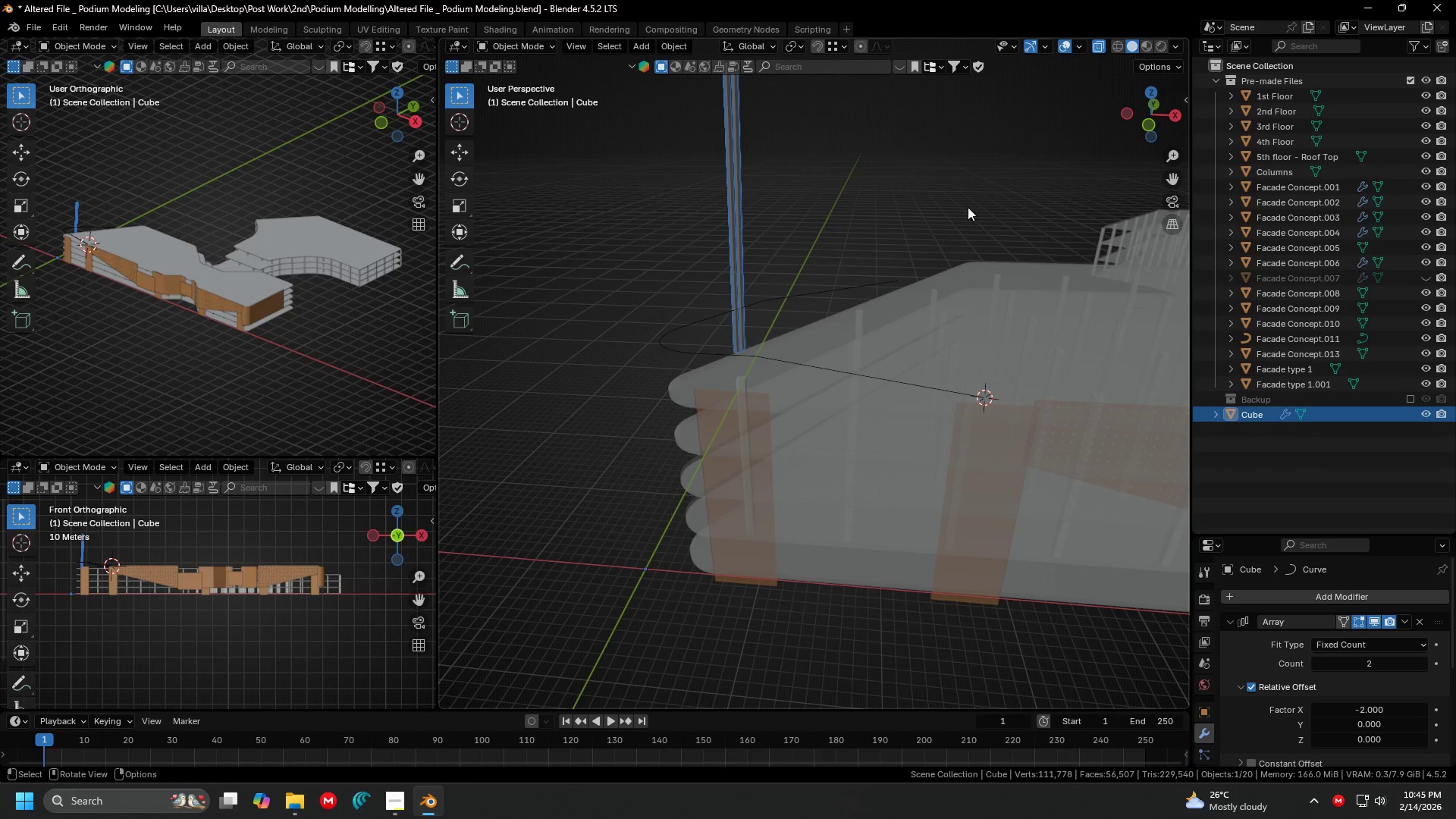 
key(Shift+ShiftLeft)
 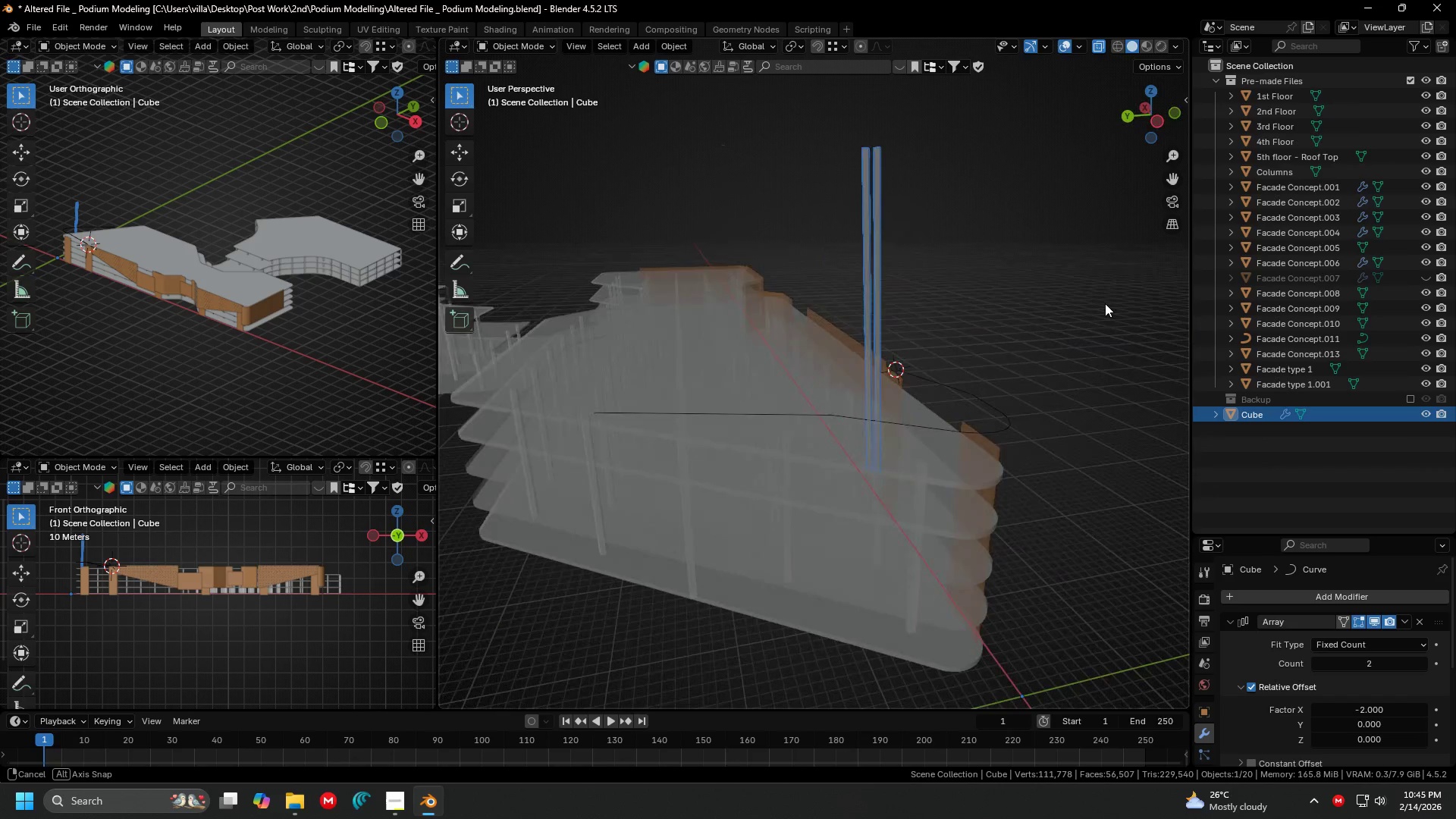 
left_click([937, 418])
 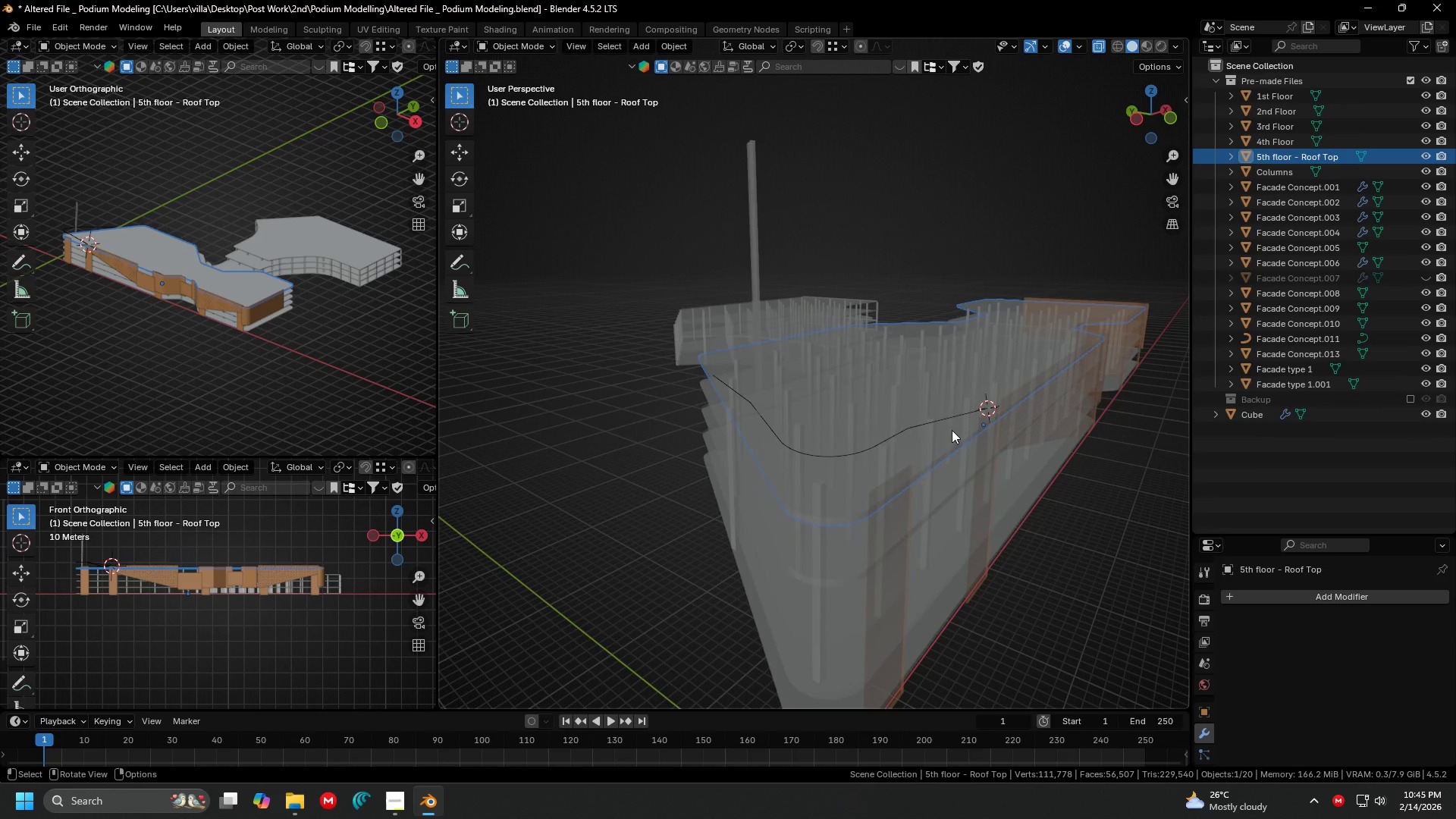 
left_click([918, 425])
 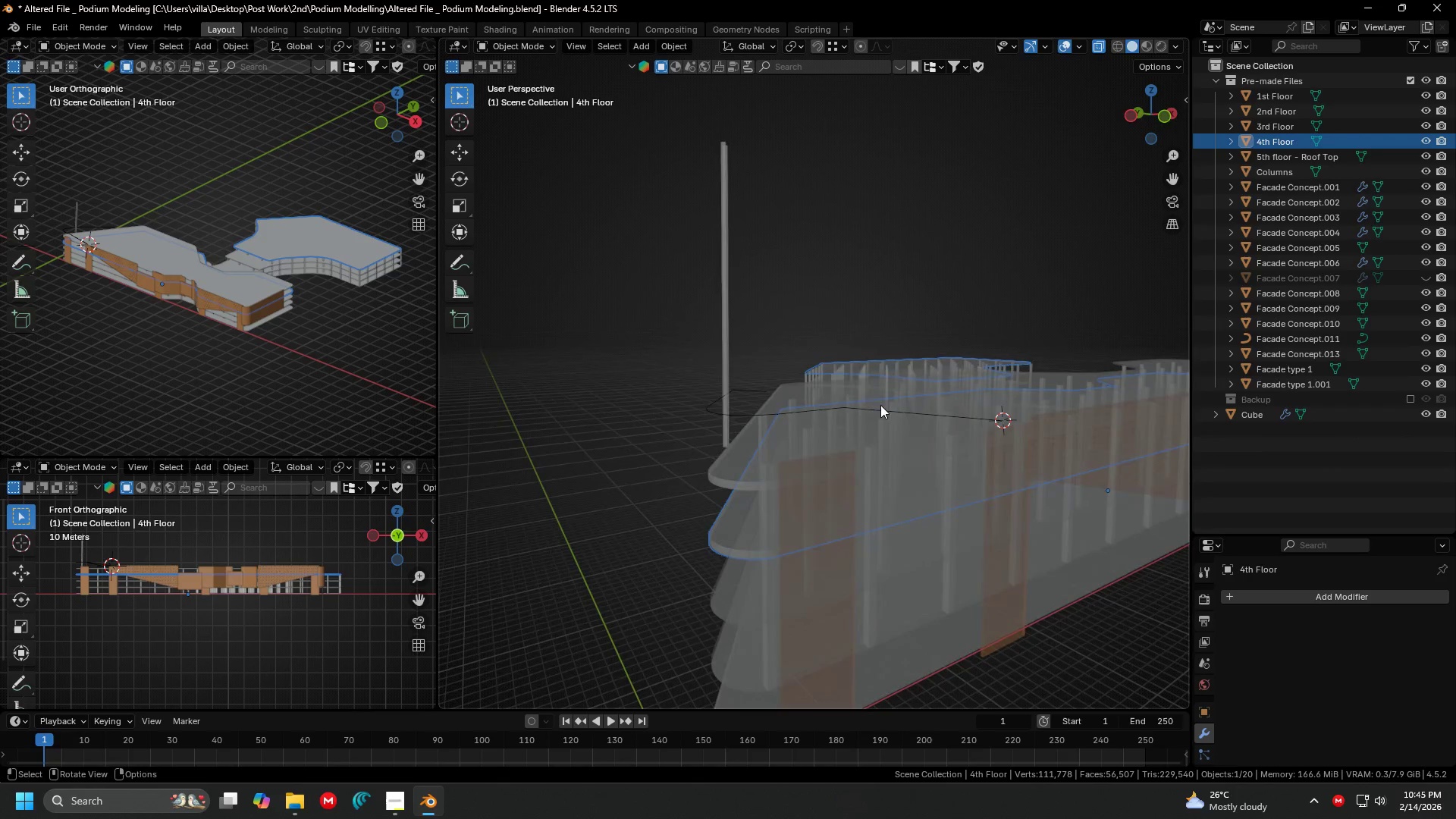 
left_click([859, 405])
 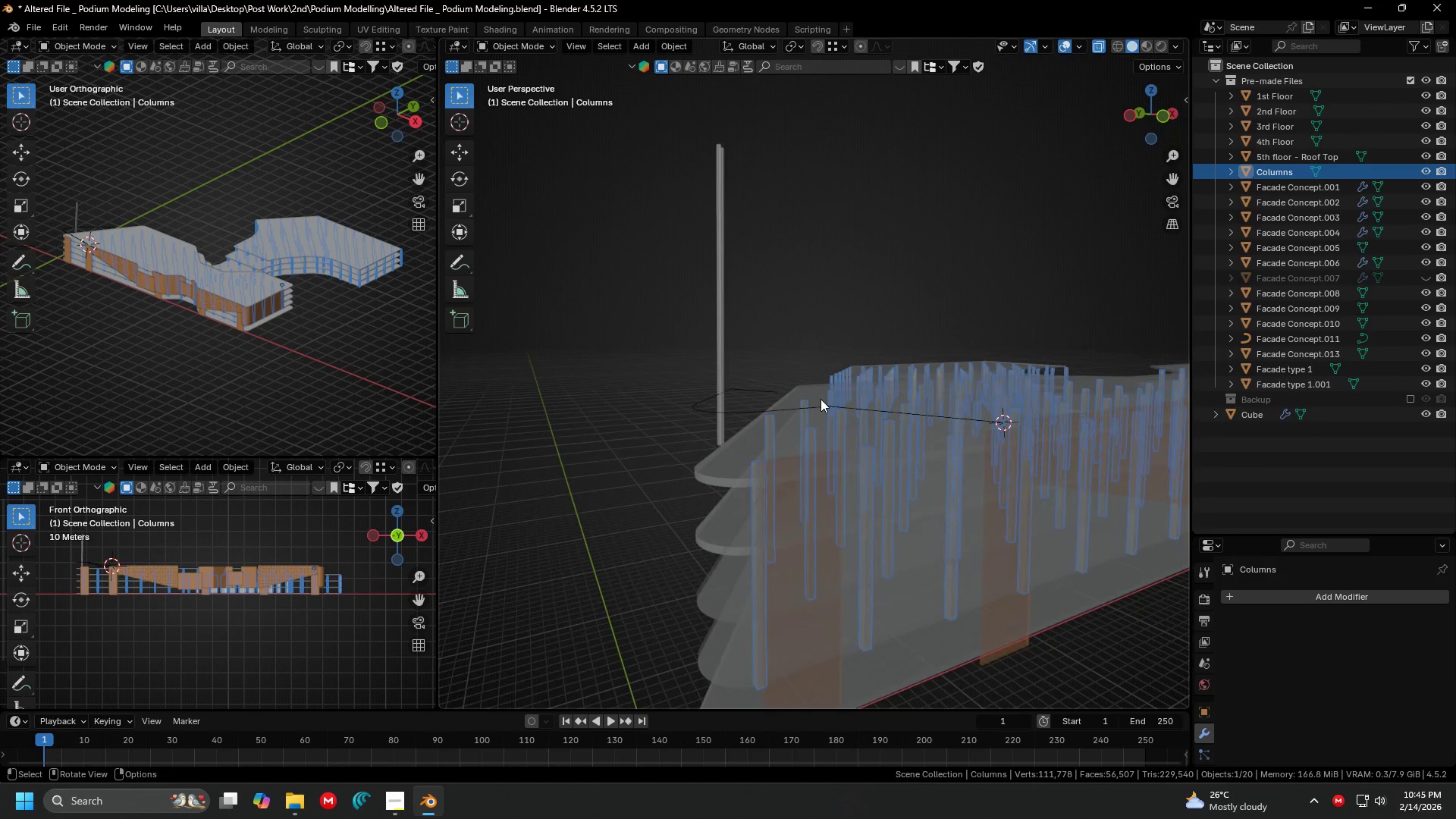 
left_click([821, 404])
 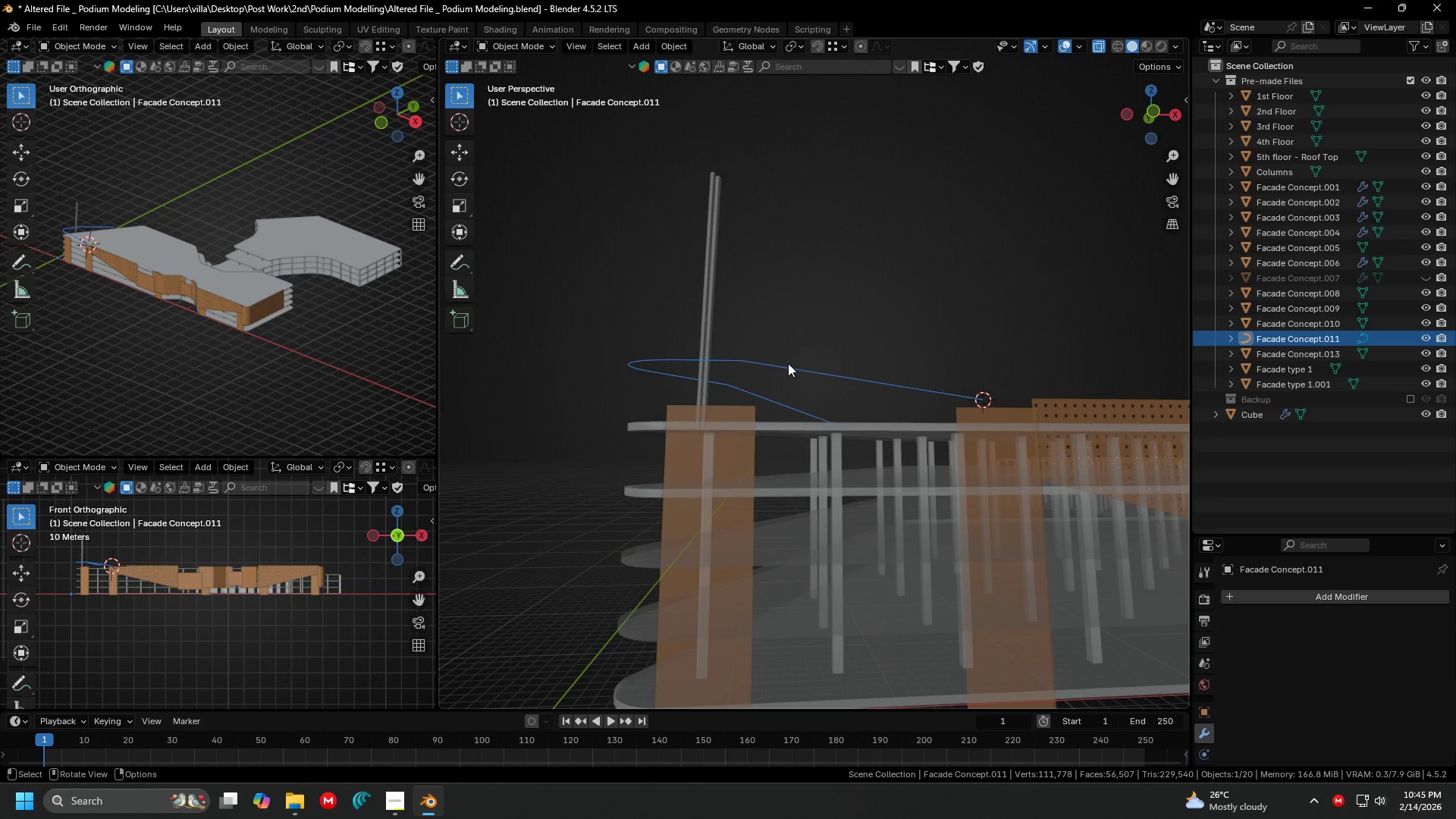 
type(Dg)
key(Escape)
type(h)
 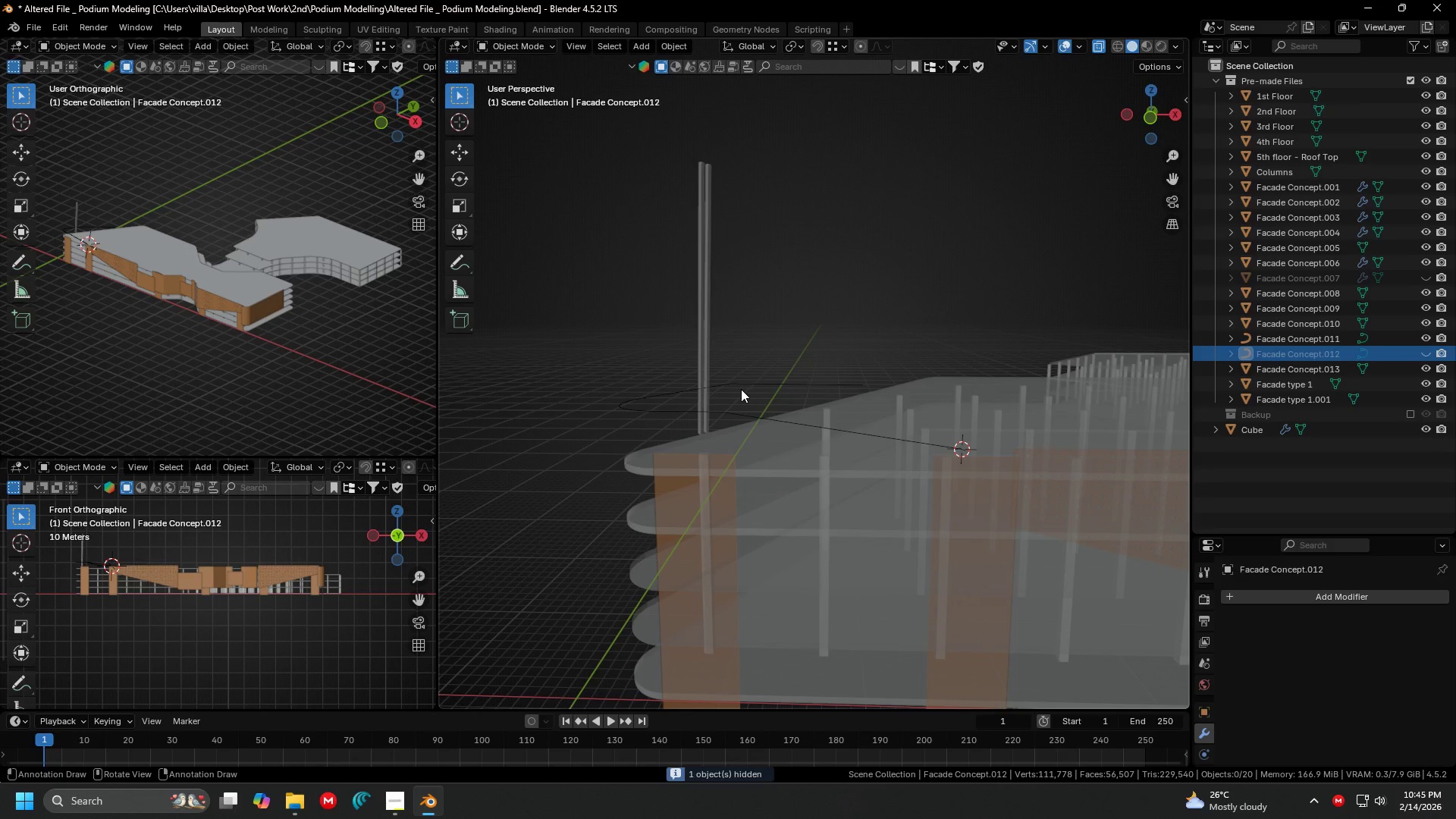 
left_click([741, 389])
 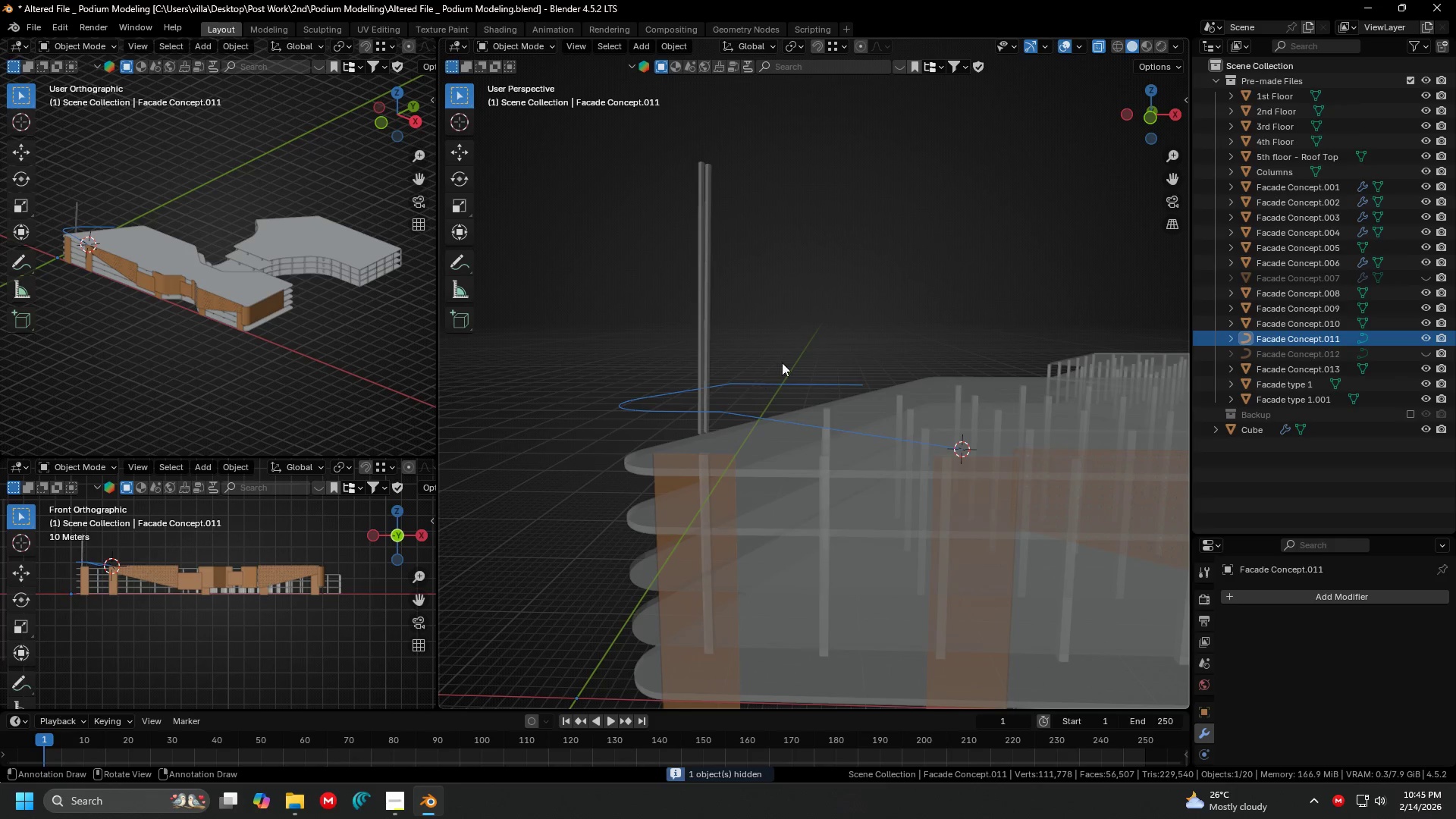 
key(Tab)
type(asz0)
 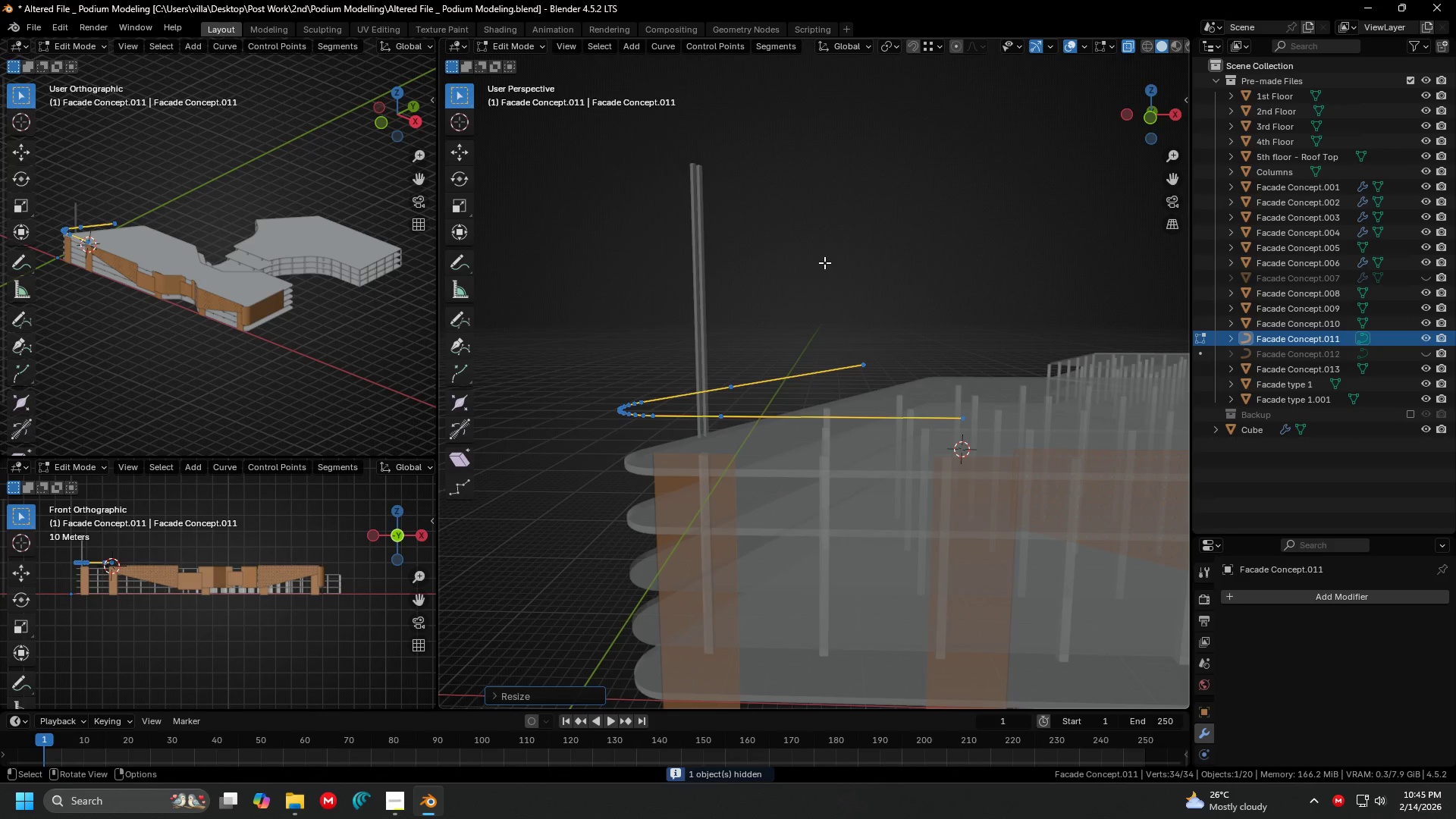 
key(Enter)
 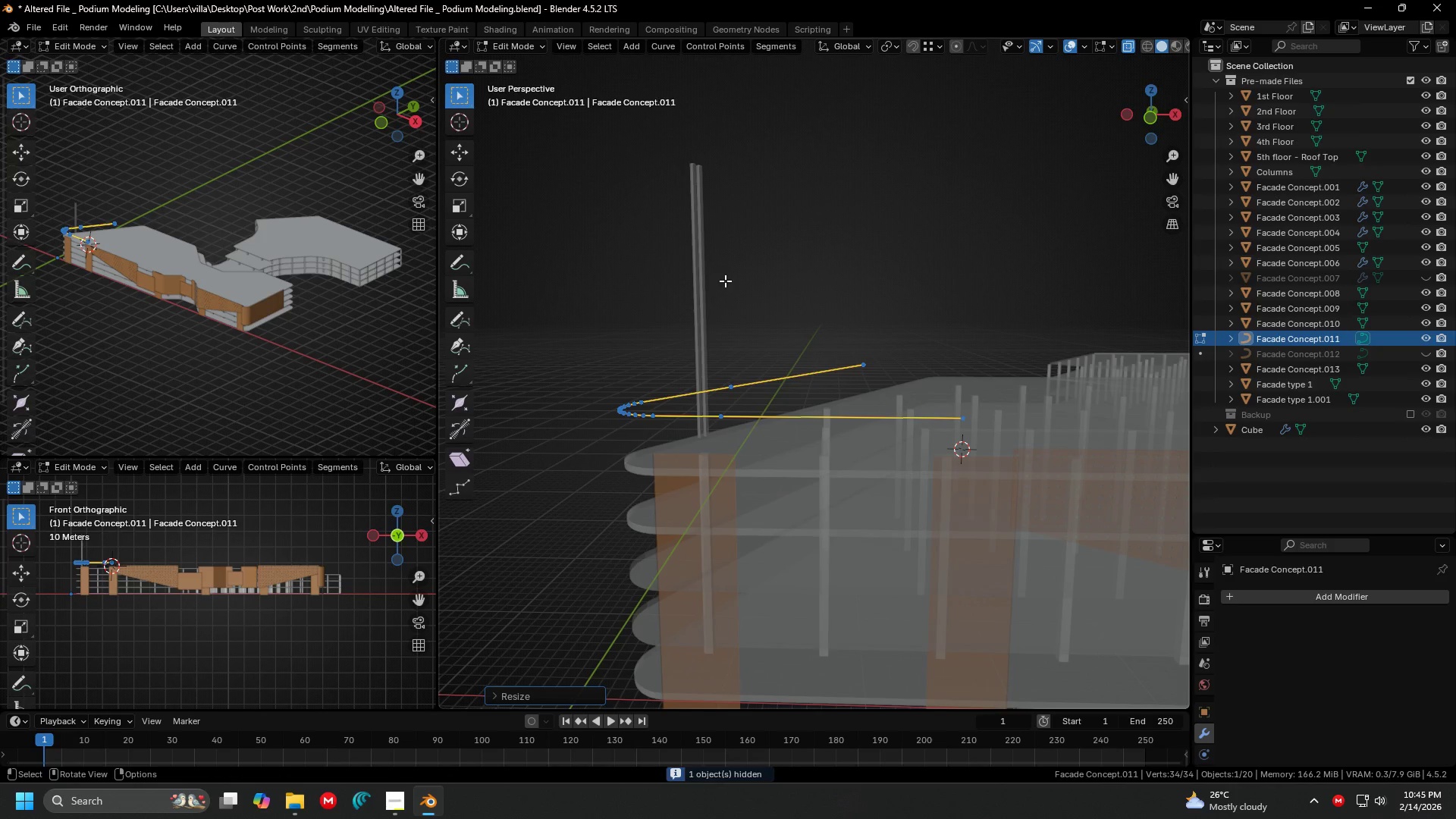 
key(Tab)
 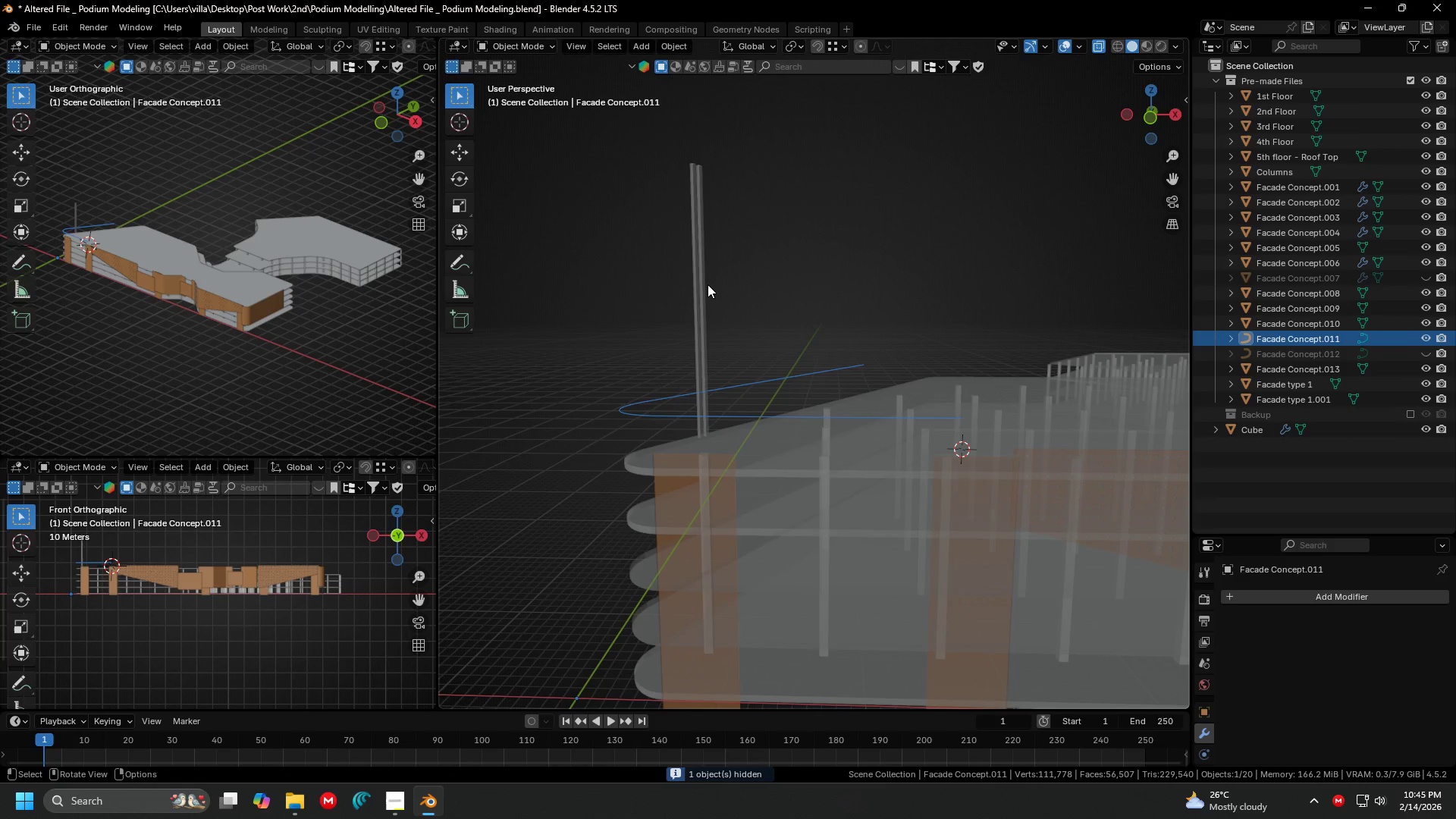 
left_click([708, 284])
 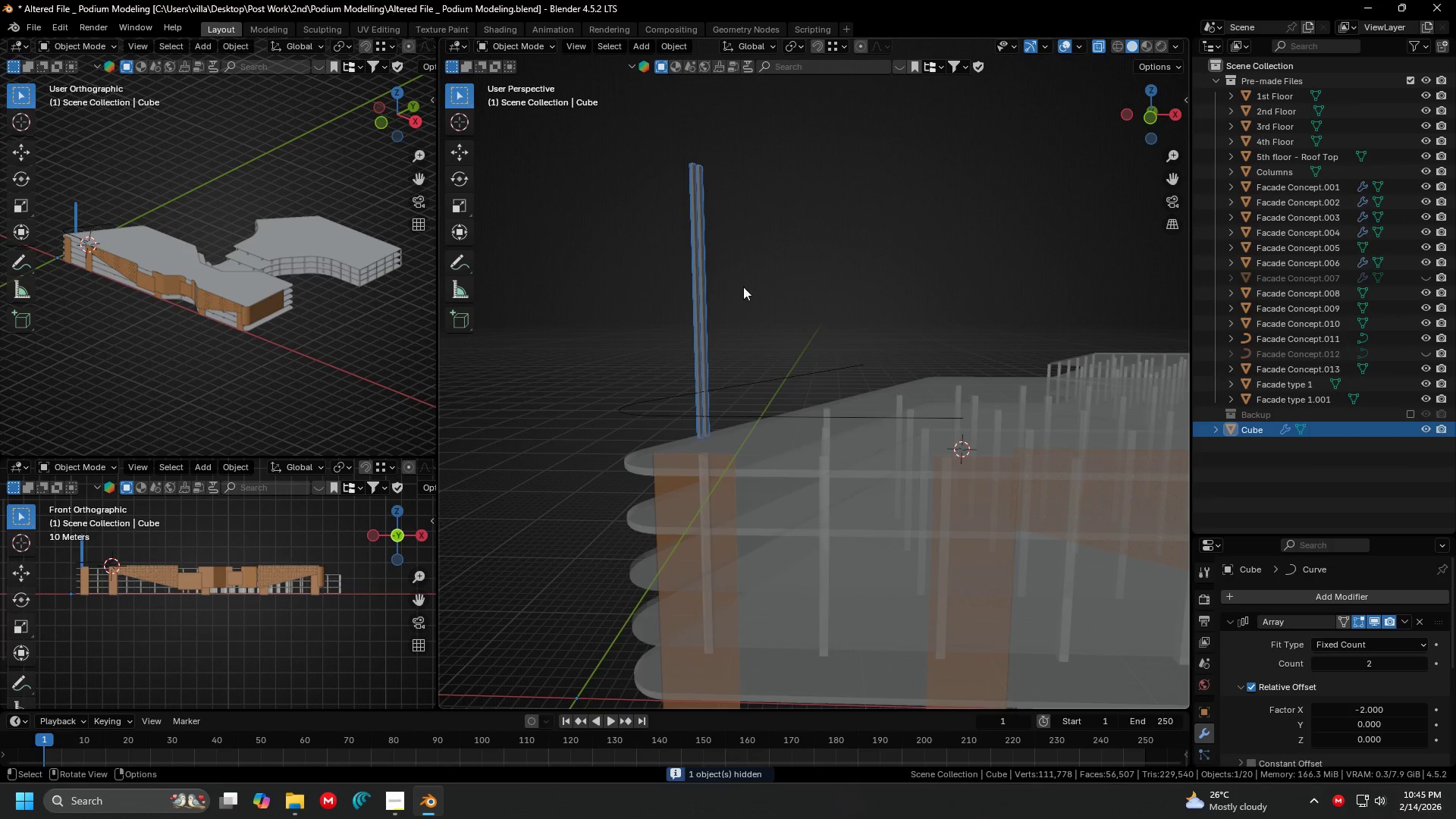 
key(G)
 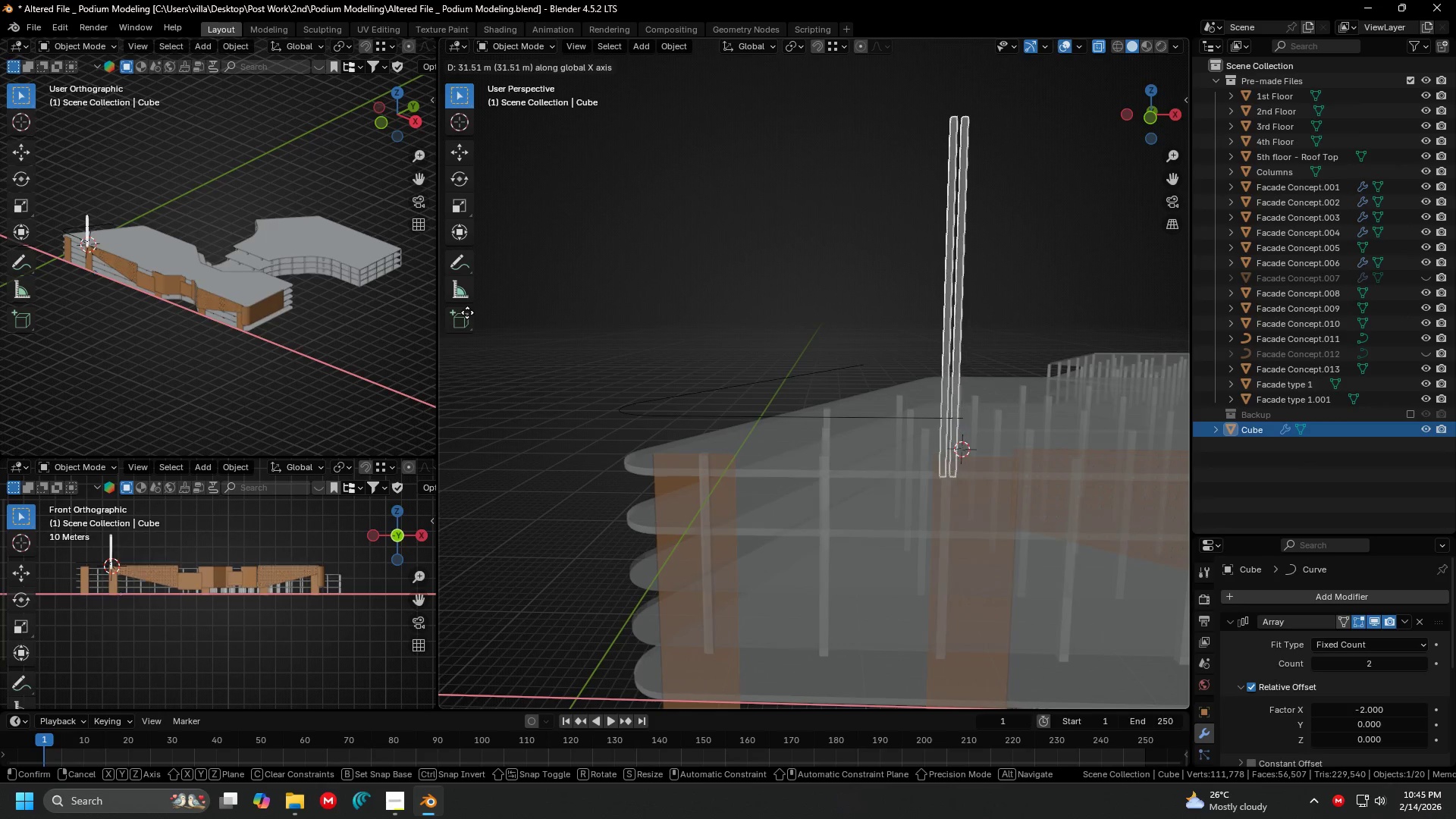 
left_click([475, 313])
 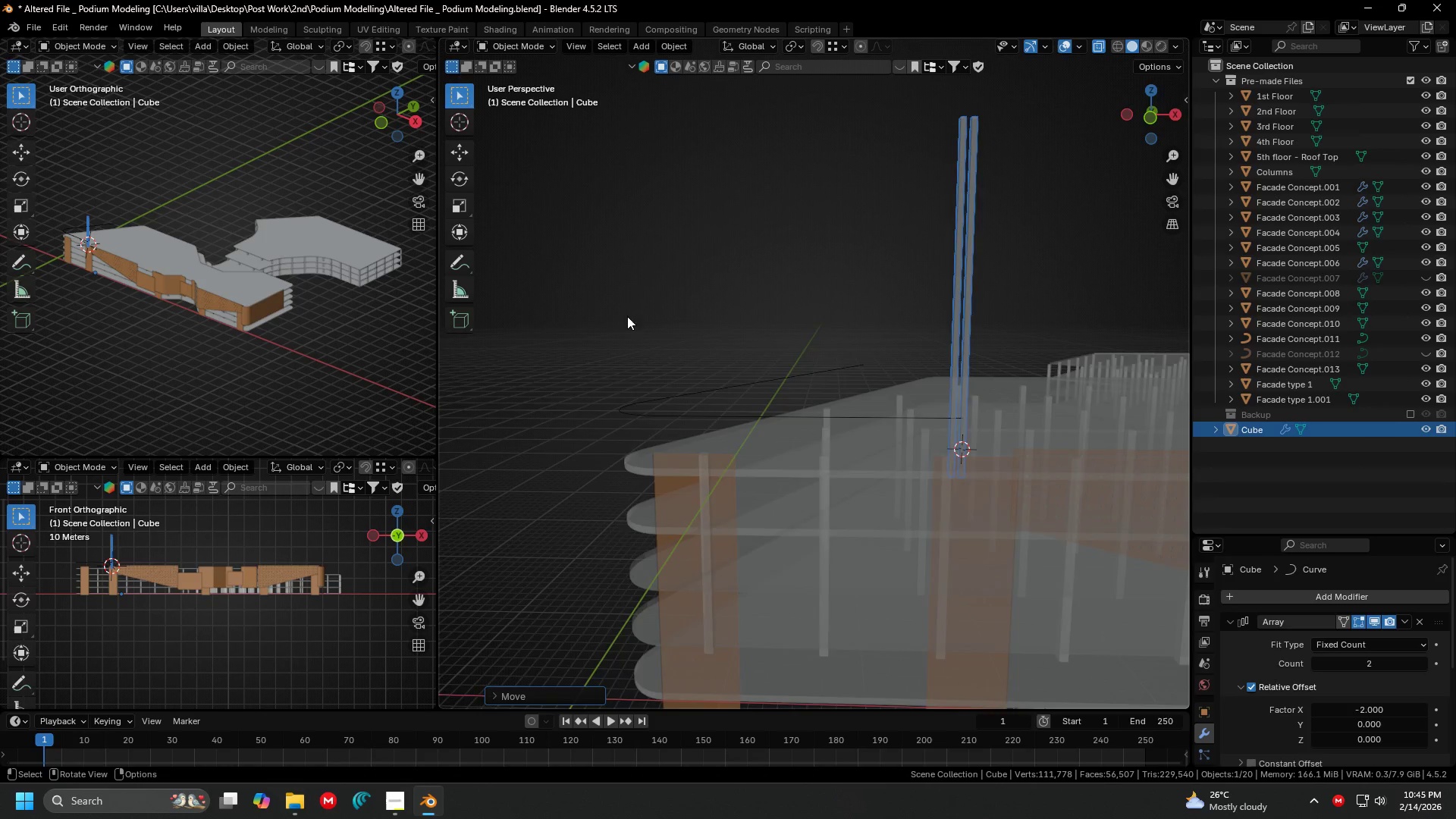 
type(1g)
 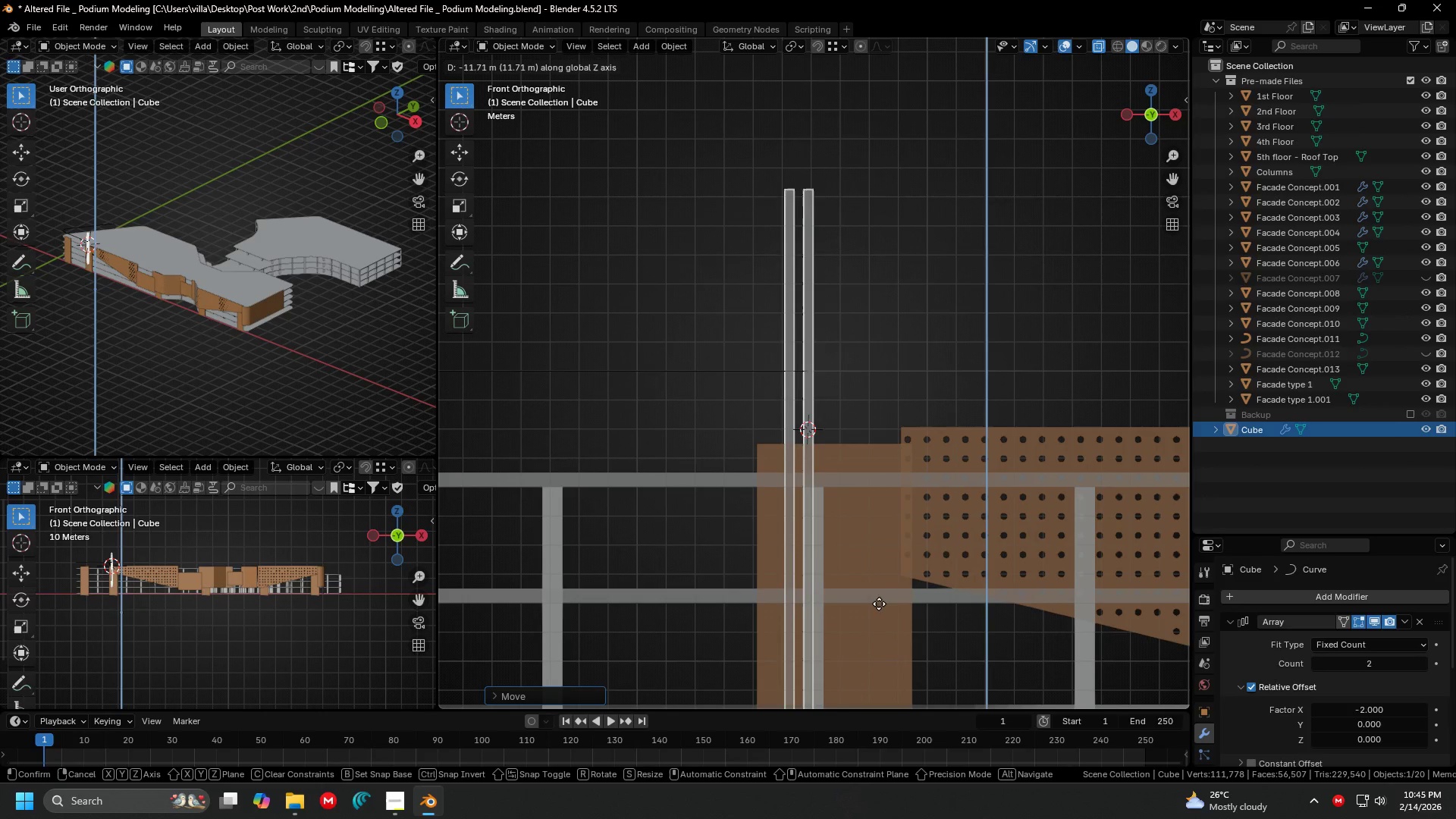 
scroll: coordinate [825, 327], scroll_direction: up, amount: 5.0
 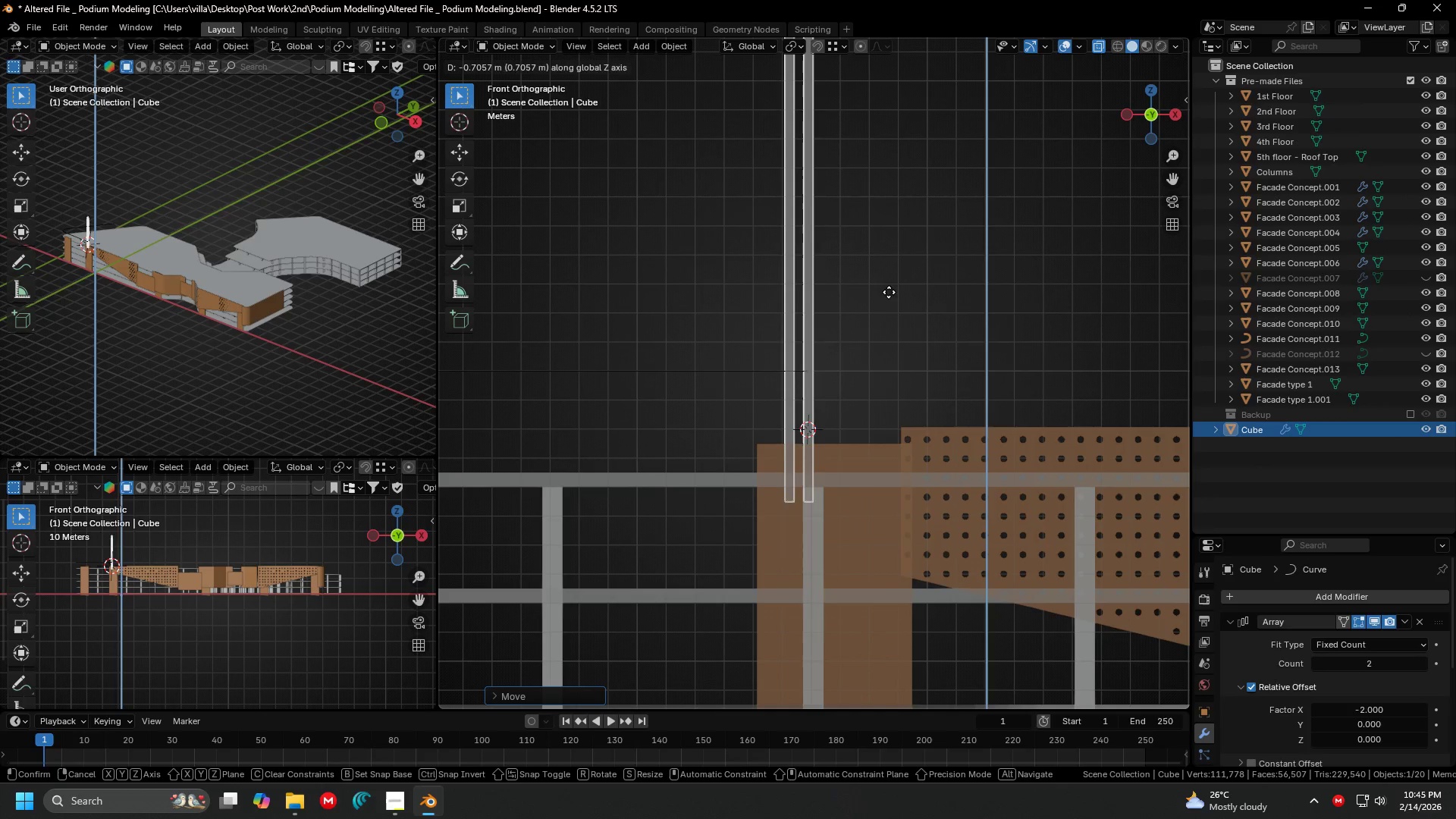 
left_click([869, 105])
 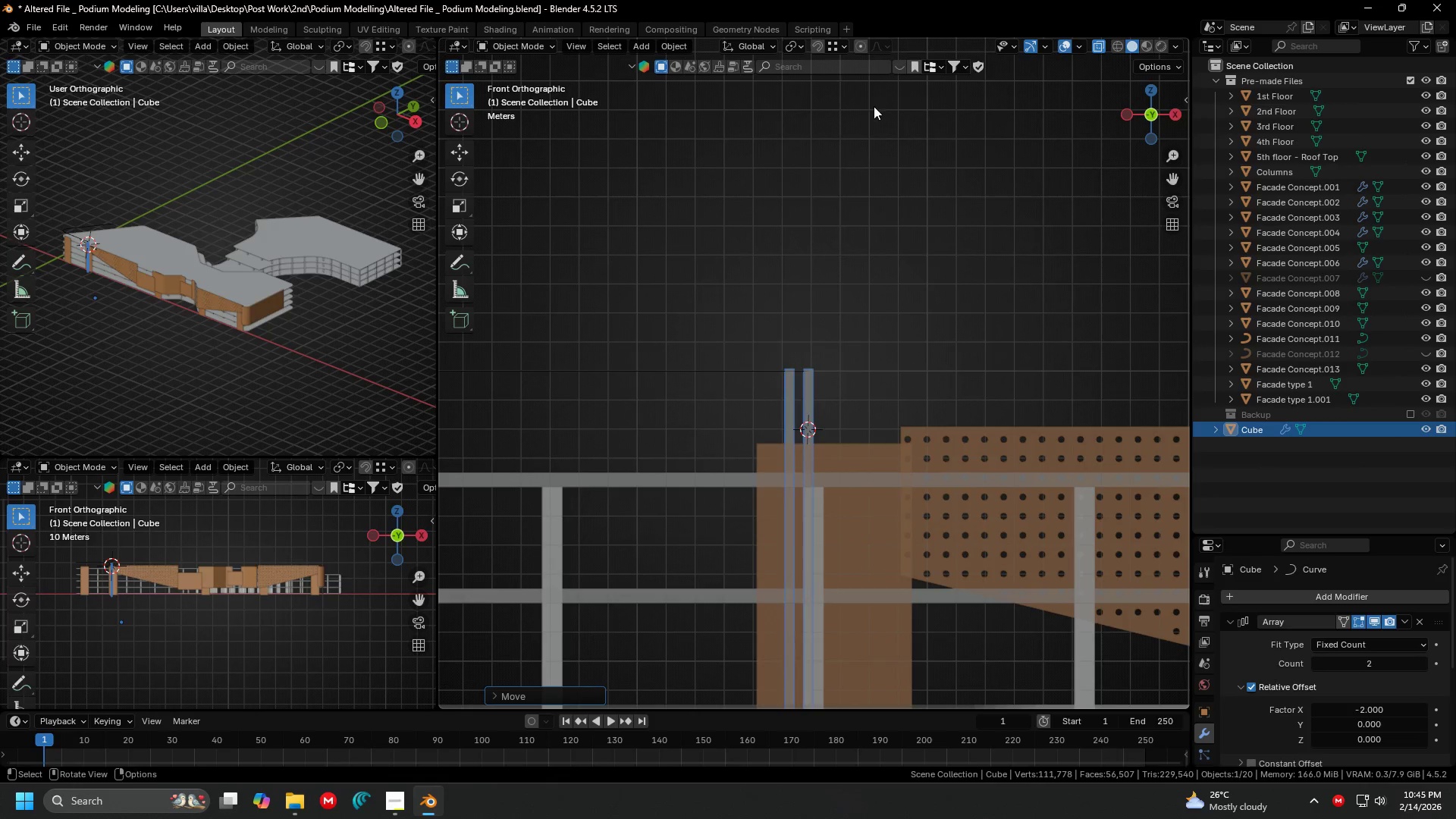 
key(G)
 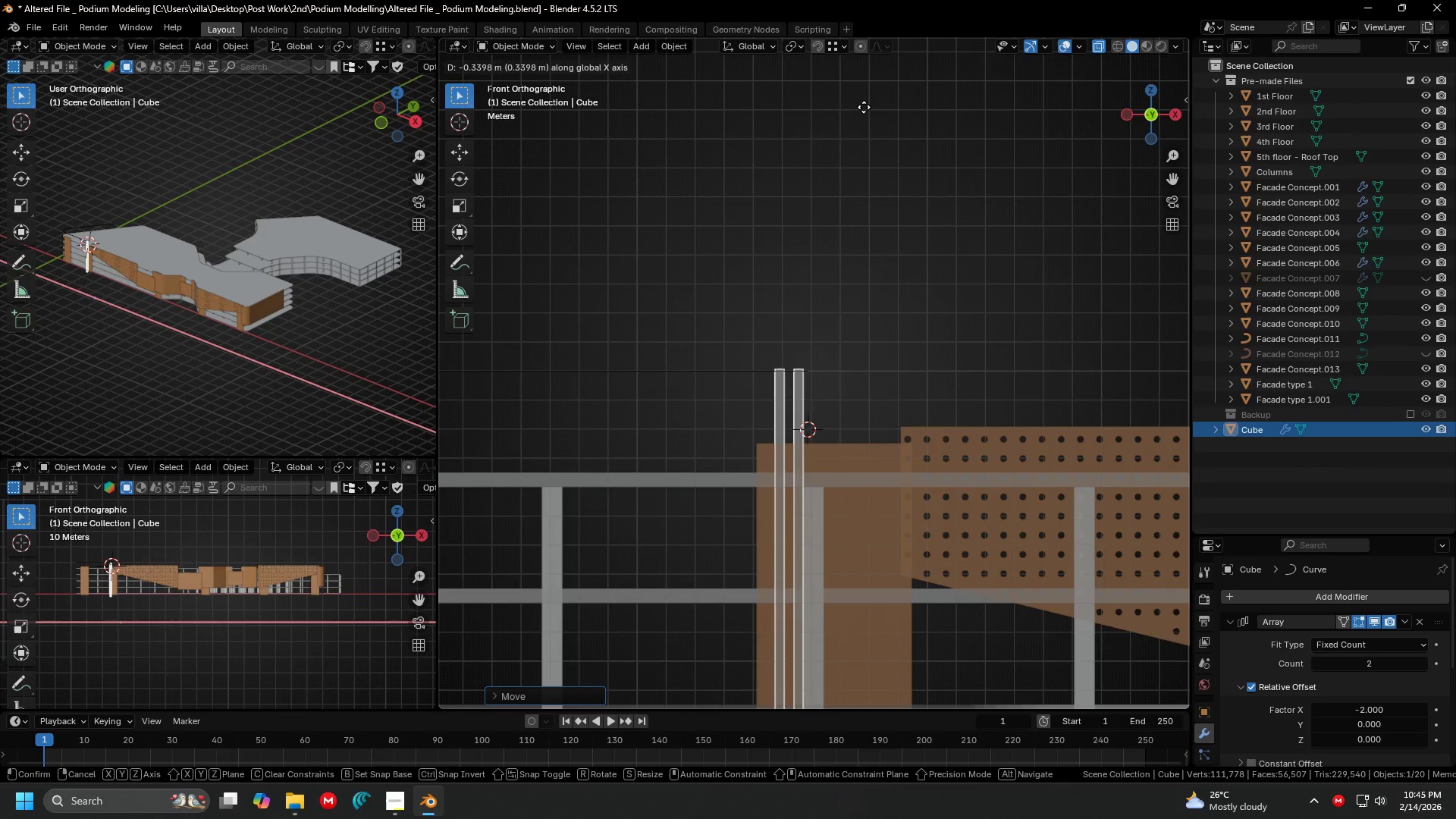 
left_click([864, 107])
 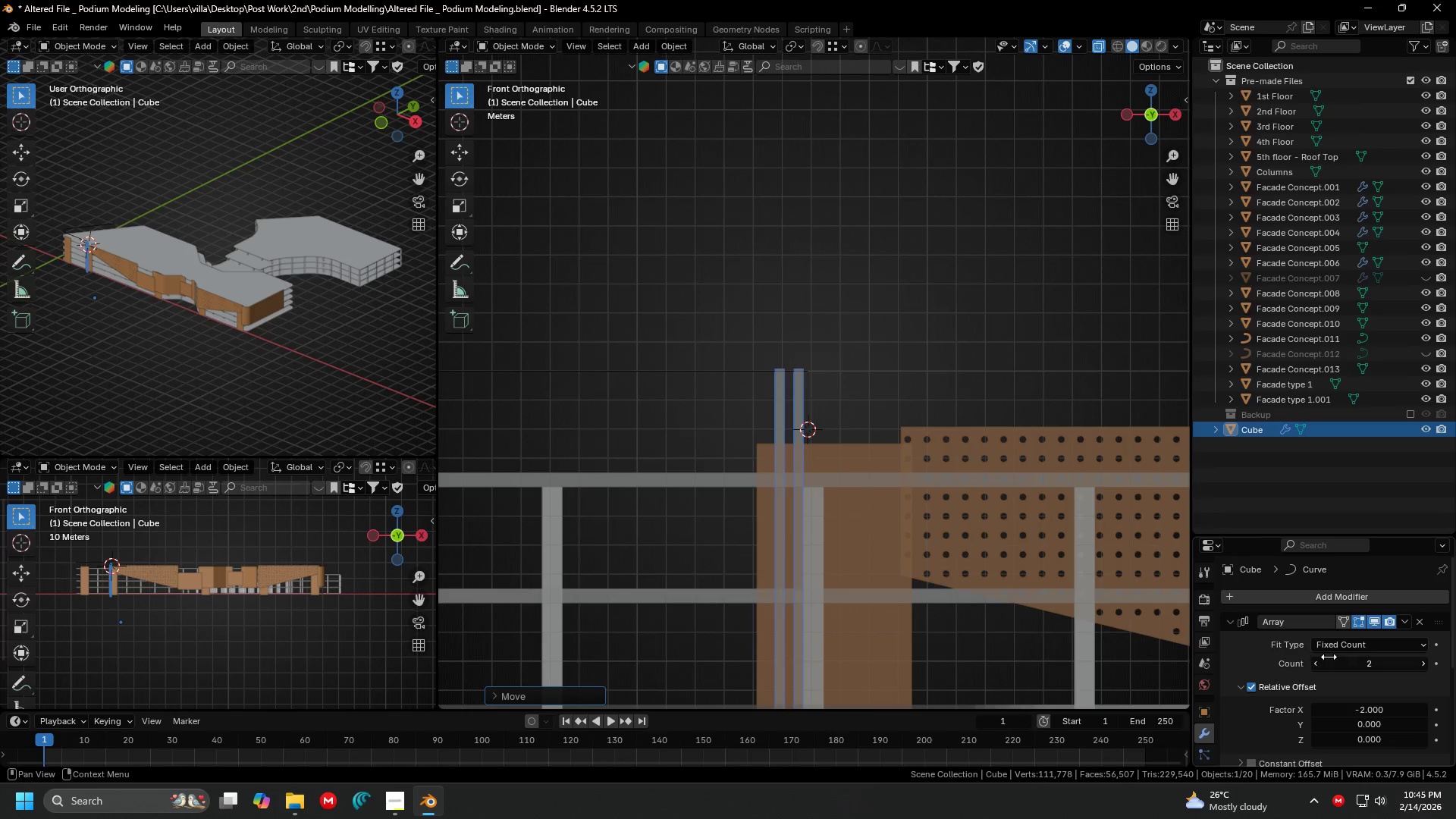 
left_click_drag(start_coordinate=[1339, 661], to_coordinate=[187, 183])
 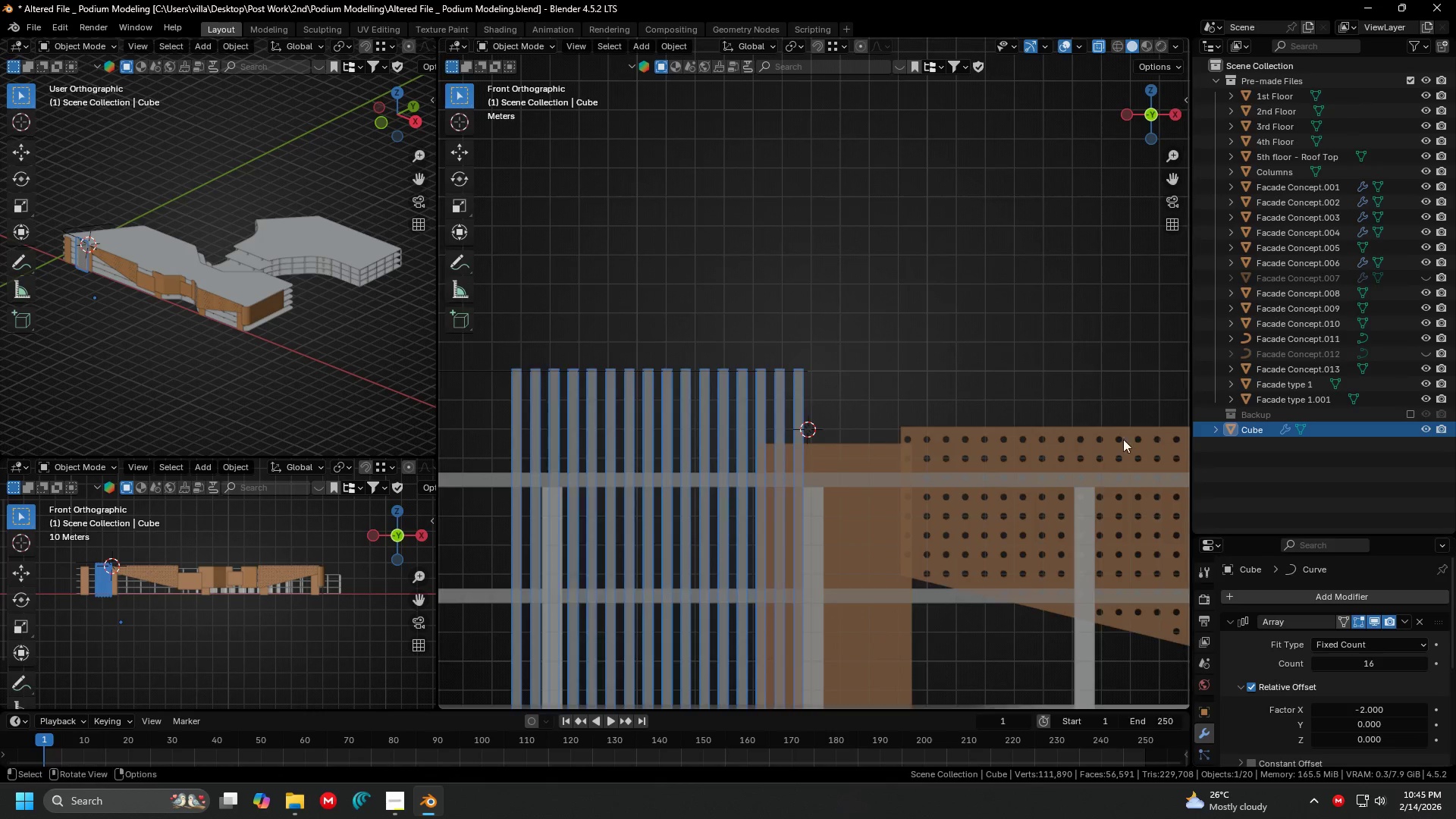 
hold_key(key=ShiftLeft, duration=0.34)
 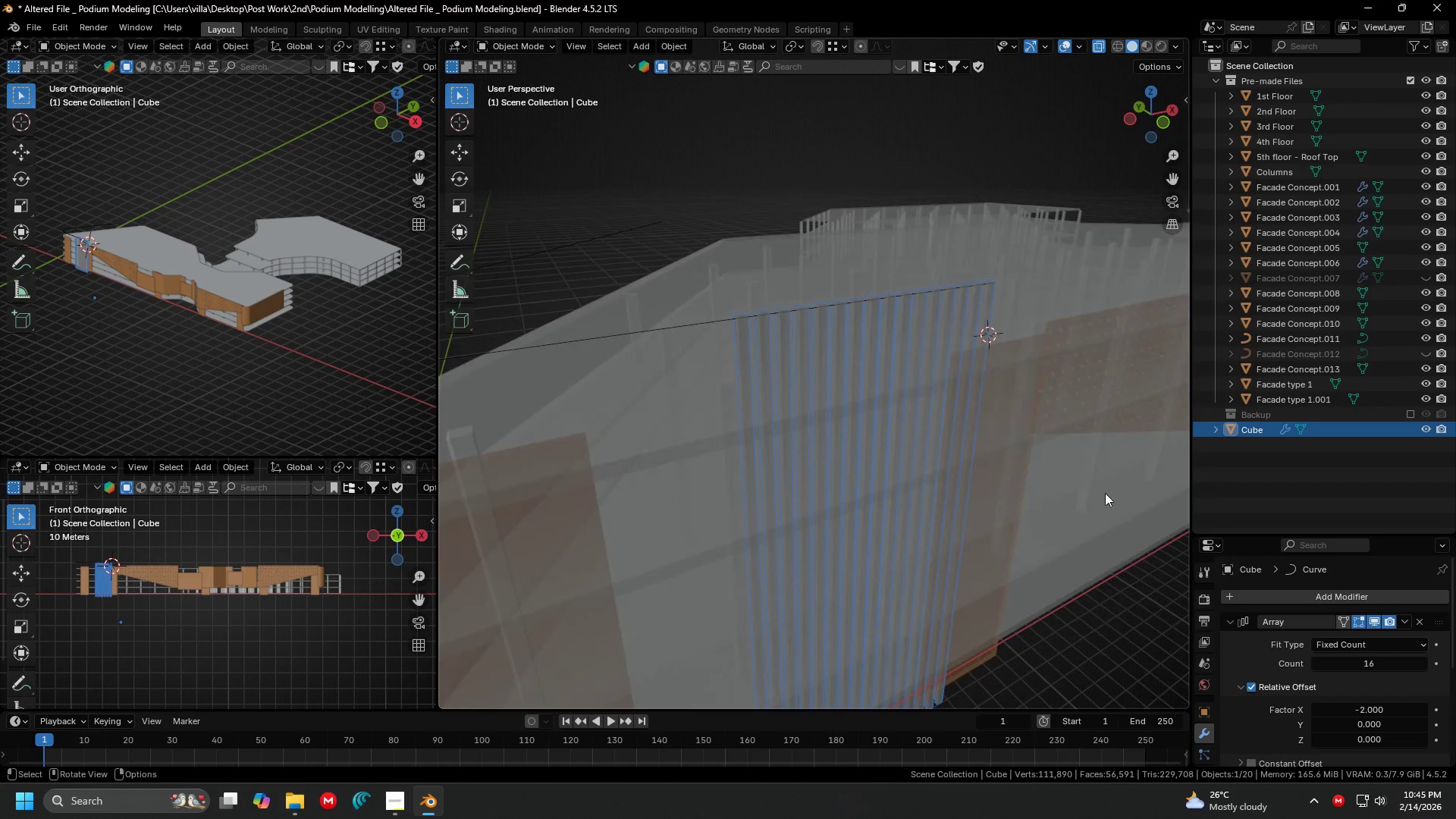 
key(Shift+ShiftLeft)
 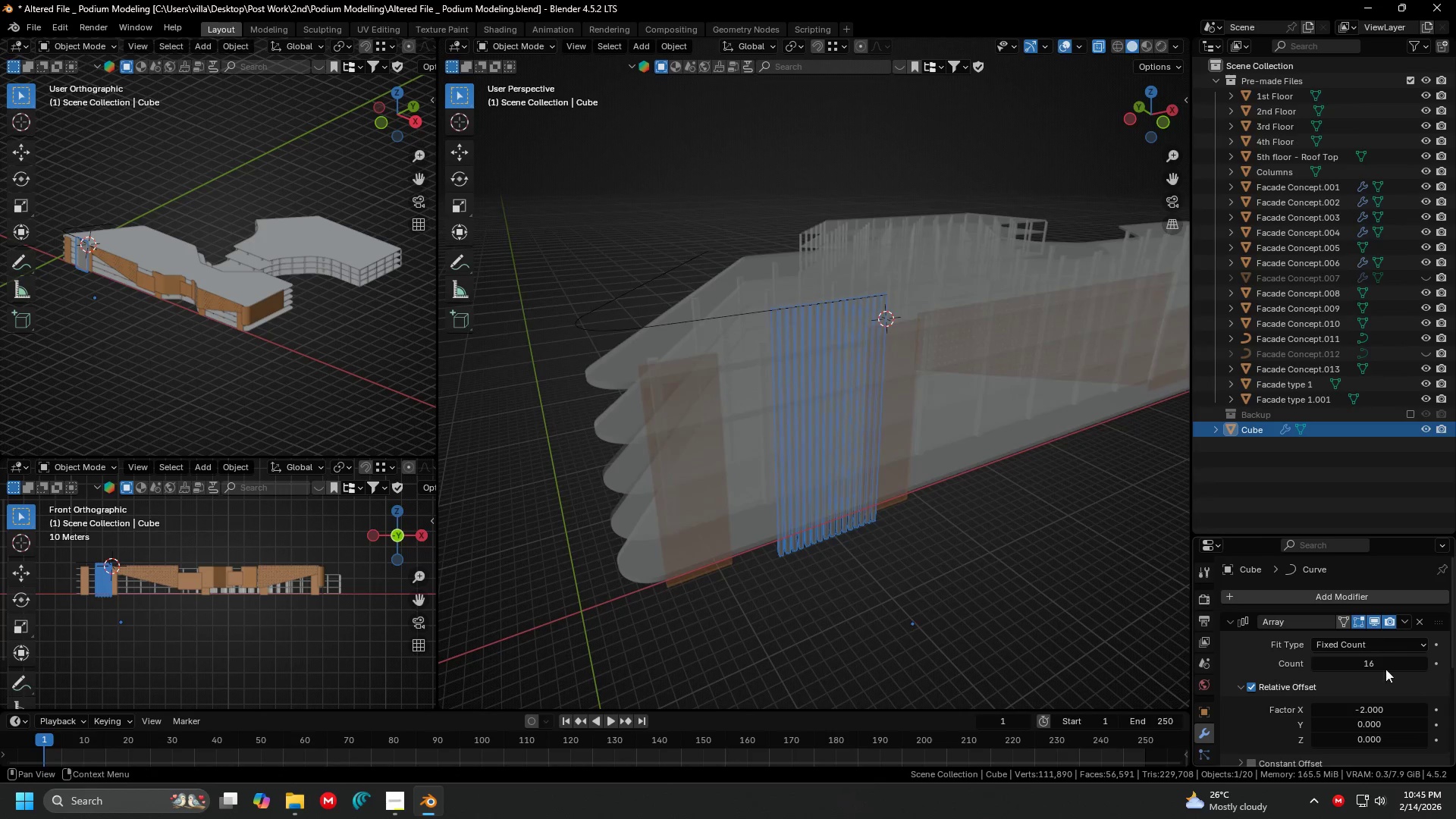 
scroll: coordinate [945, 447], scroll_direction: down, amount: 7.0
 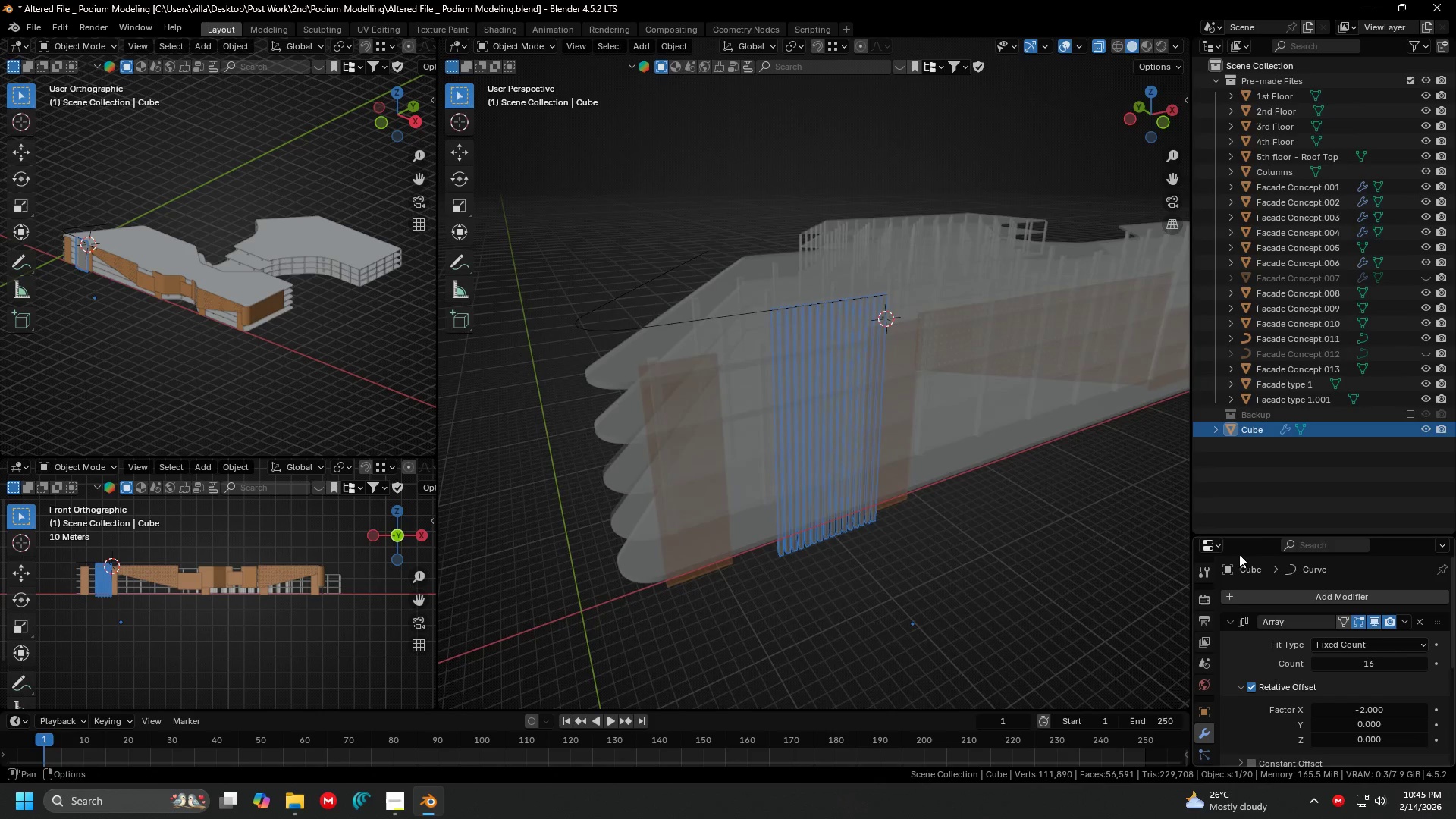 
left_click_drag(start_coordinate=[1363, 660], to_coordinate=[257, 185])
 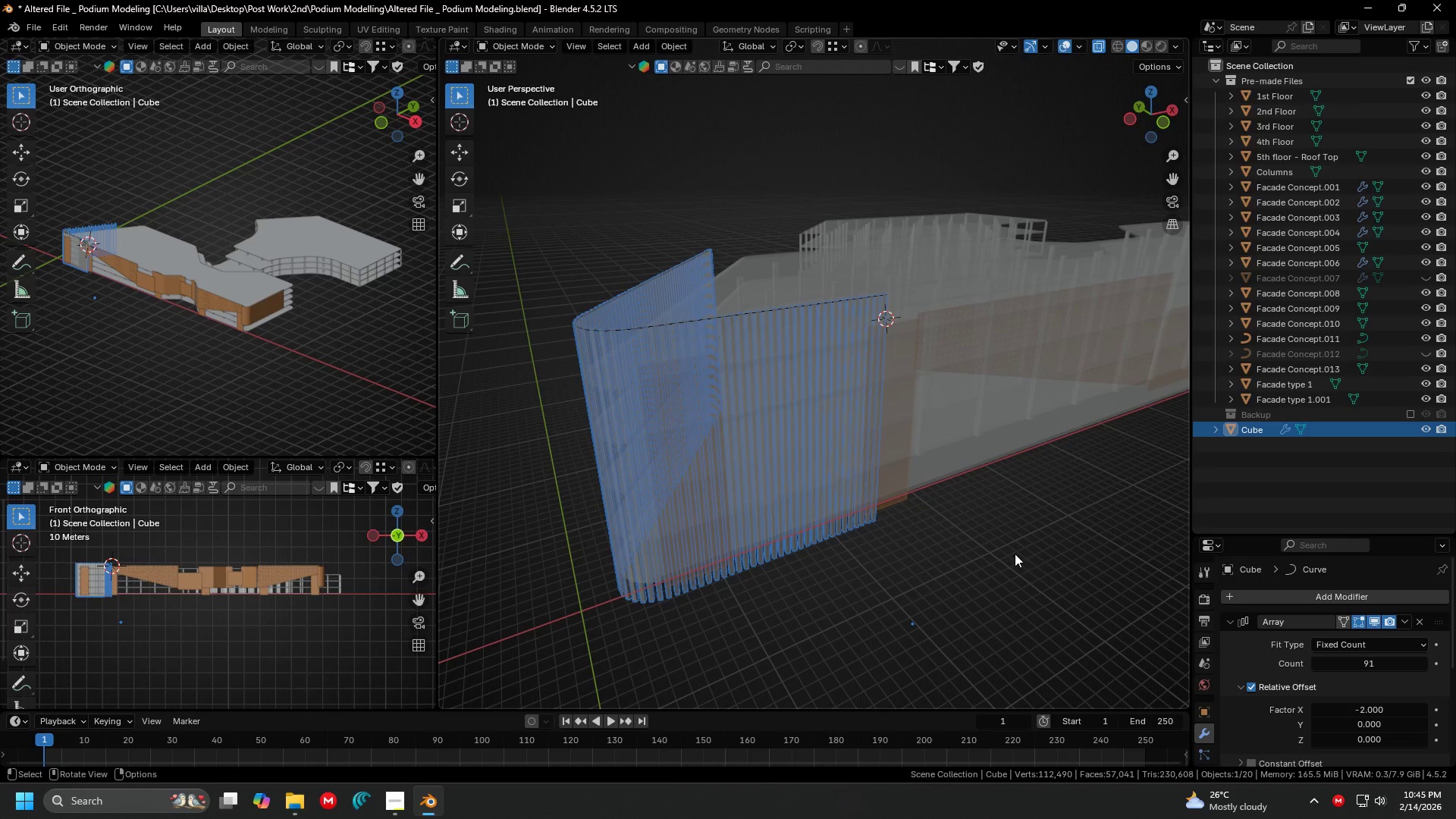 
left_click([1014, 554])
 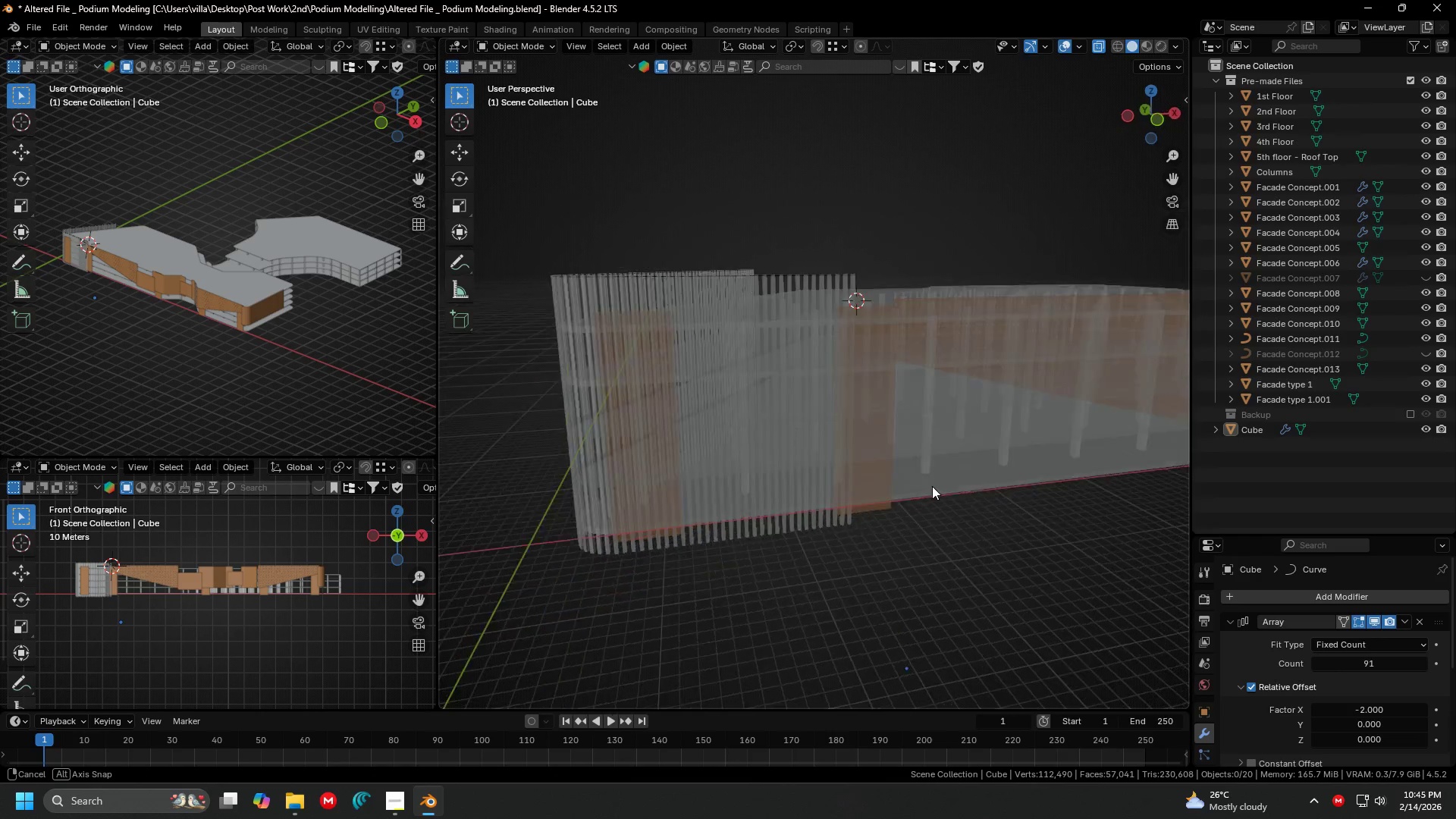 
key(Shift+ShiftLeft)
 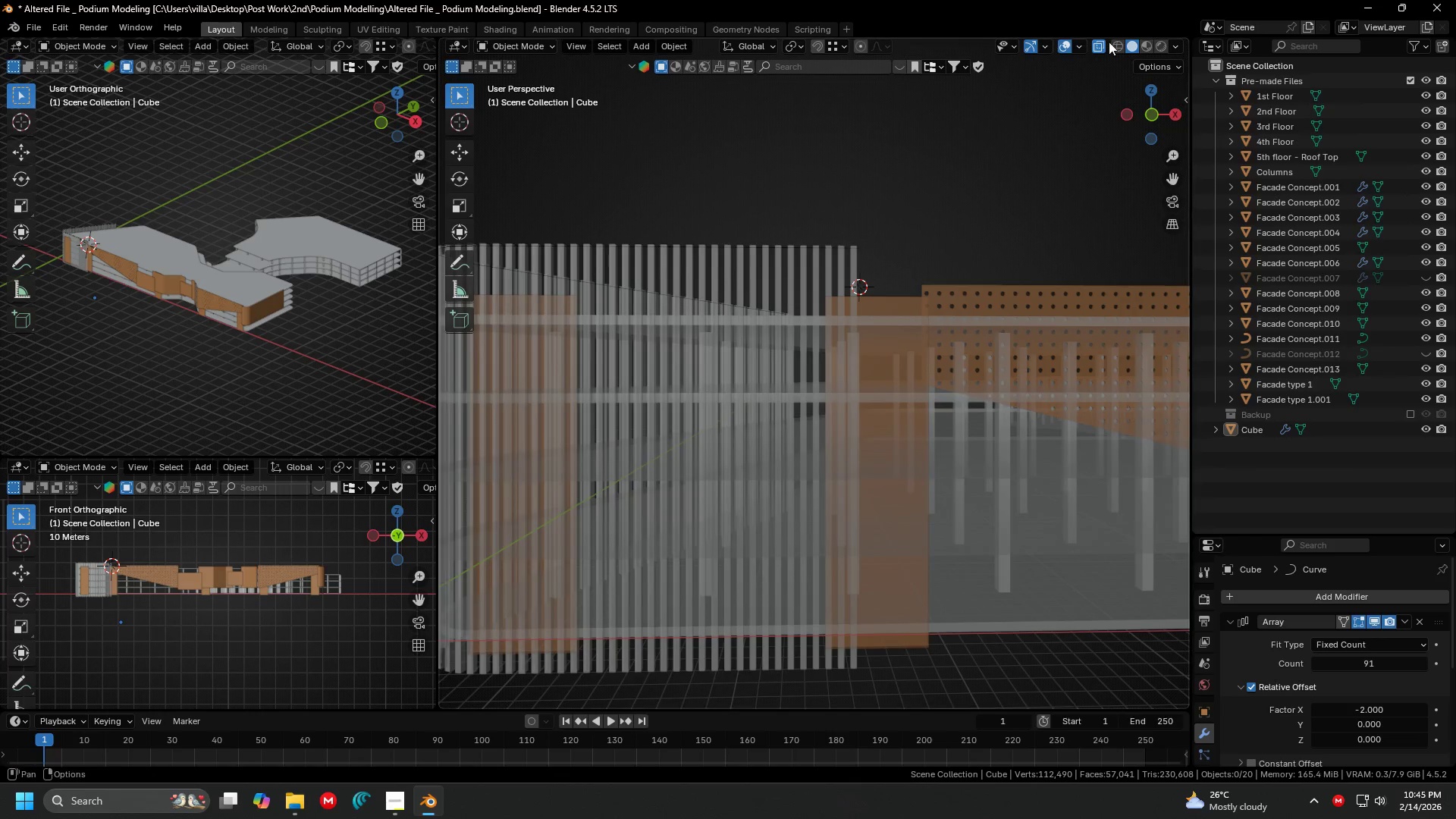 
scroll: coordinate [865, 441], scroll_direction: up, amount: 3.0
 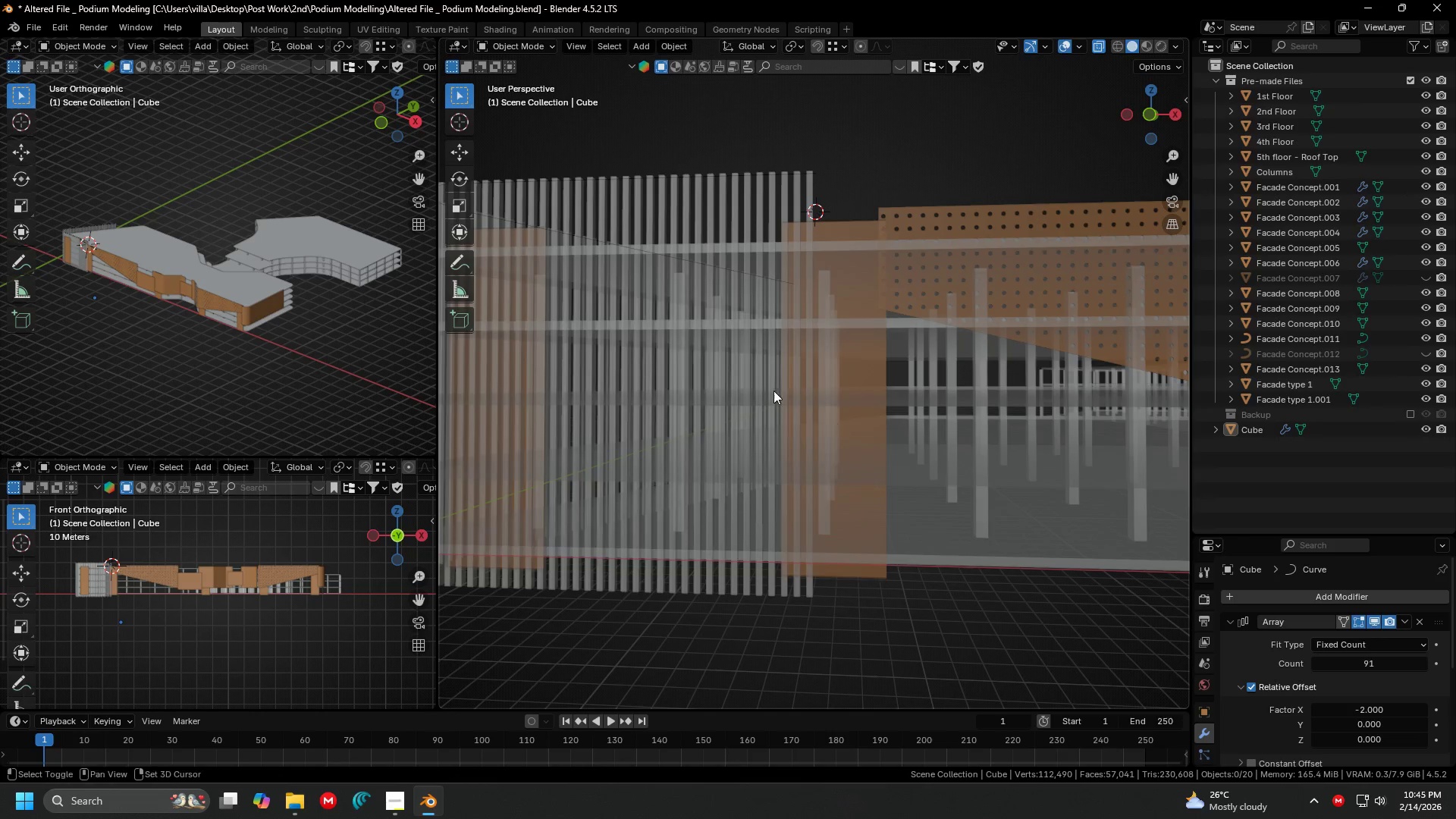 
left_click([1101, 40])
 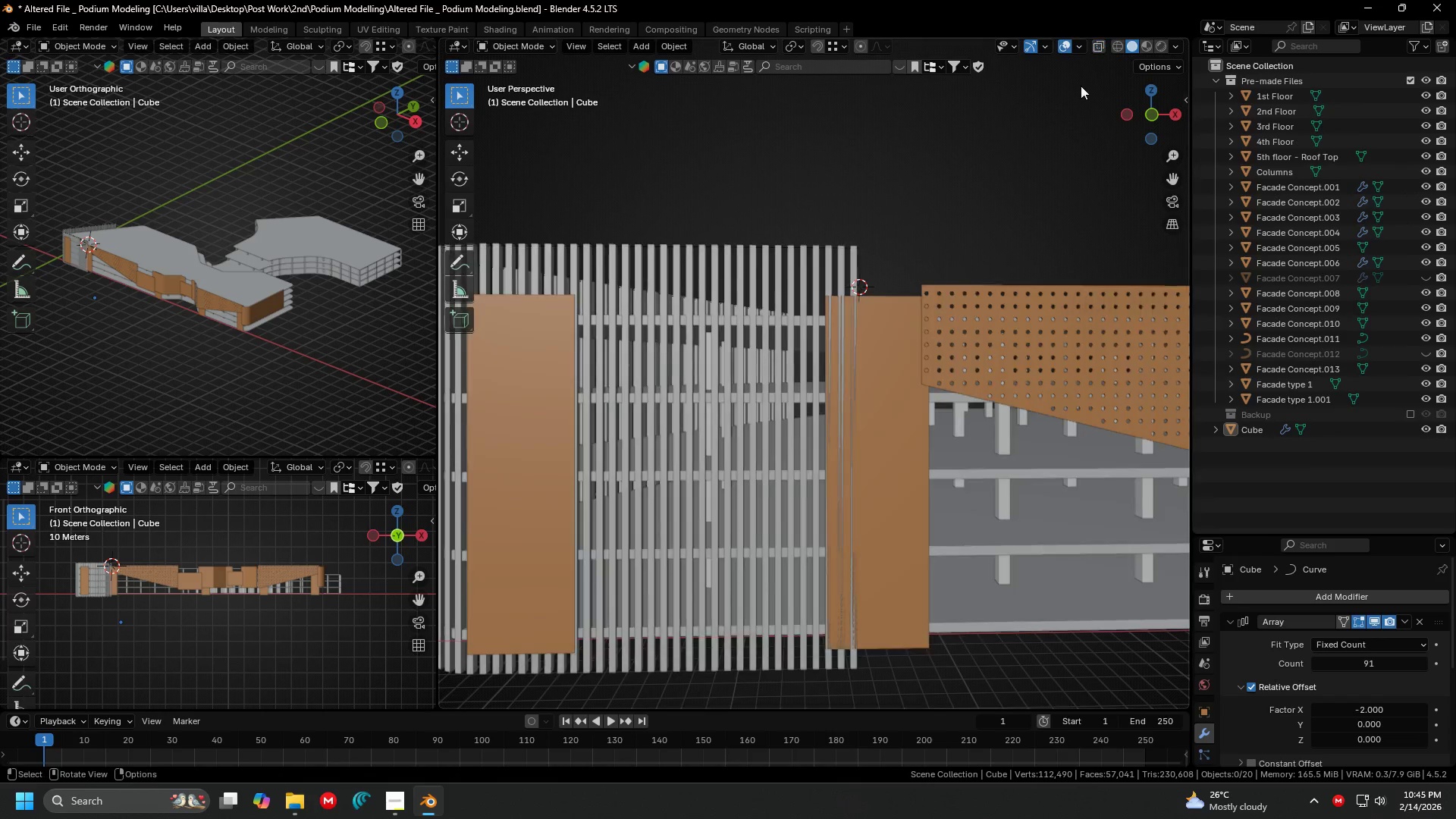 
key(Shift+ShiftLeft)
 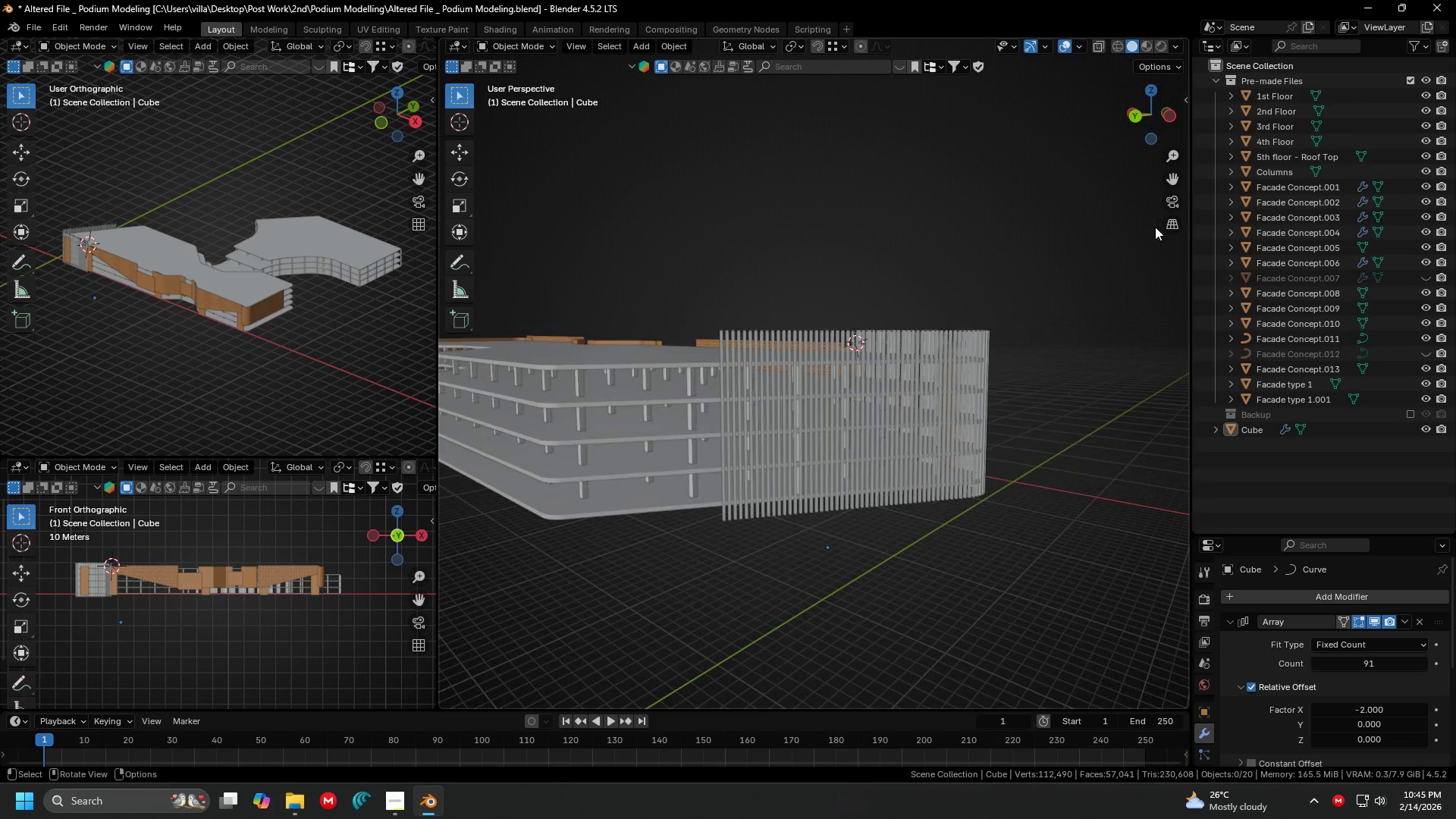 
scroll: coordinate [958, 199], scroll_direction: down, amount: 4.0
 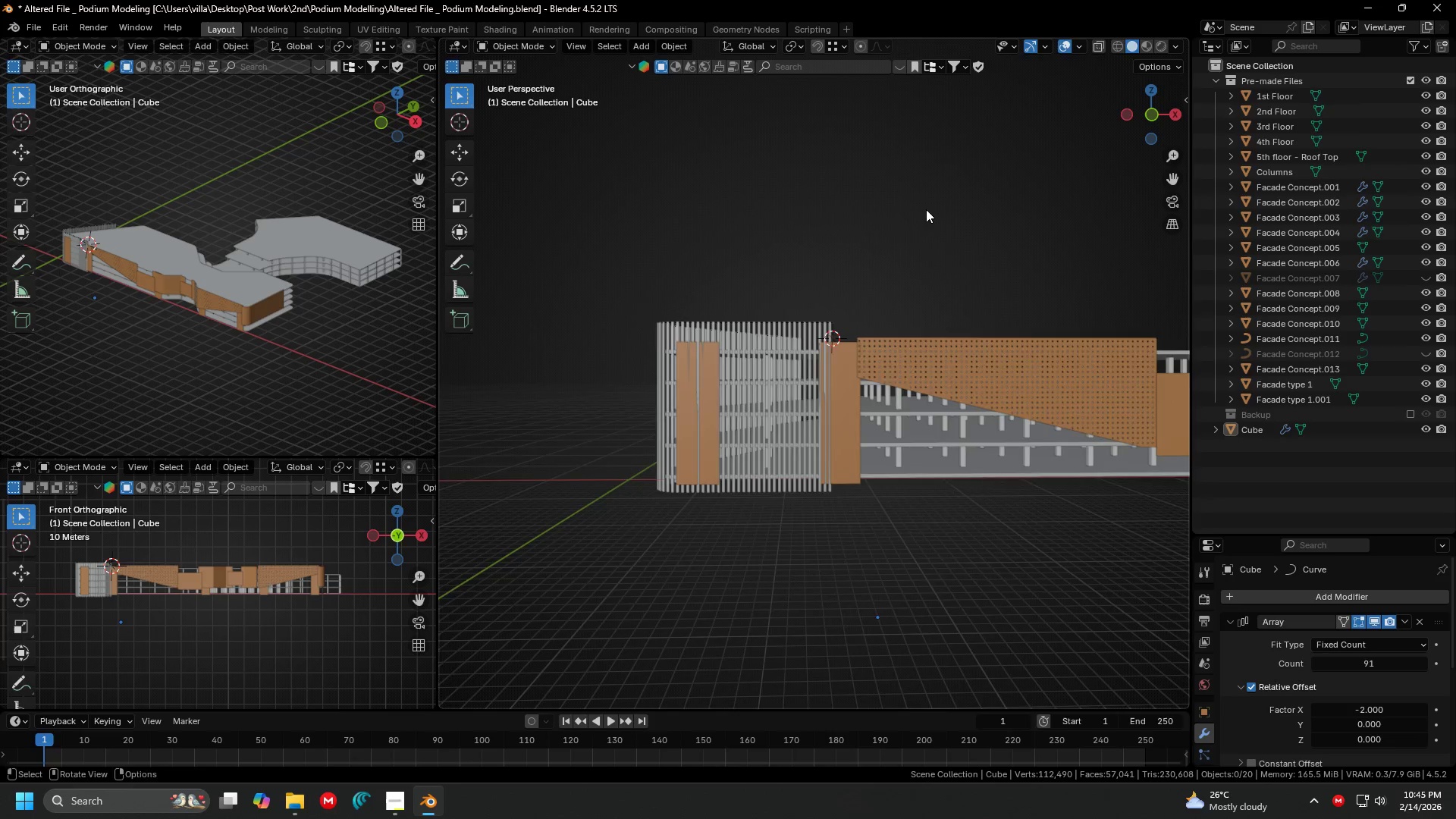 
left_click_drag(start_coordinate=[1378, 665], to_coordinate=[218, 193])
 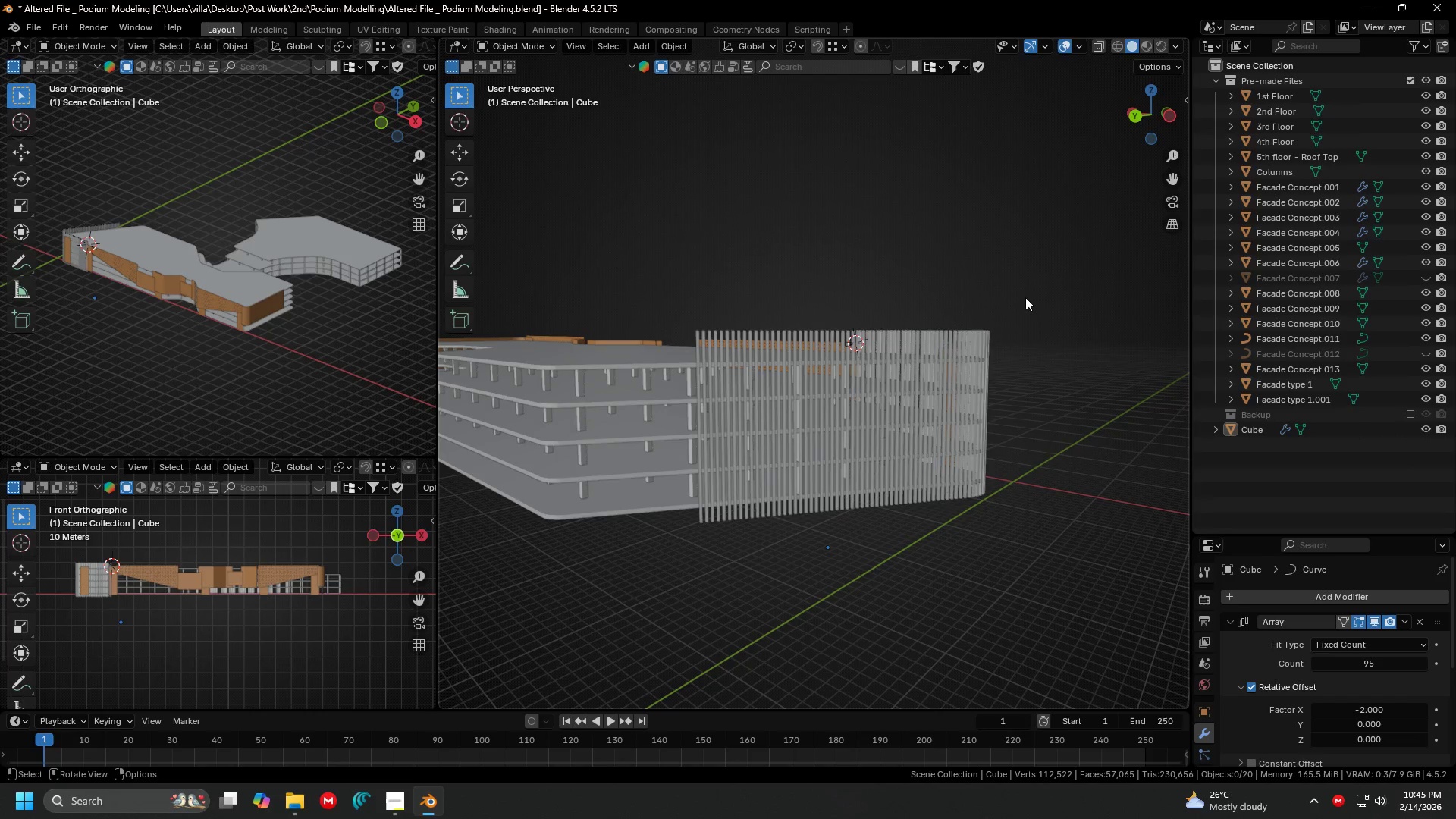 
left_click([1019, 287])
 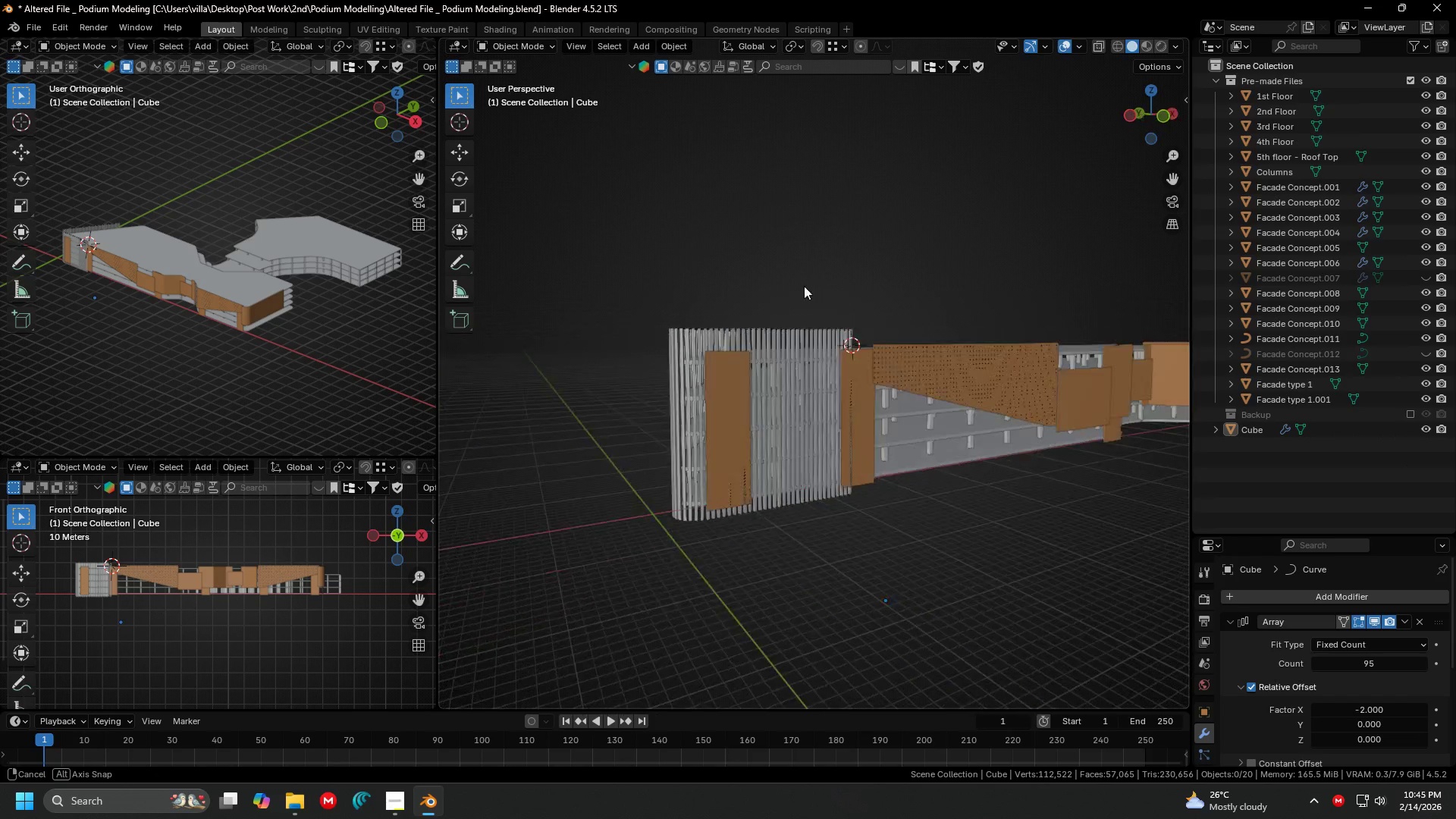 
key(Shift+ShiftLeft)
 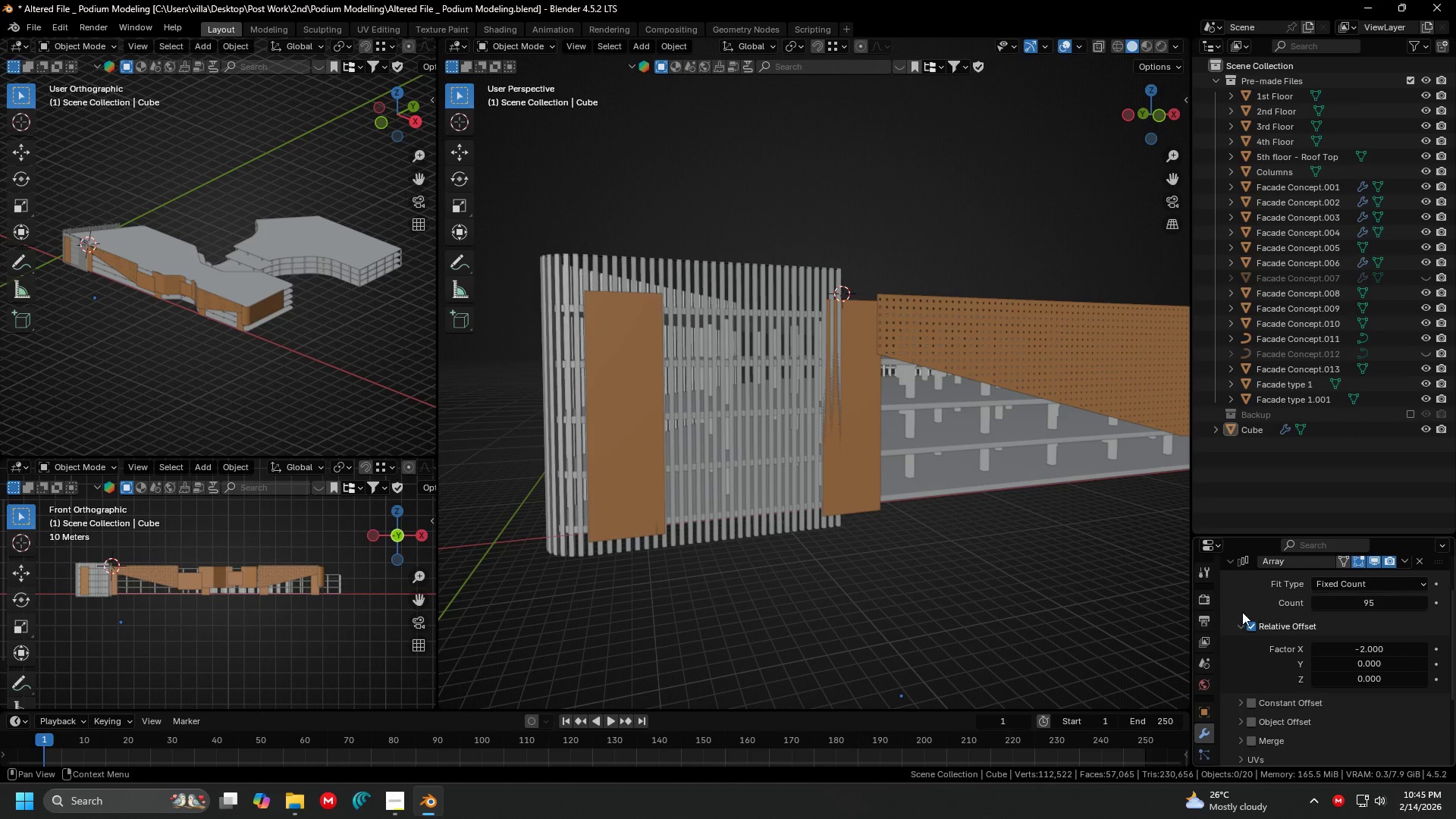 
scroll: coordinate [1306, 642], scroll_direction: up, amount: 1.0
 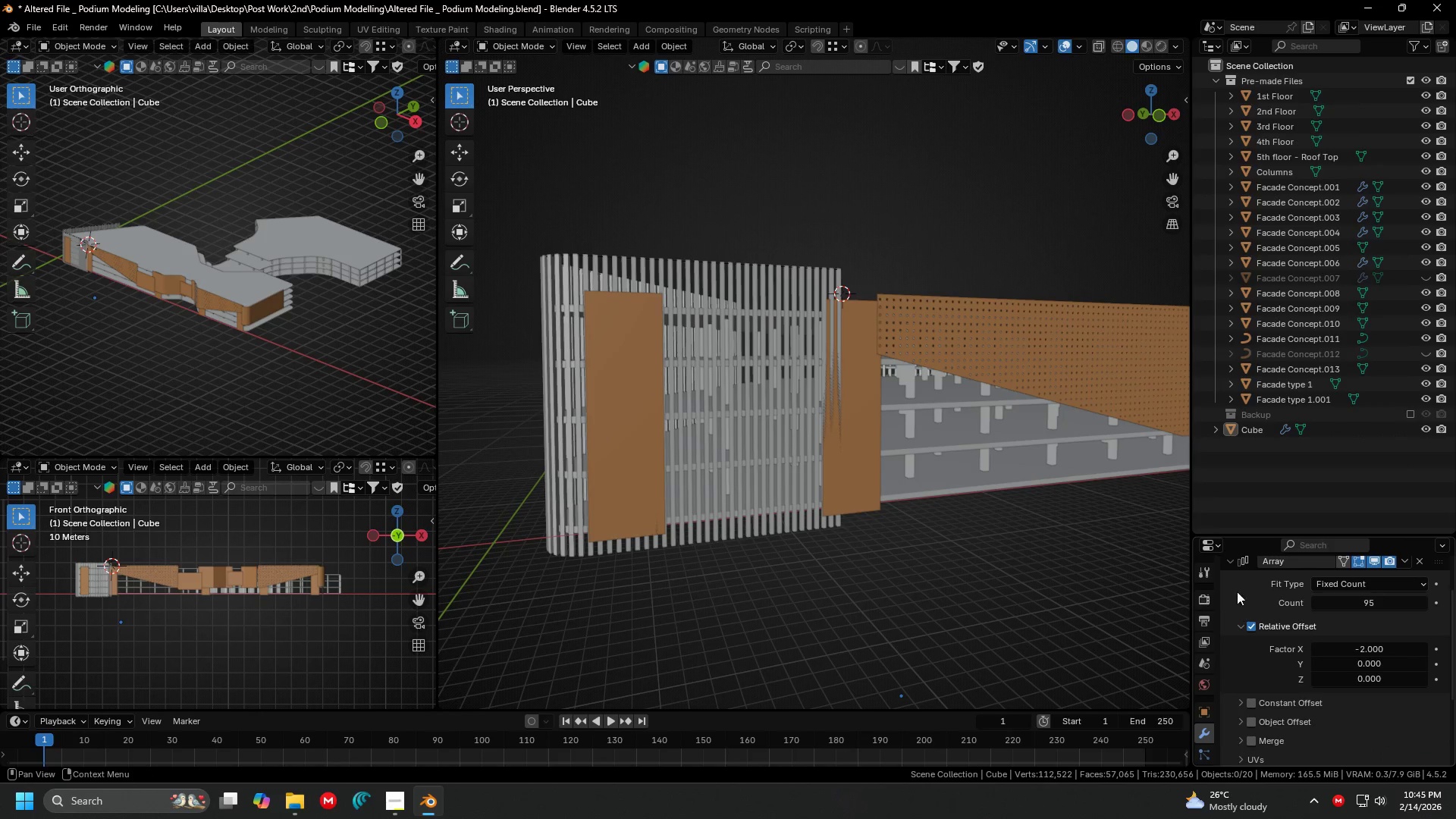 
left_click([1232, 559])
 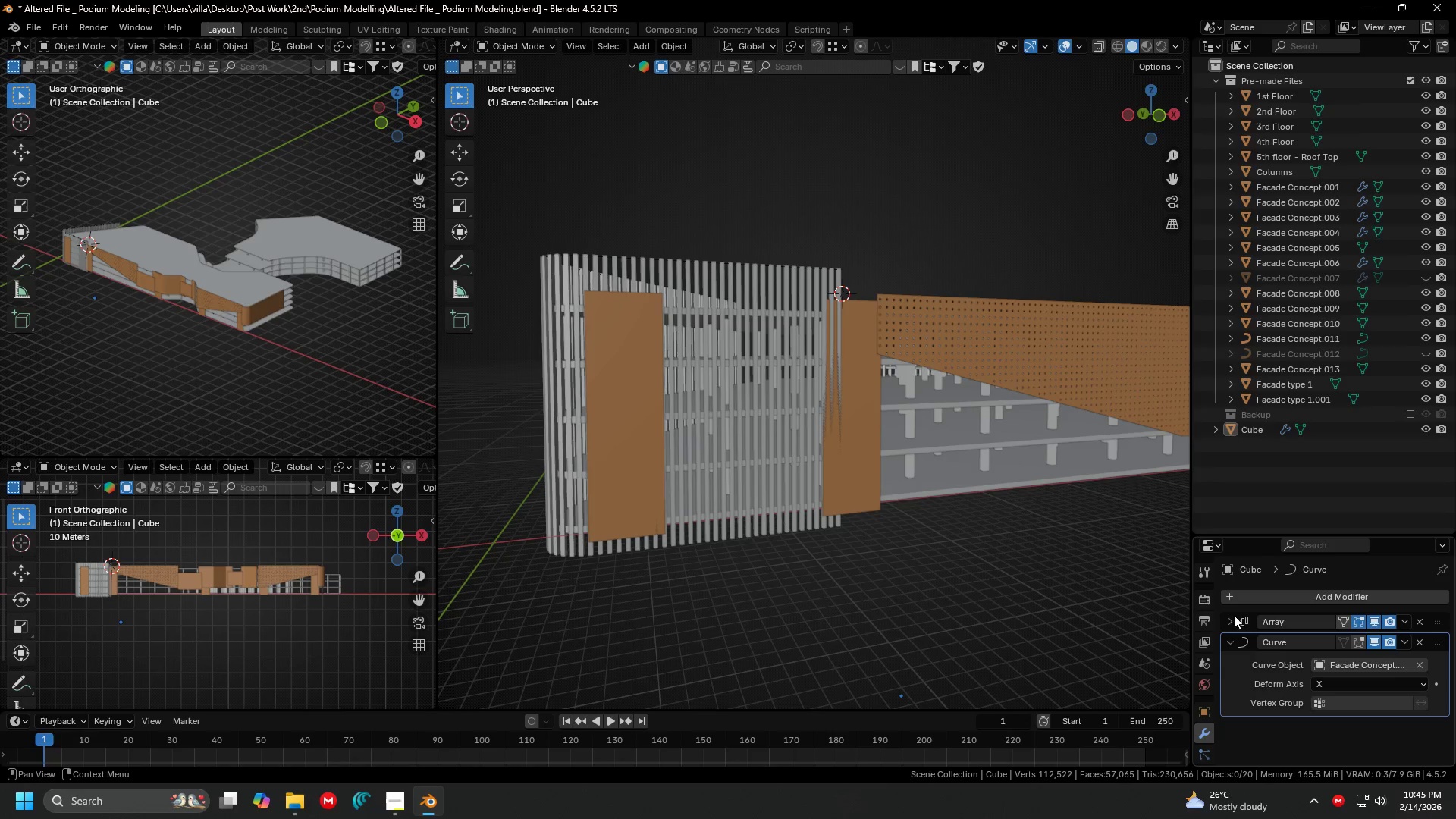 
left_click([1235, 642])
 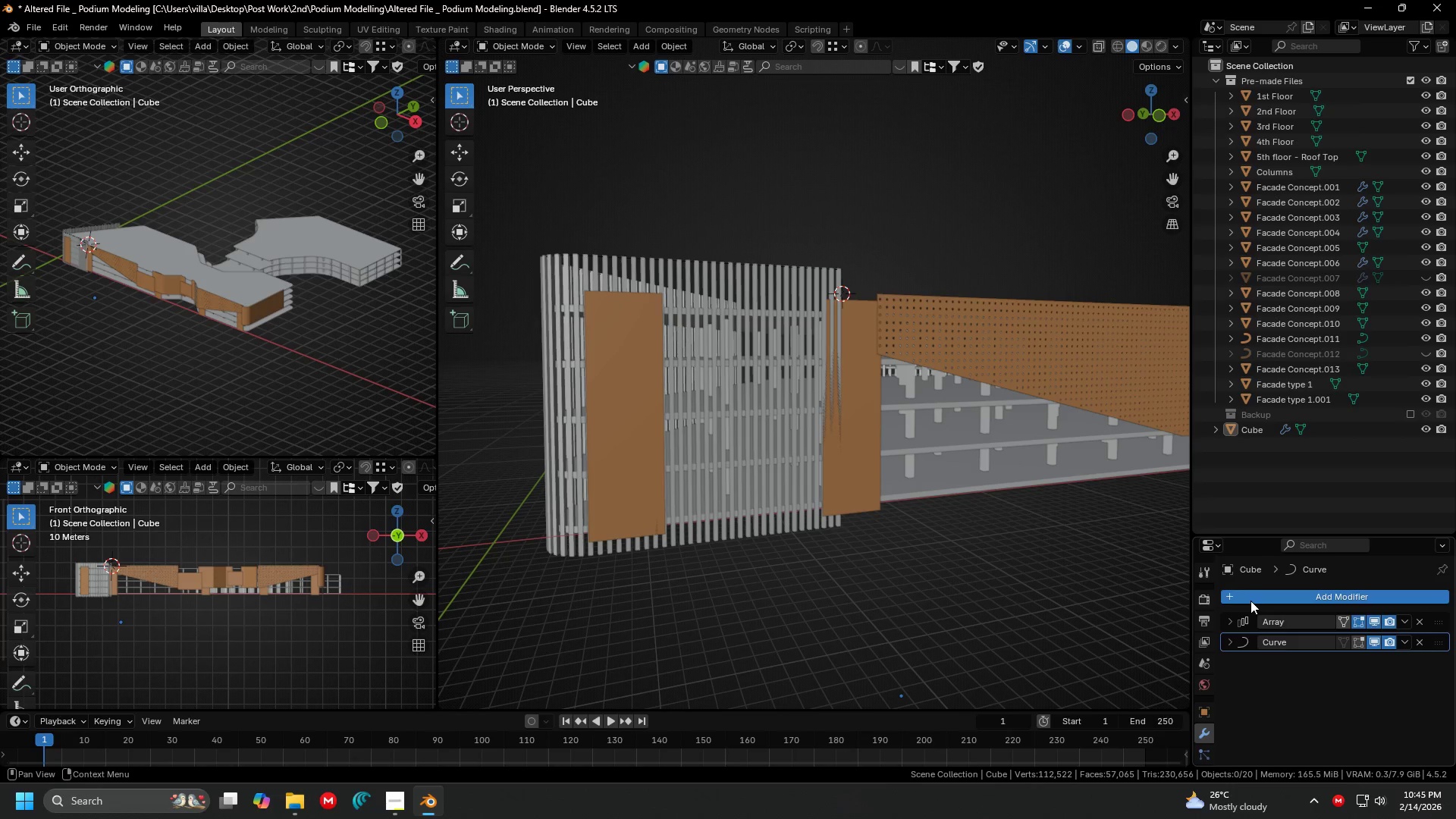 
double_click([1250, 601])
 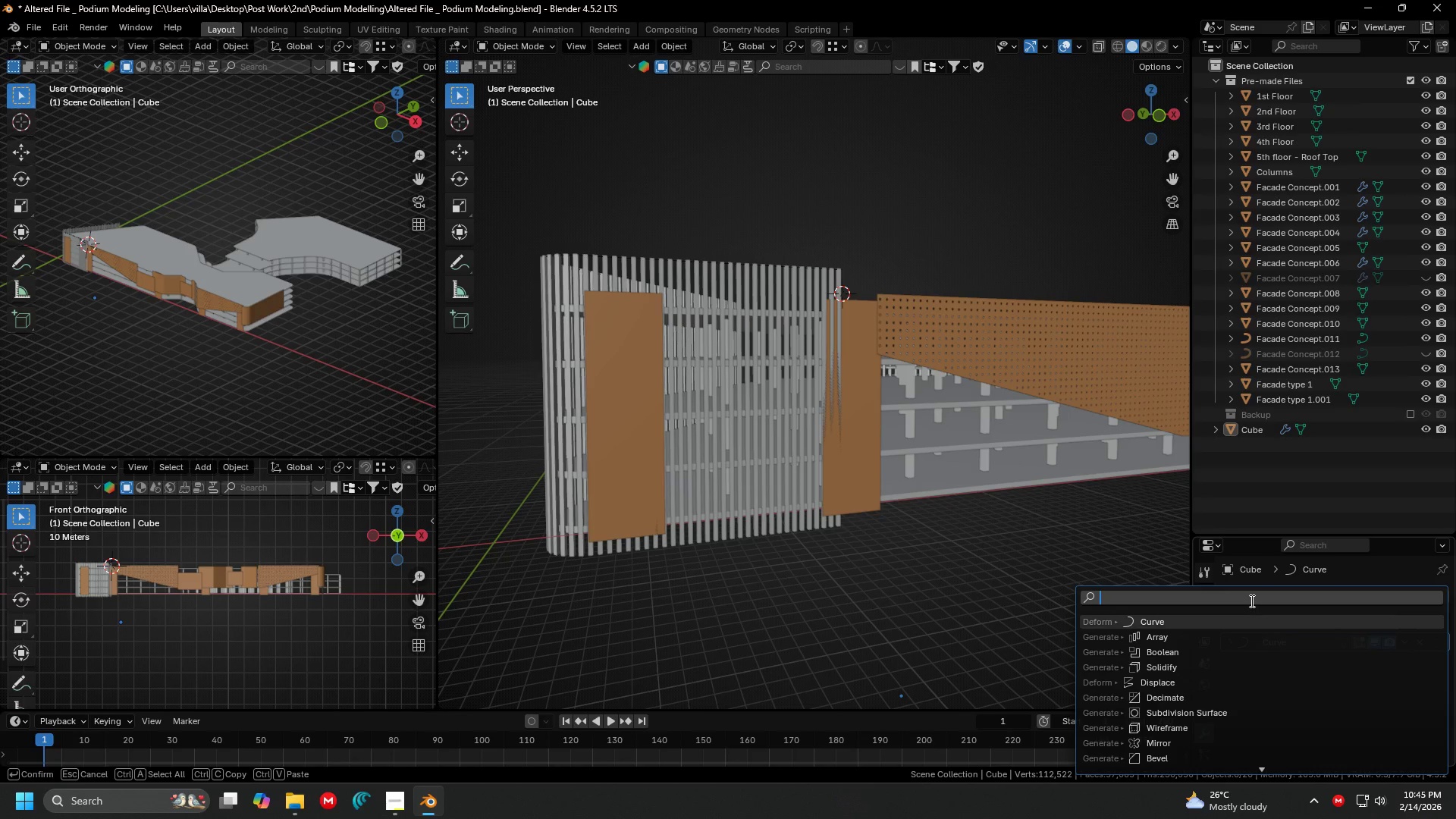 
type(boole)
 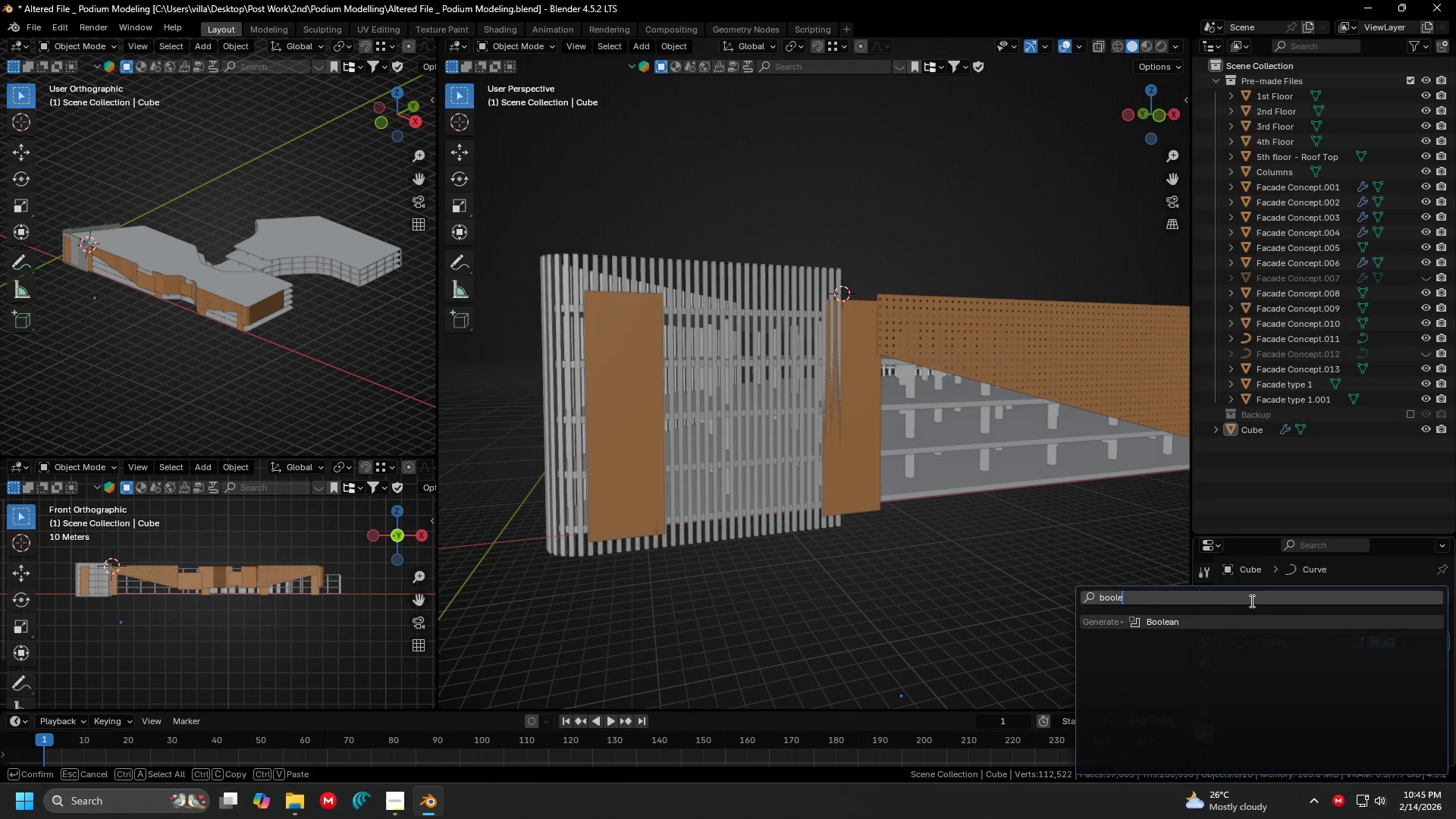 
key(Enter)
 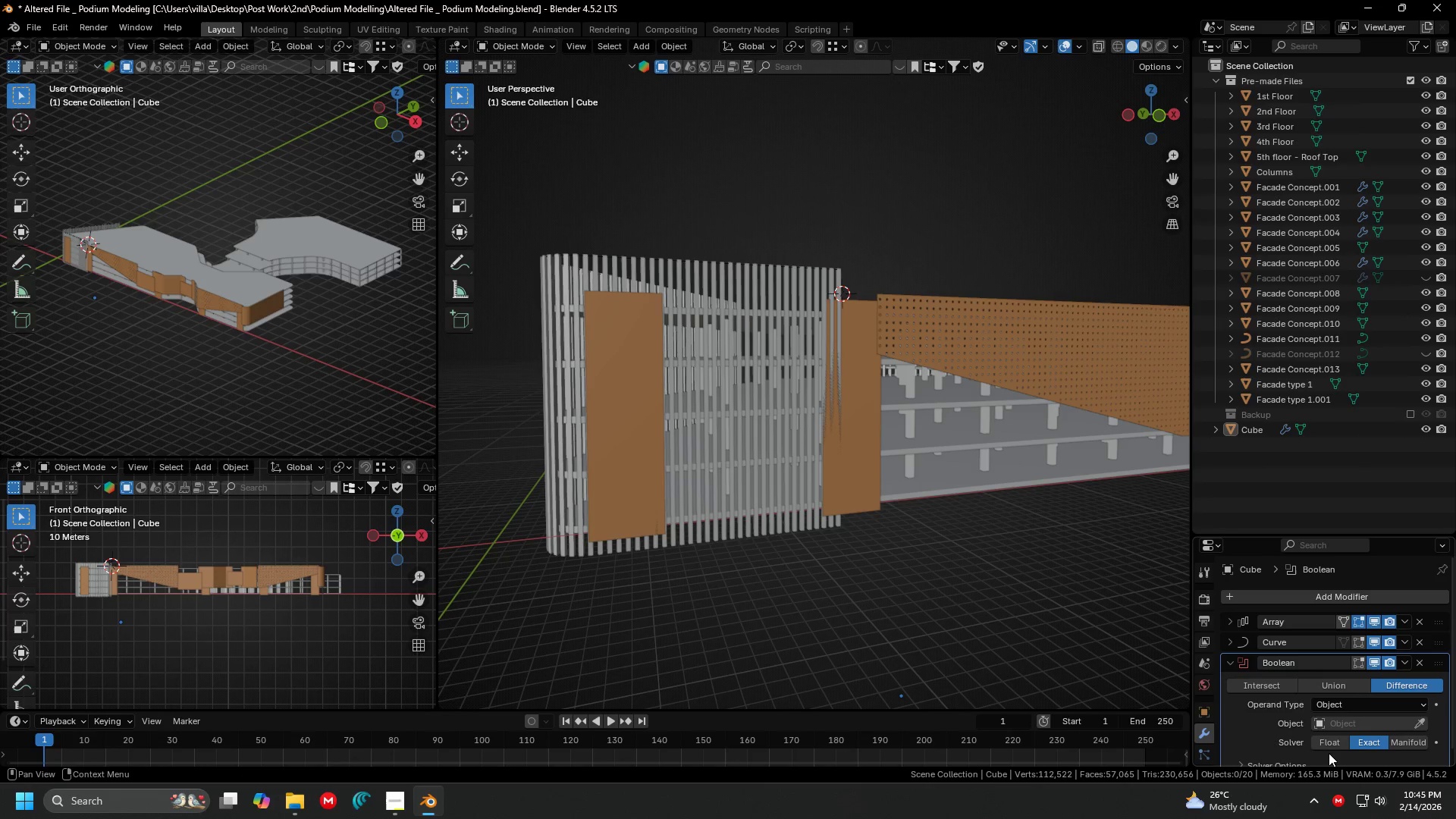 
left_click([1329, 737])
 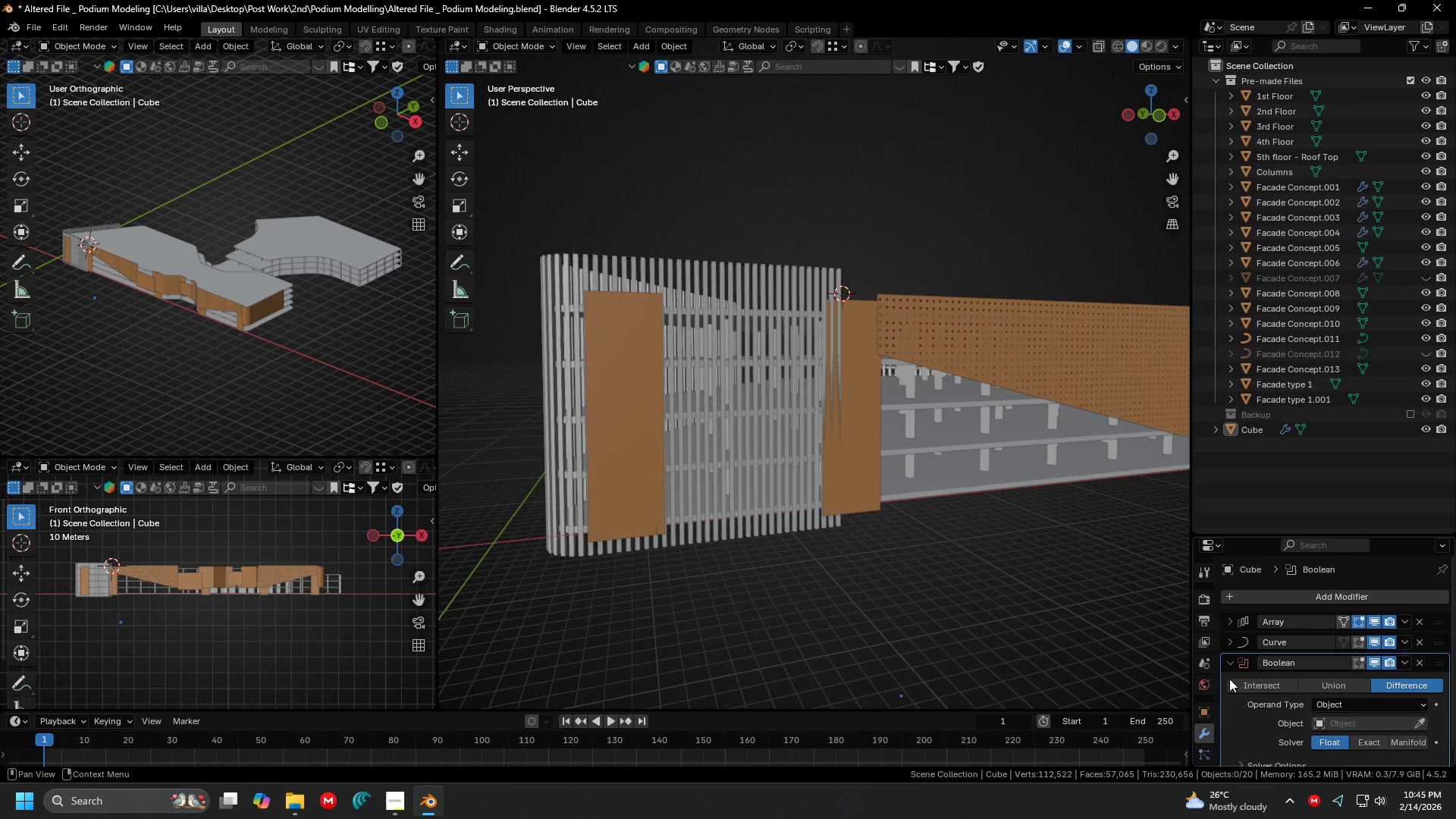 
key(Shift+ShiftLeft)
 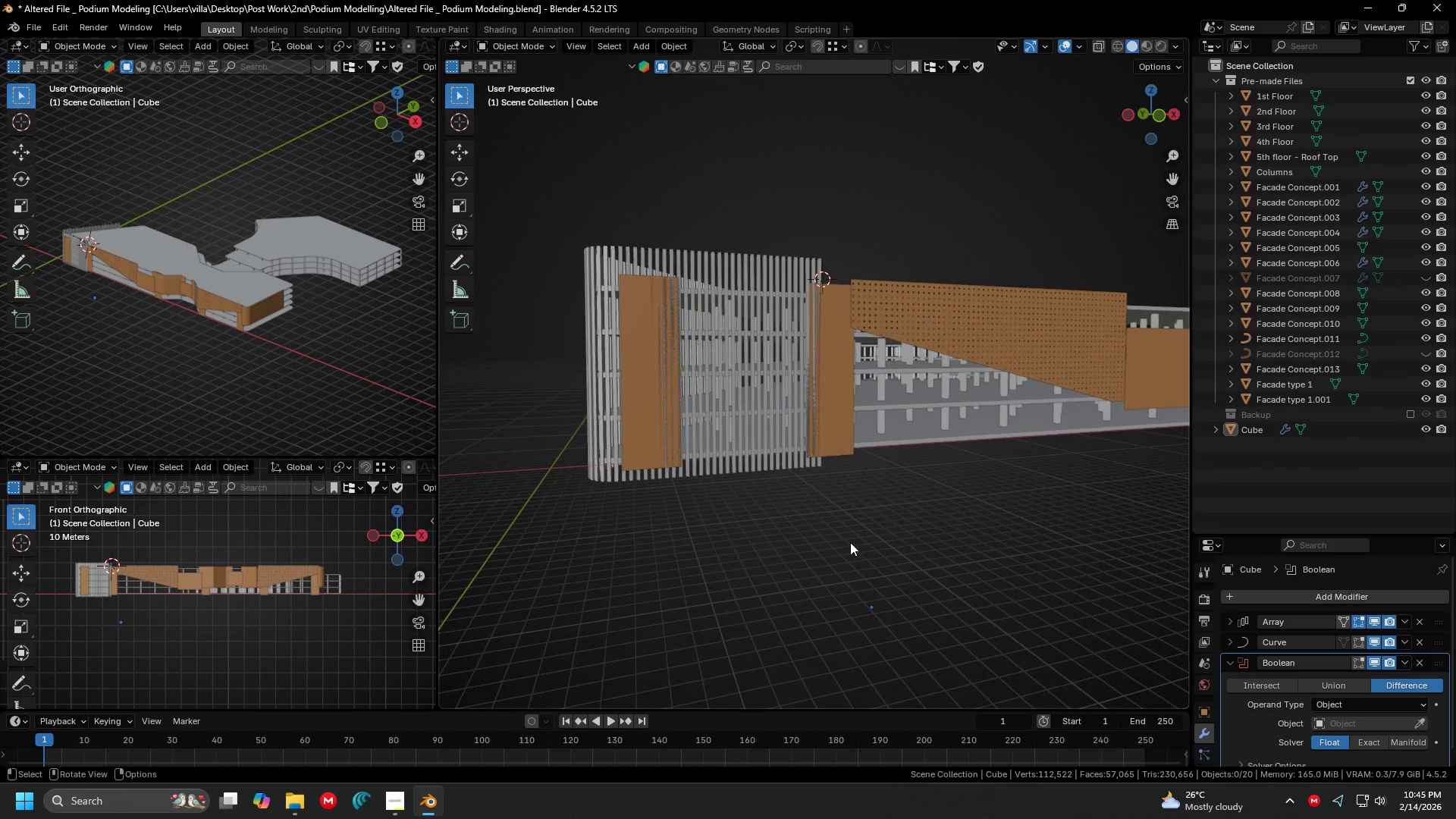 
scroll: coordinate [1086, 612], scroll_direction: down, amount: 1.0
 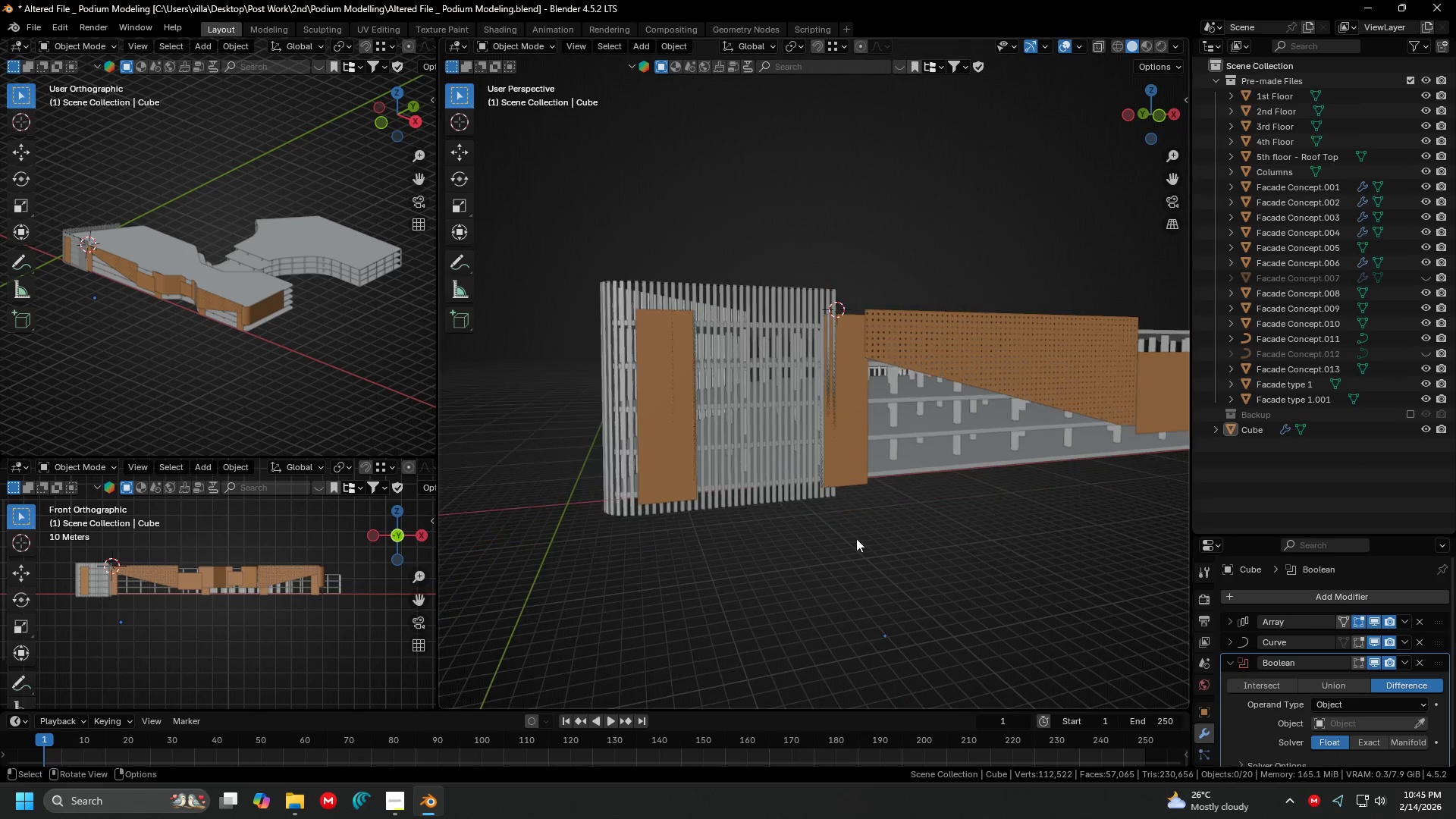 
left_click([863, 549])
 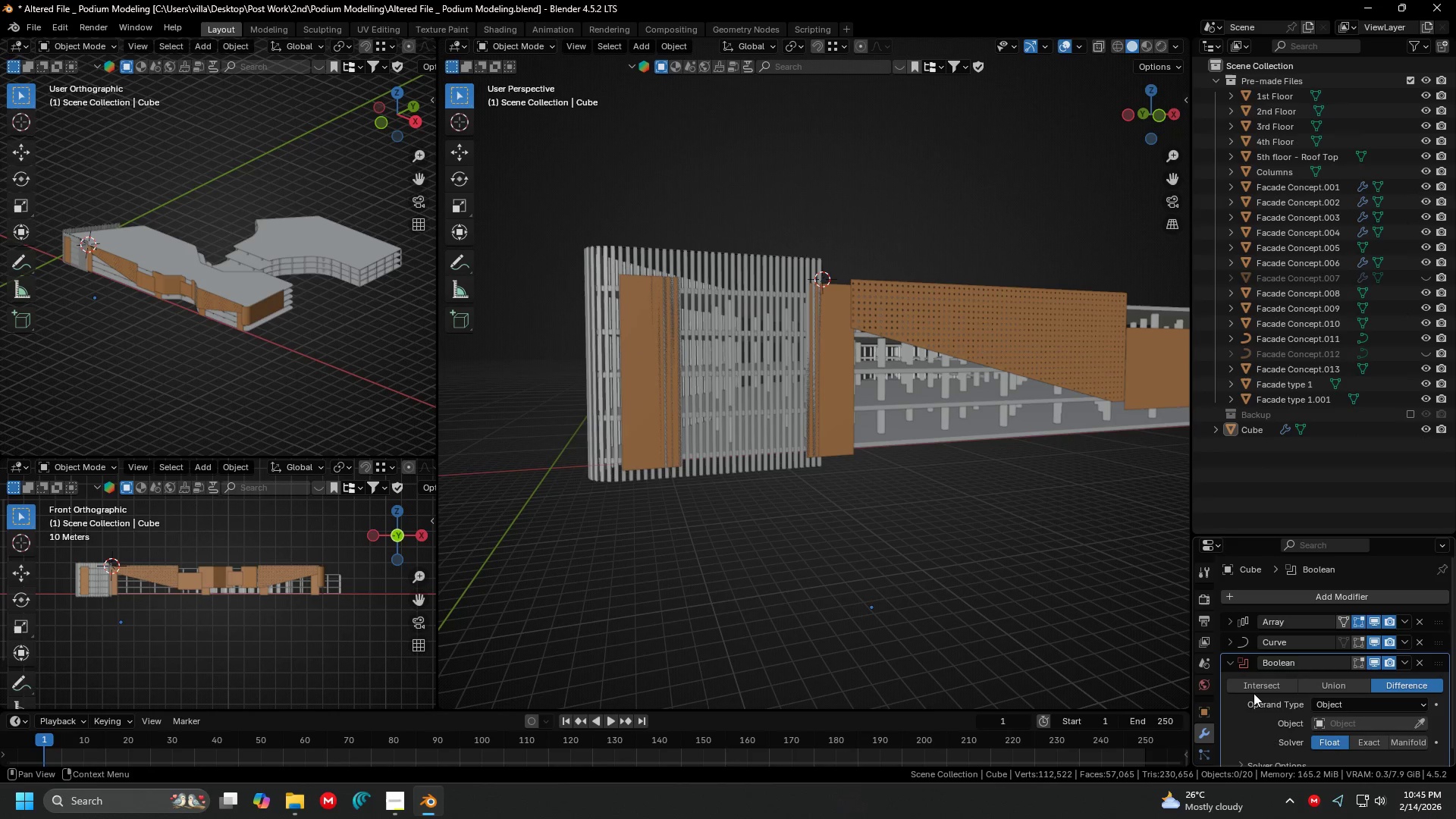 
double_click([1254, 680])
 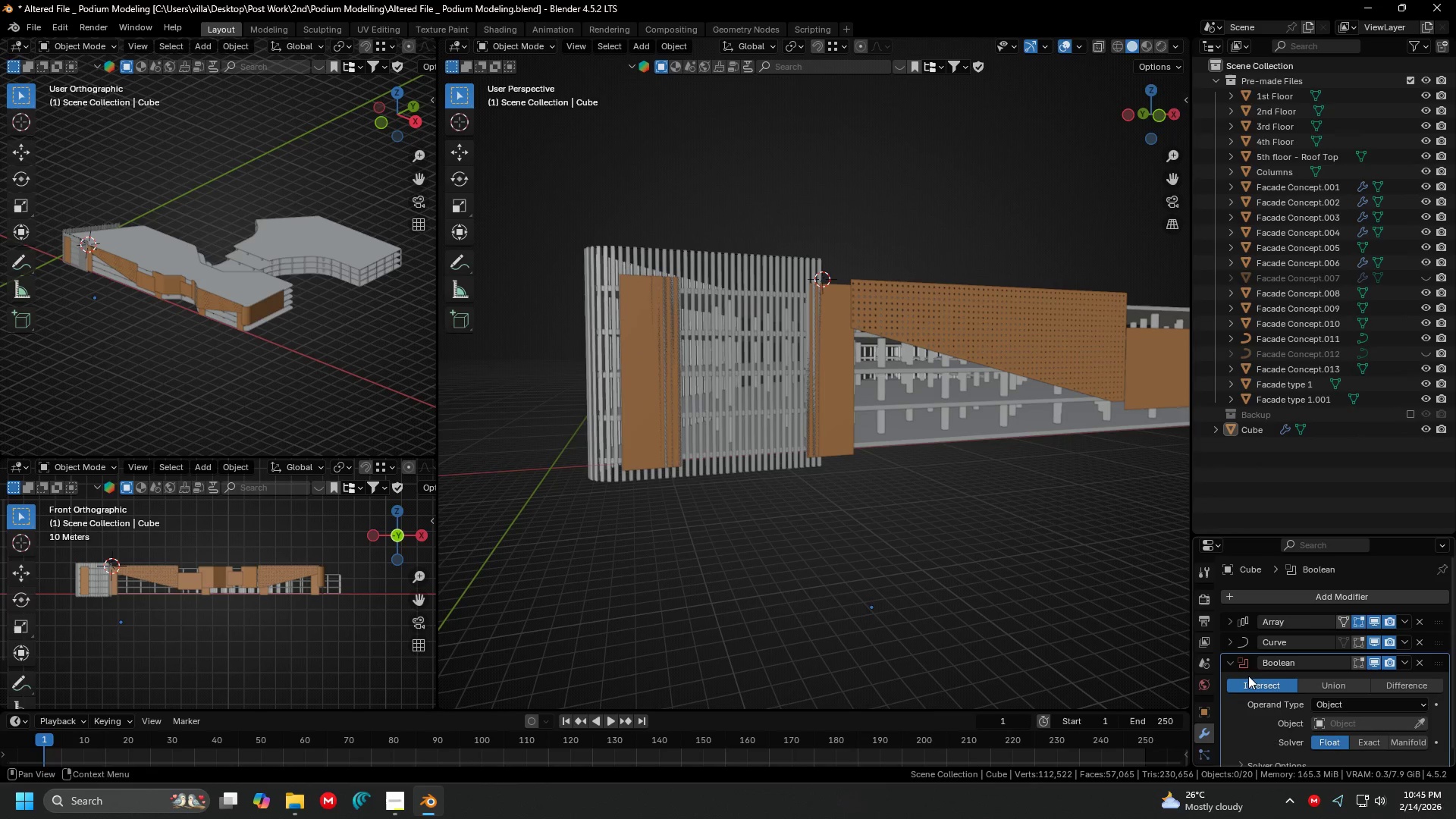 
hold_key(key=ShiftLeft, duration=0.33)
 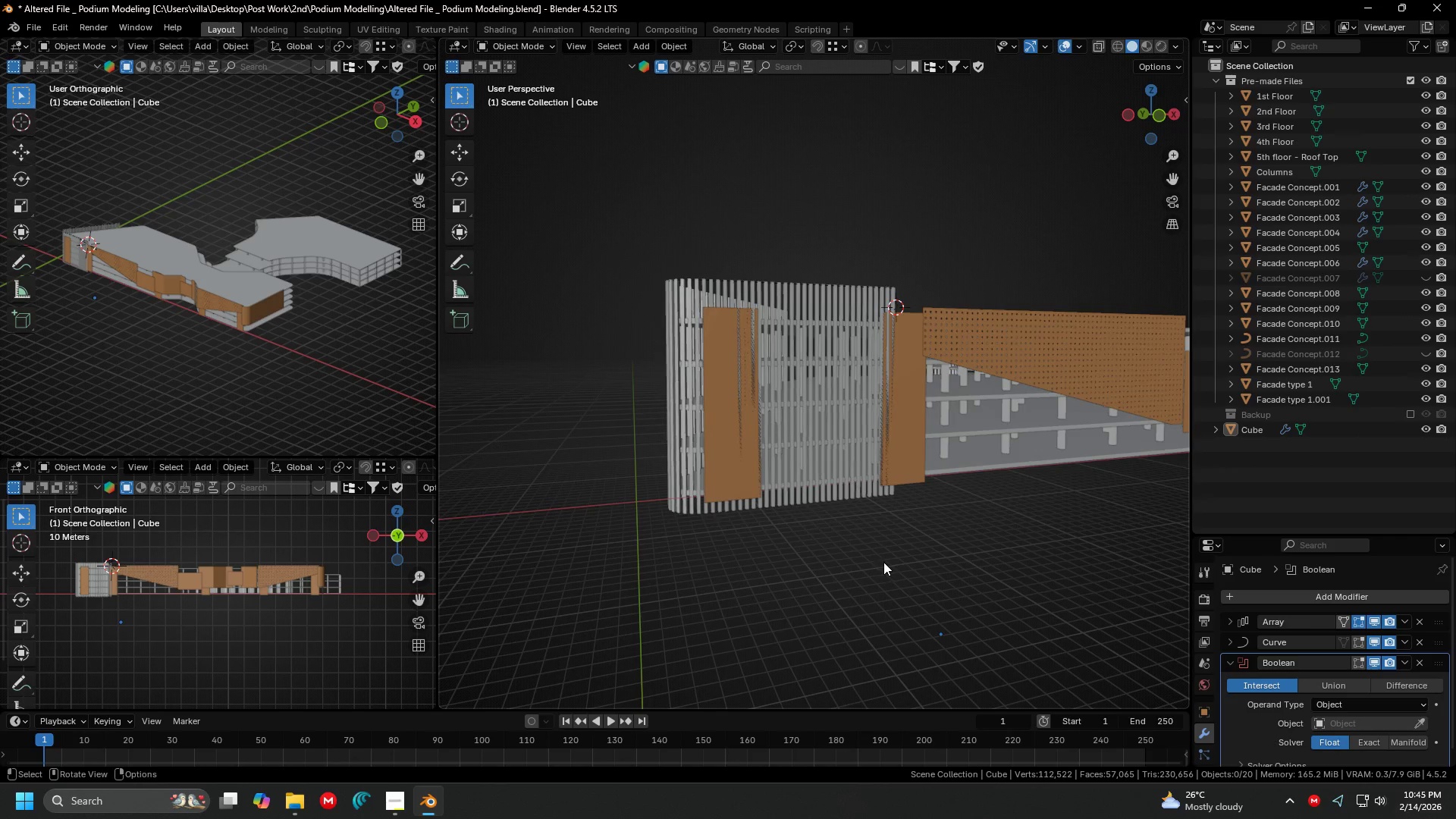 
left_click_drag(start_coordinate=[885, 563], to_coordinate=[902, 570])
 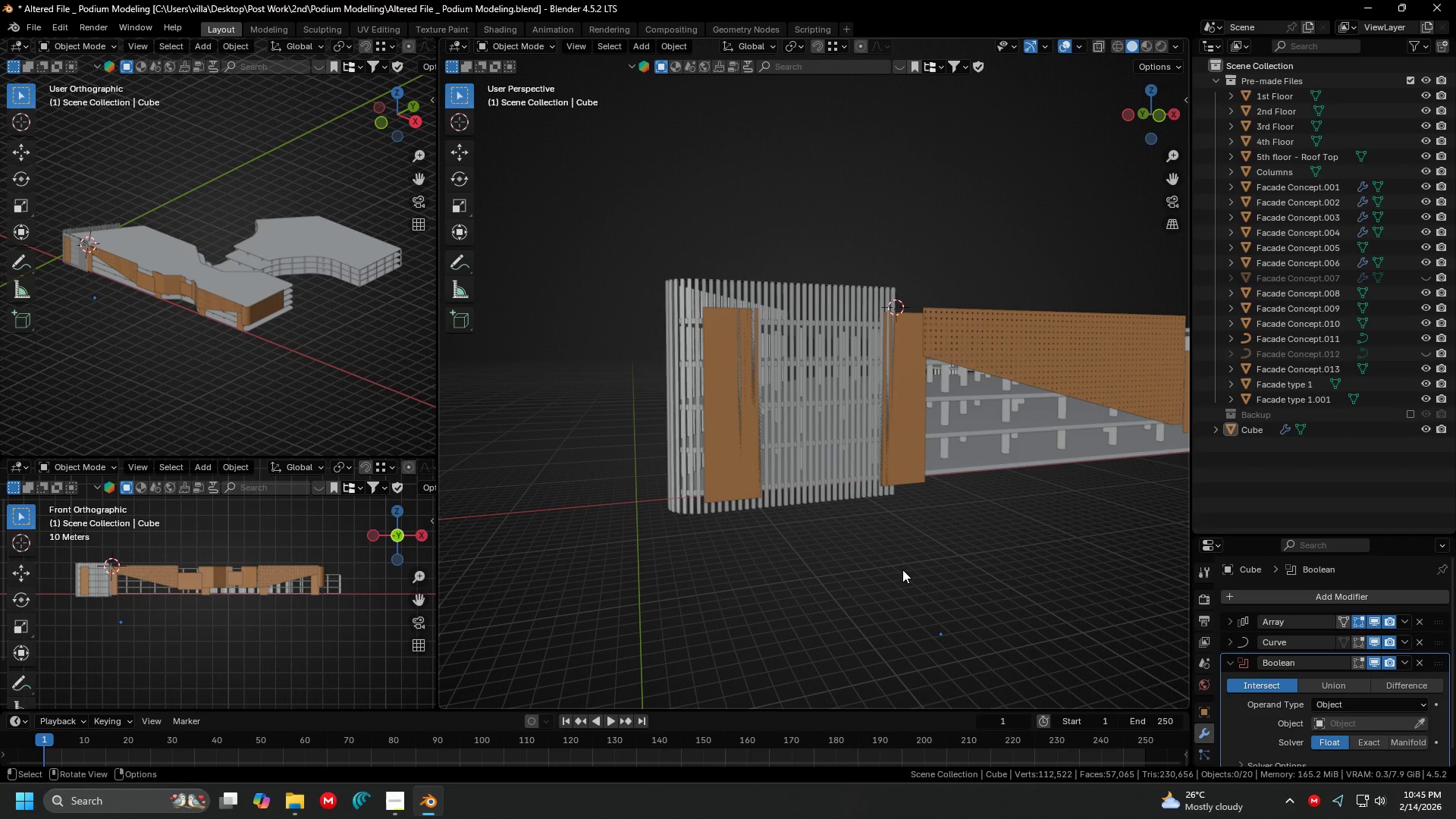 
key(Alt+H)
 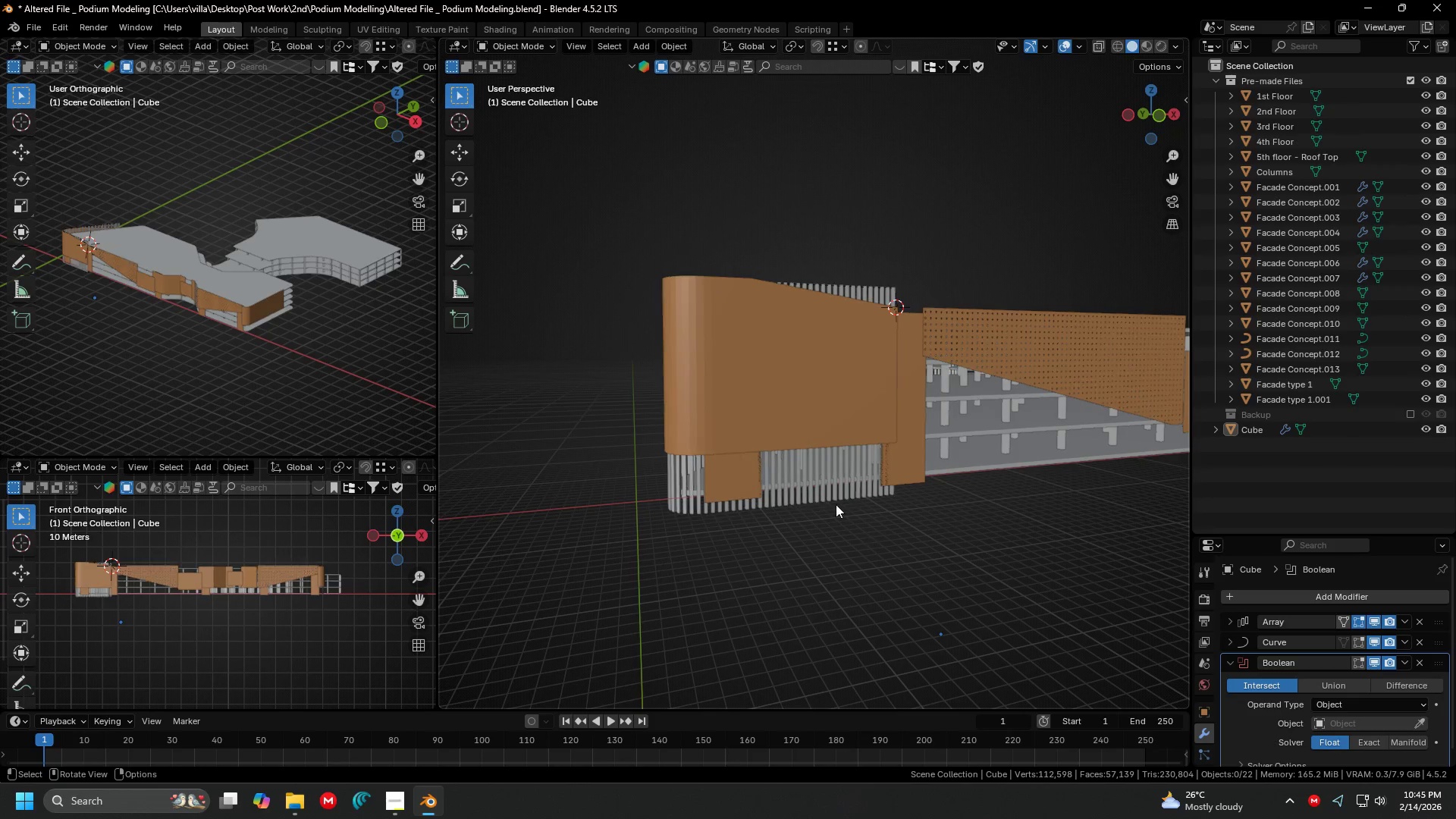 
double_click([835, 504])
 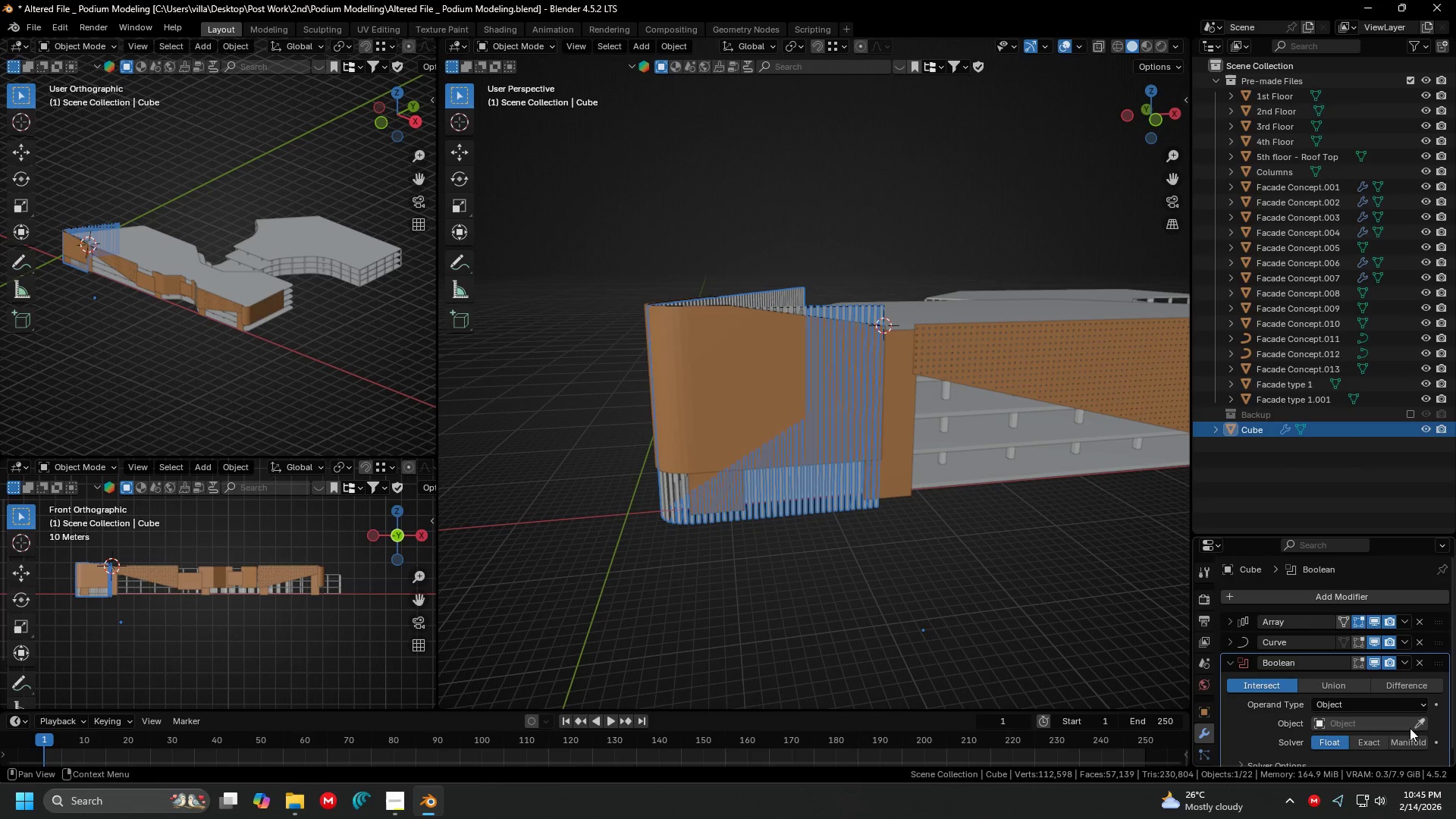 
key(Control+ControlLeft)
 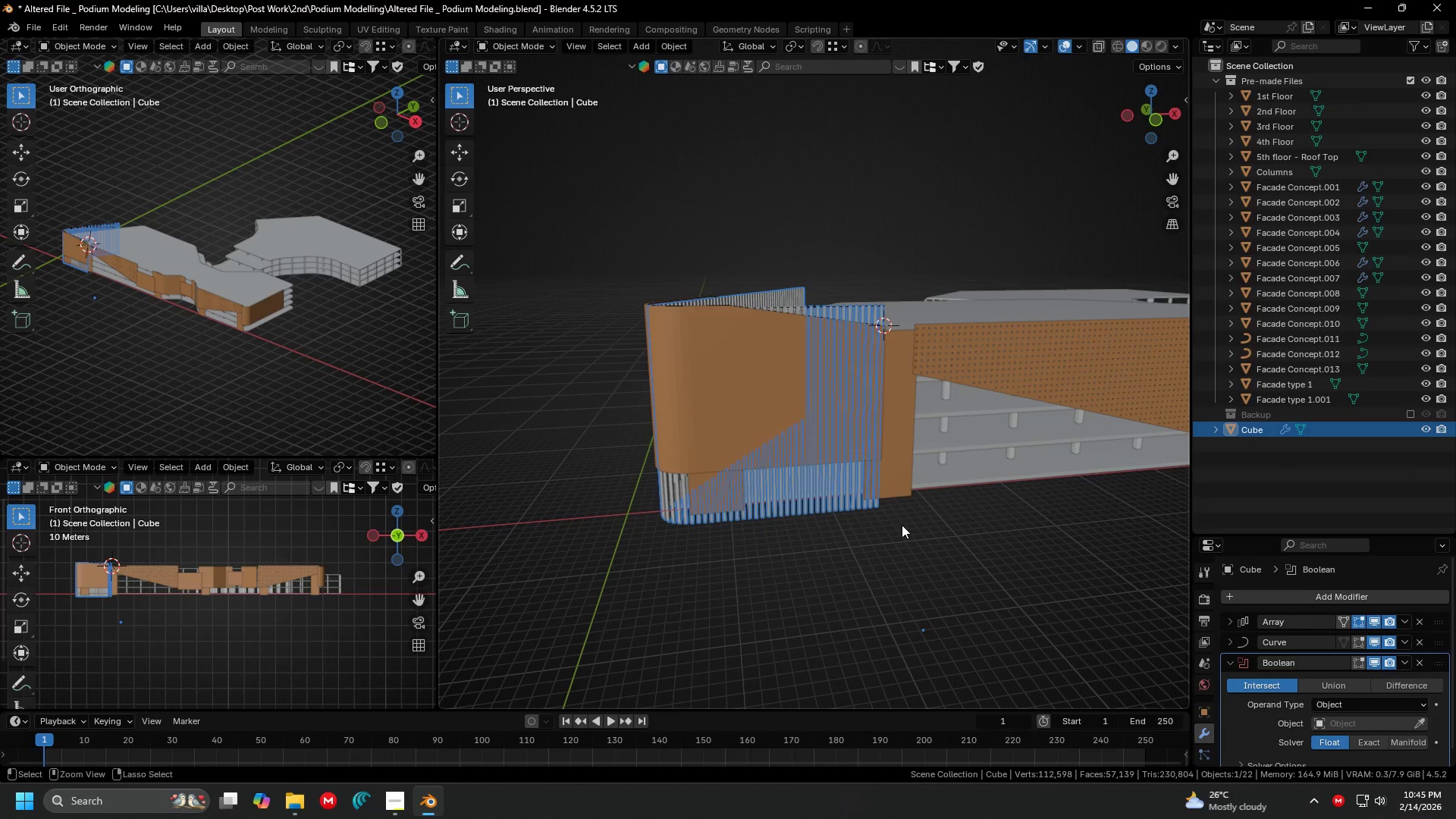 
key(Control+S)
 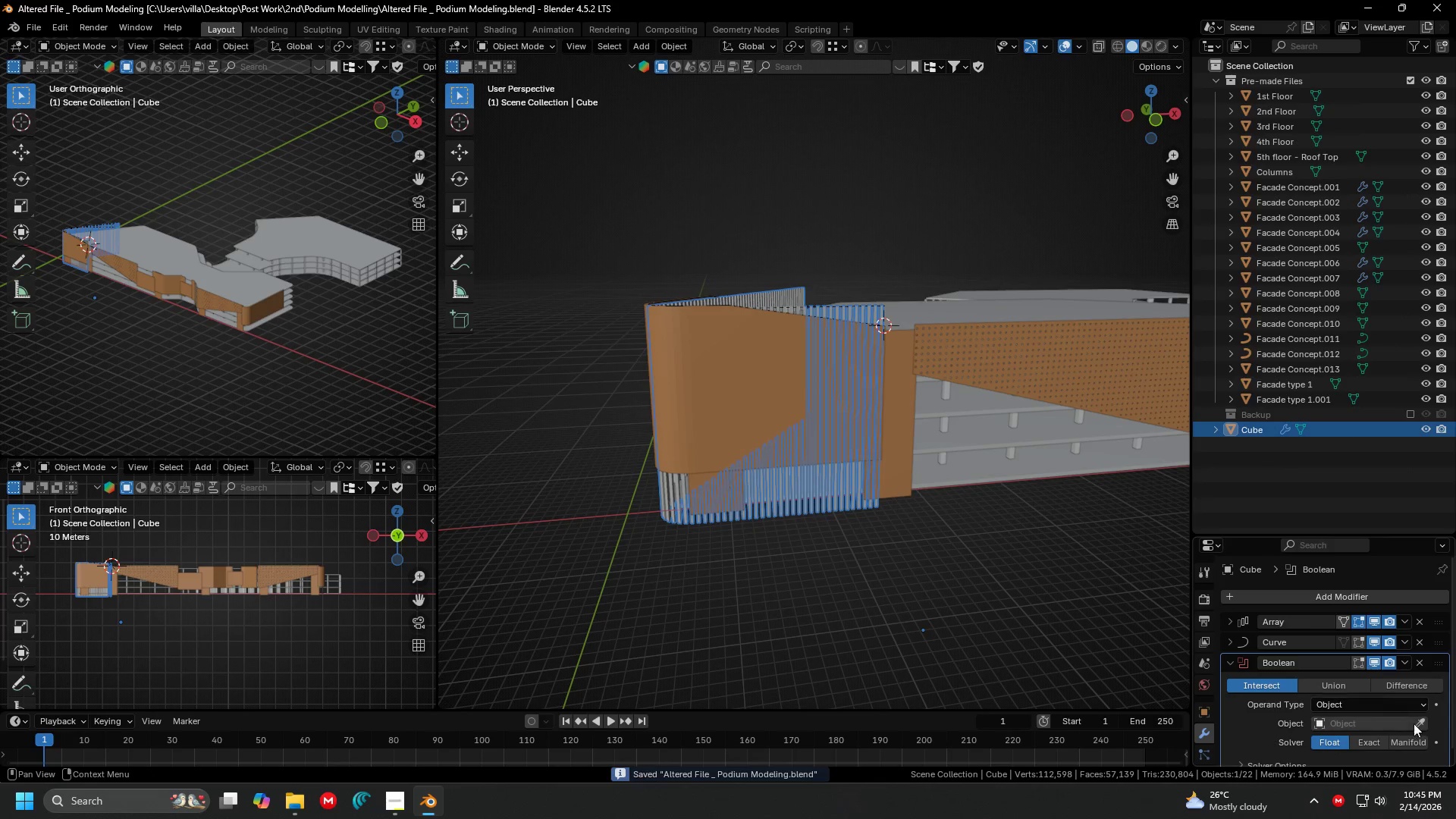 
left_click([1424, 727])
 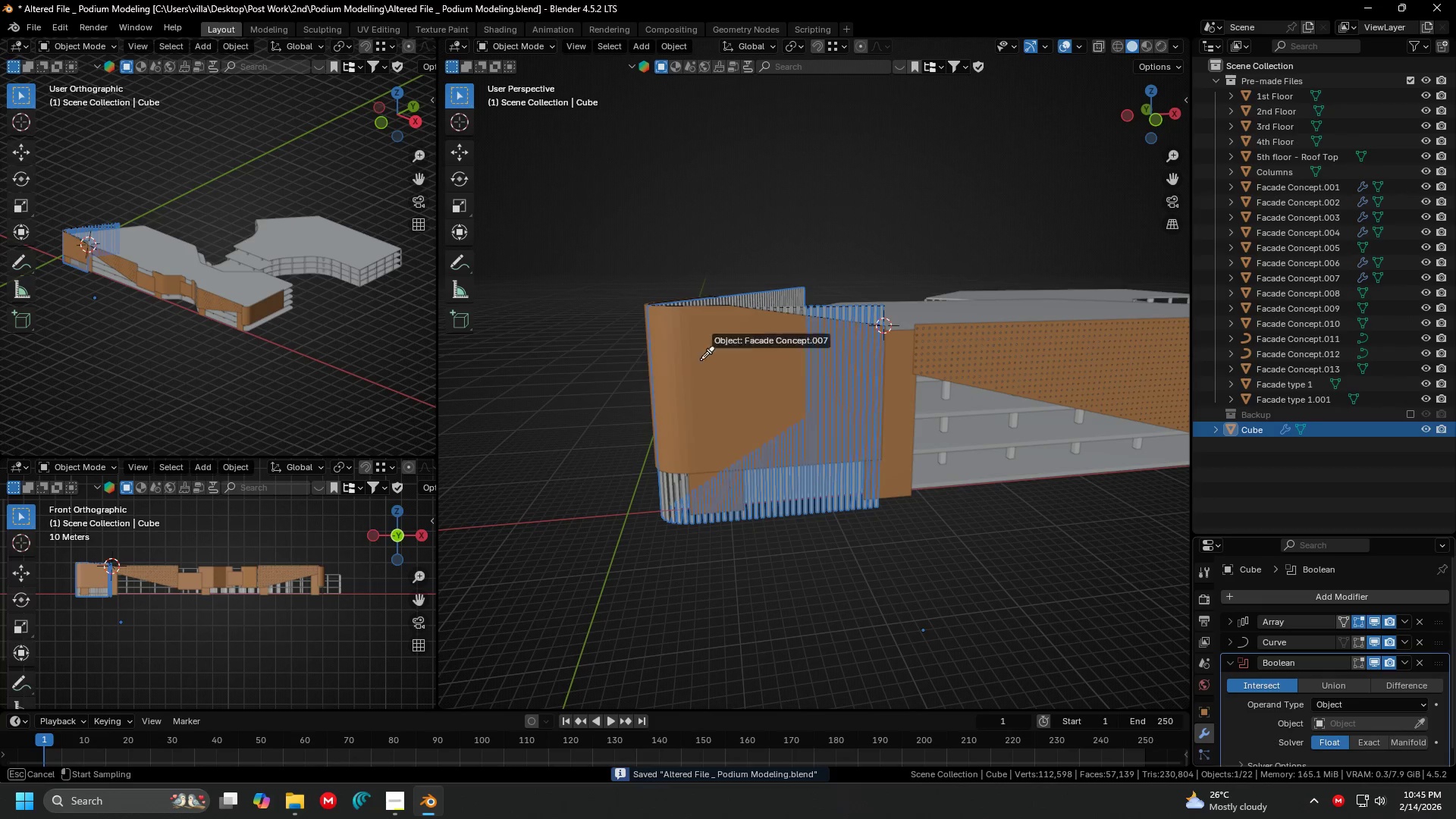 
left_click([656, 372])
 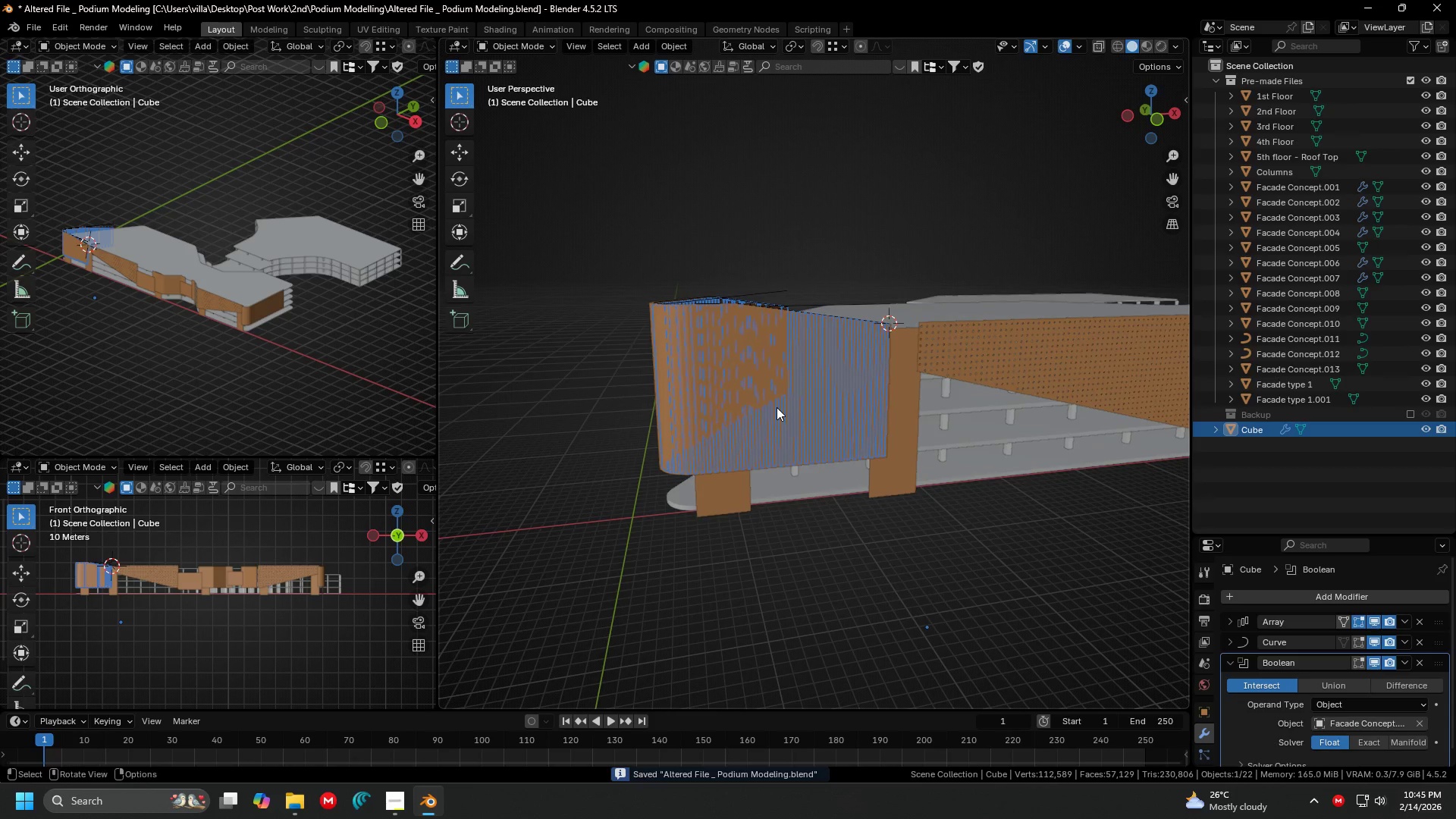 
left_click([718, 383])
 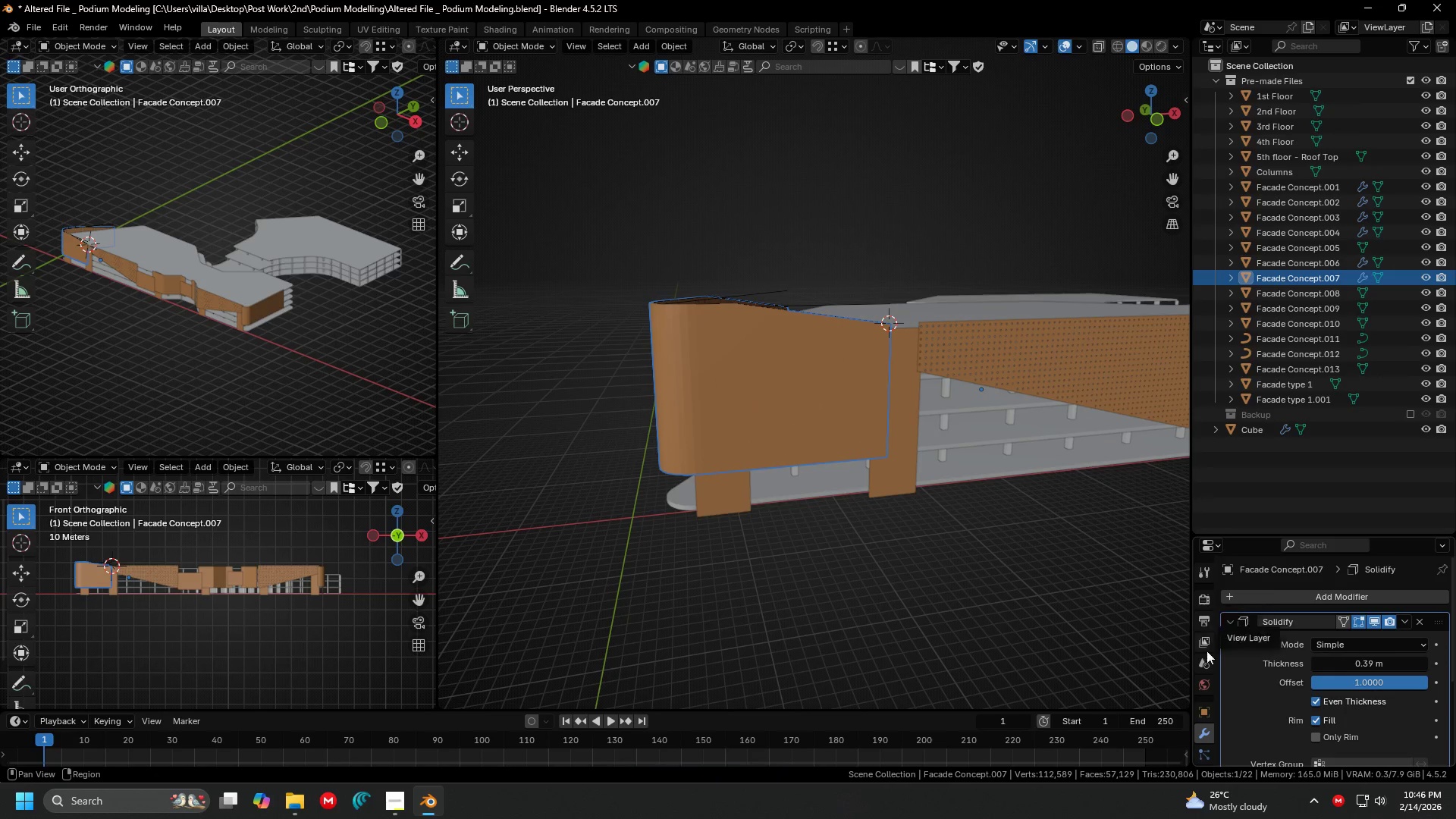 
double_click([1206, 708])
 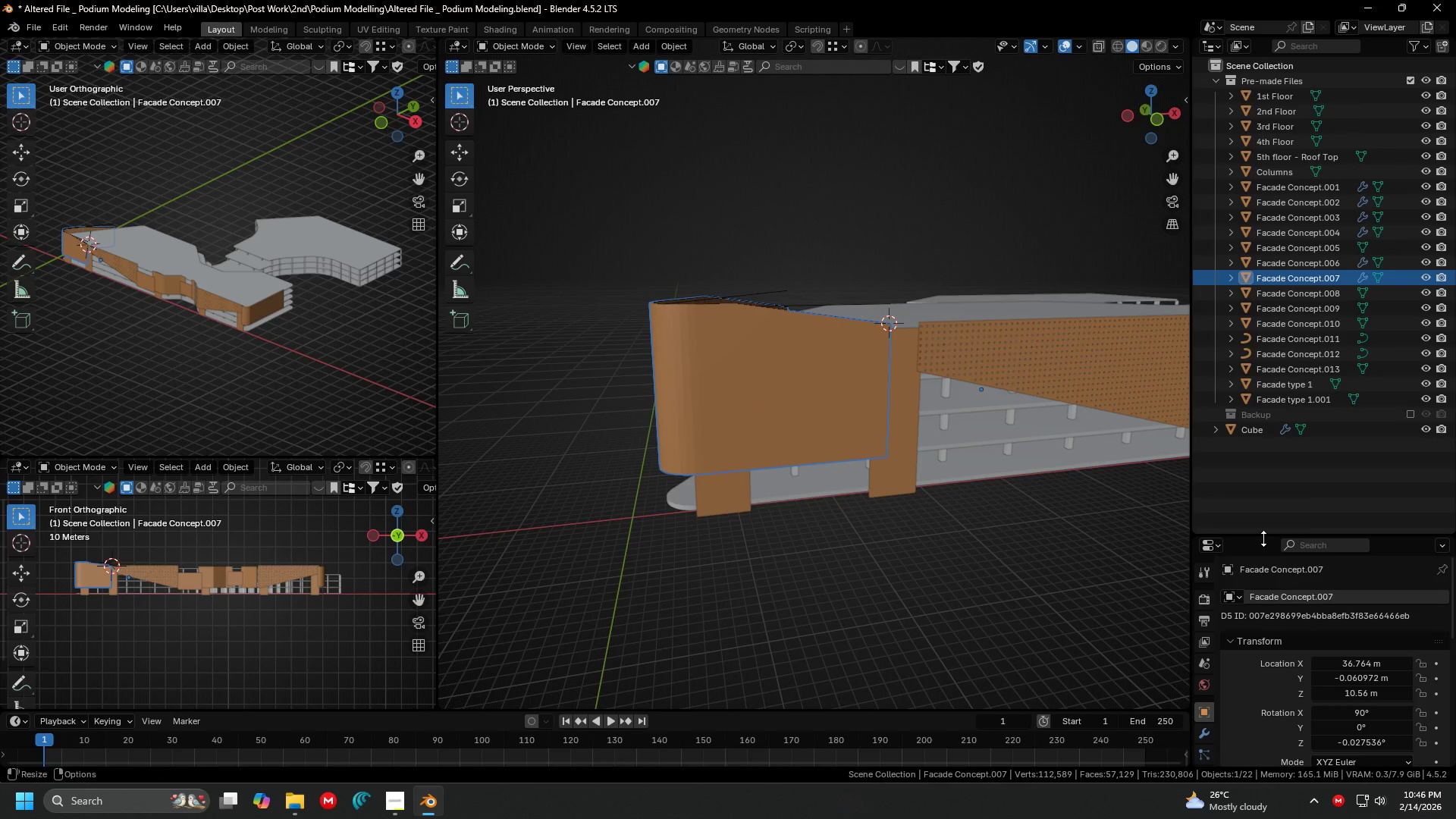 
left_click_drag(start_coordinate=[1263, 538], to_coordinate=[1282, 236])
 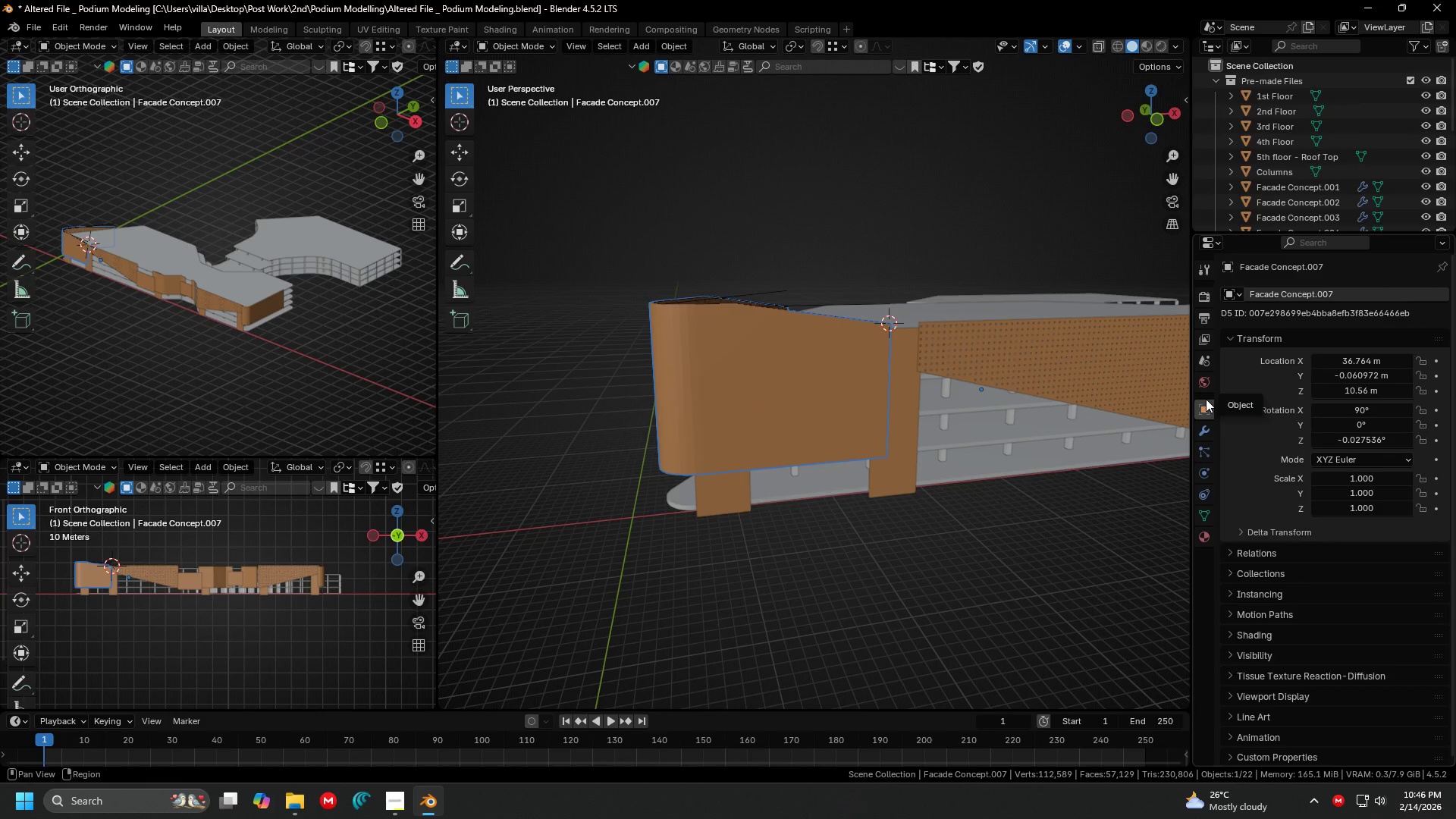 
scroll: coordinate [1301, 552], scroll_direction: down, amount: 5.0
 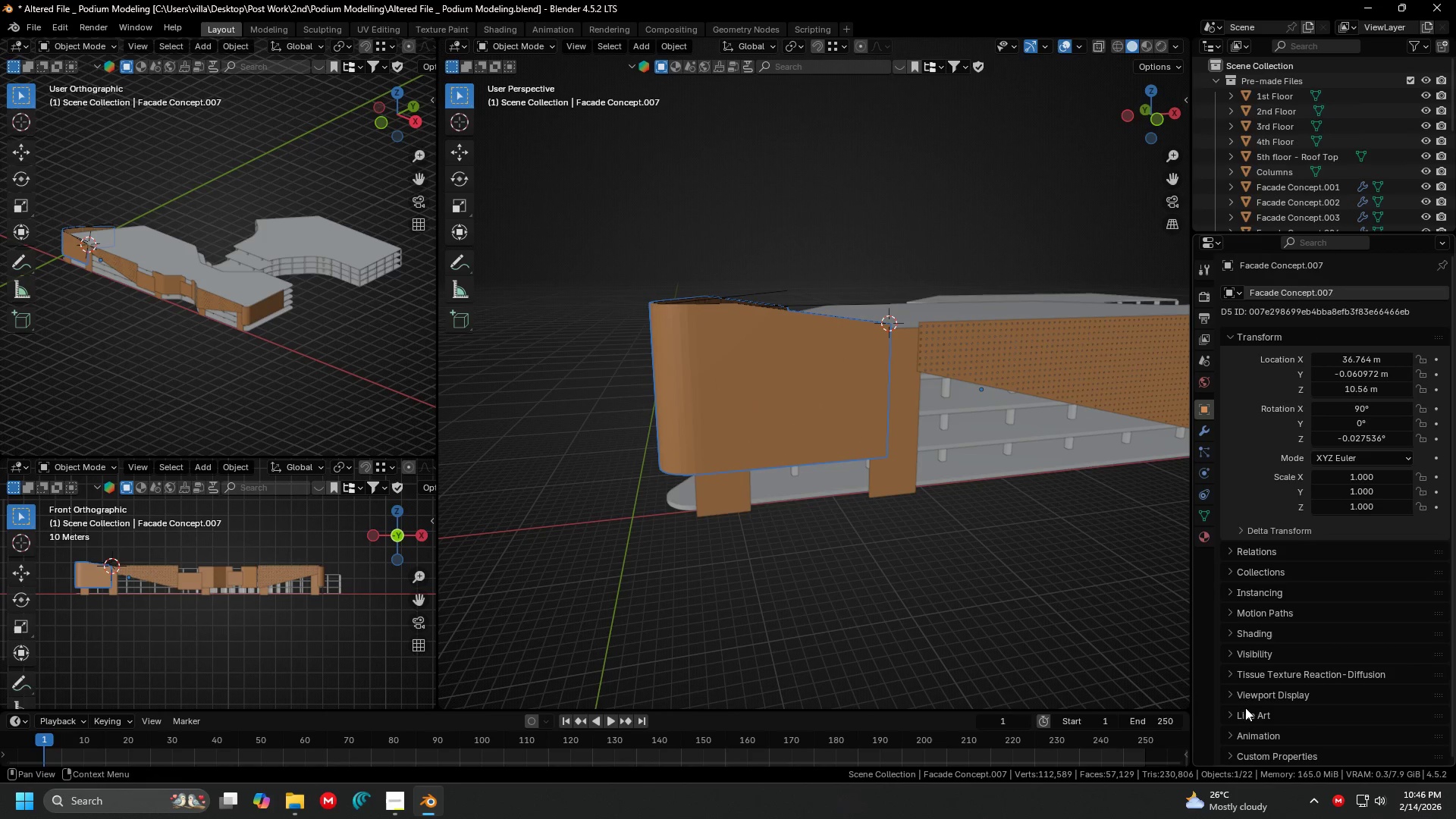 
left_click([1250, 698])
 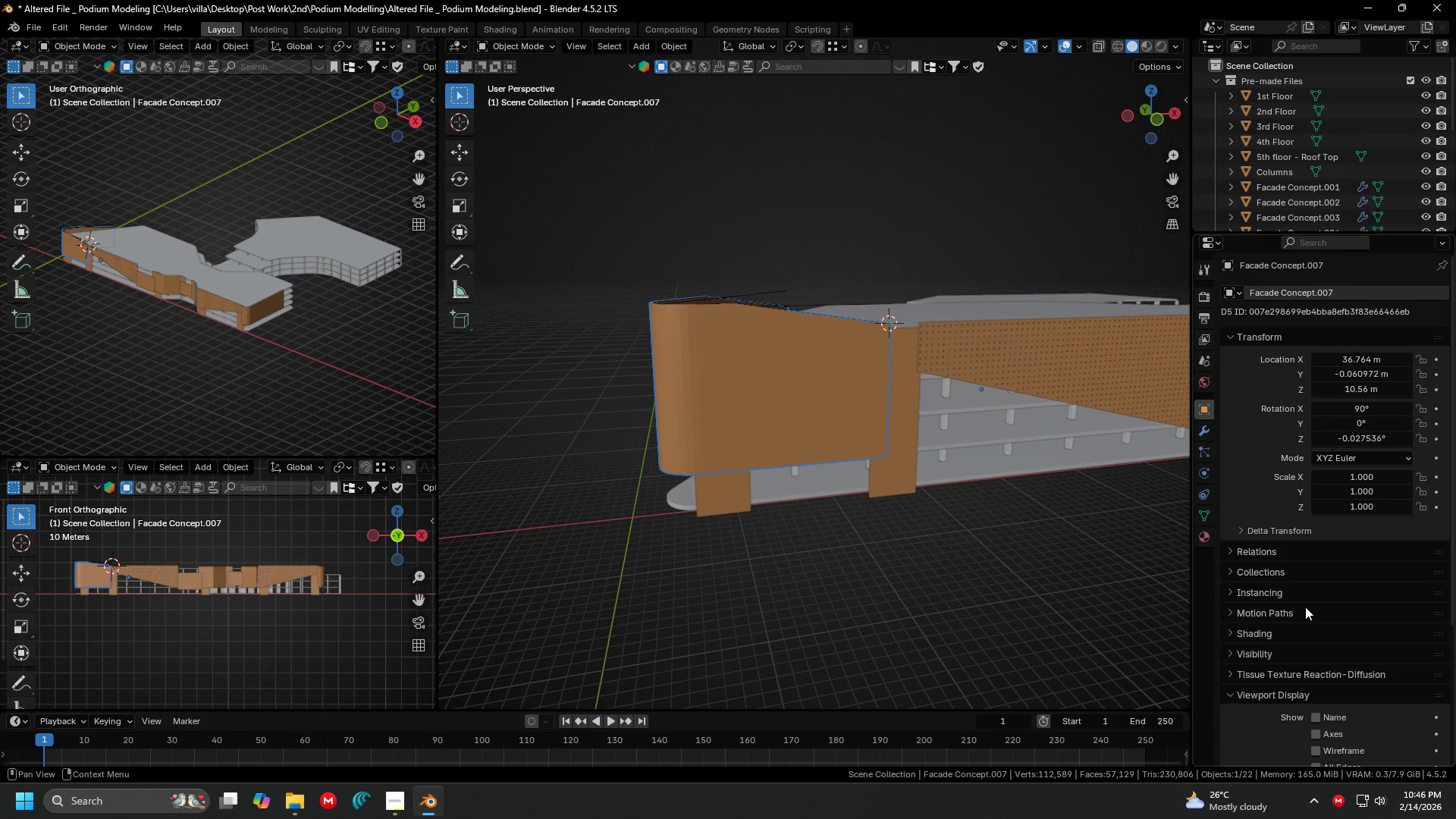 
scroll: coordinate [1310, 603], scroll_direction: down, amount: 4.0
 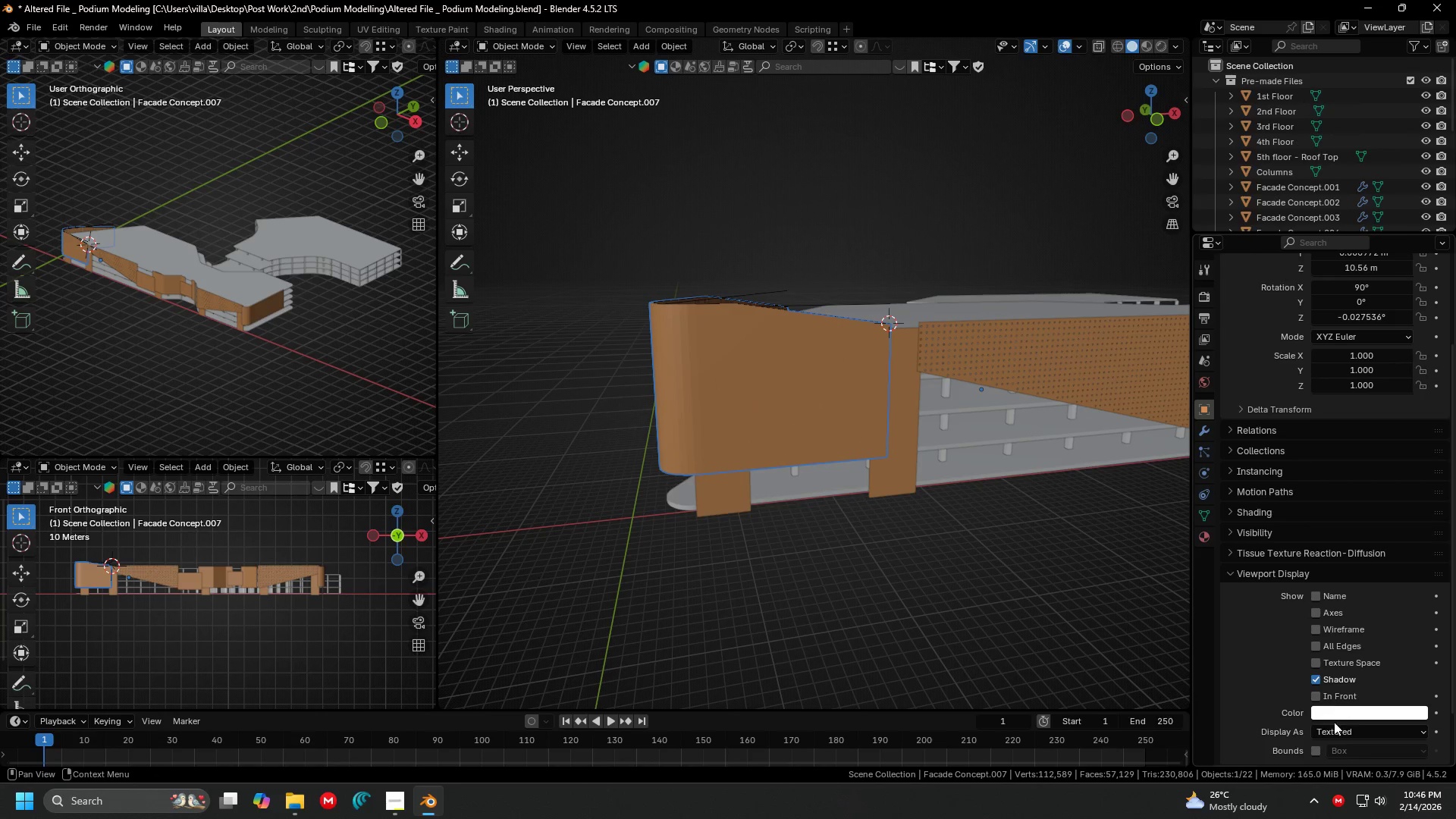 
left_click([1332, 733])
 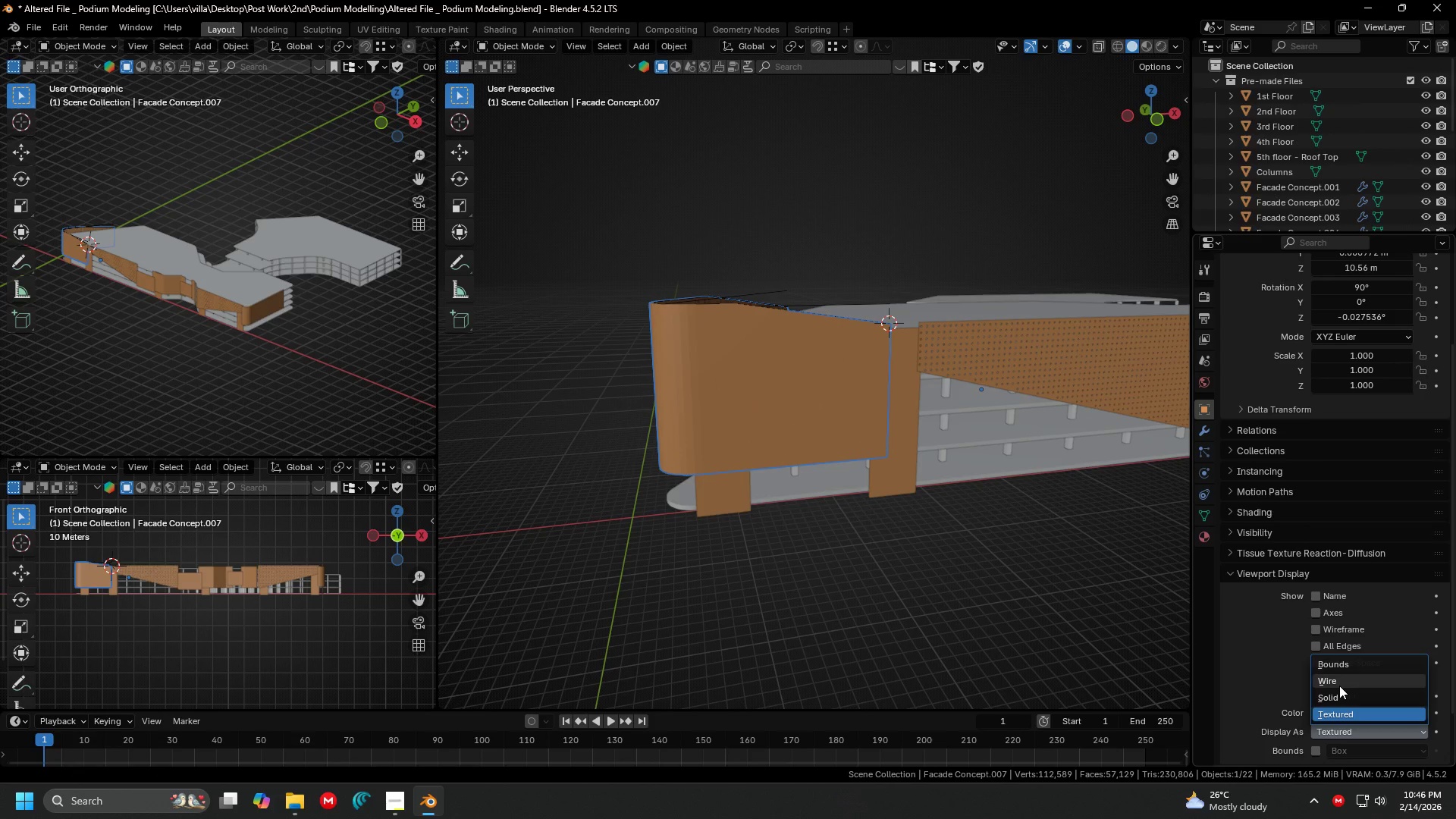 
left_click([1339, 686])
 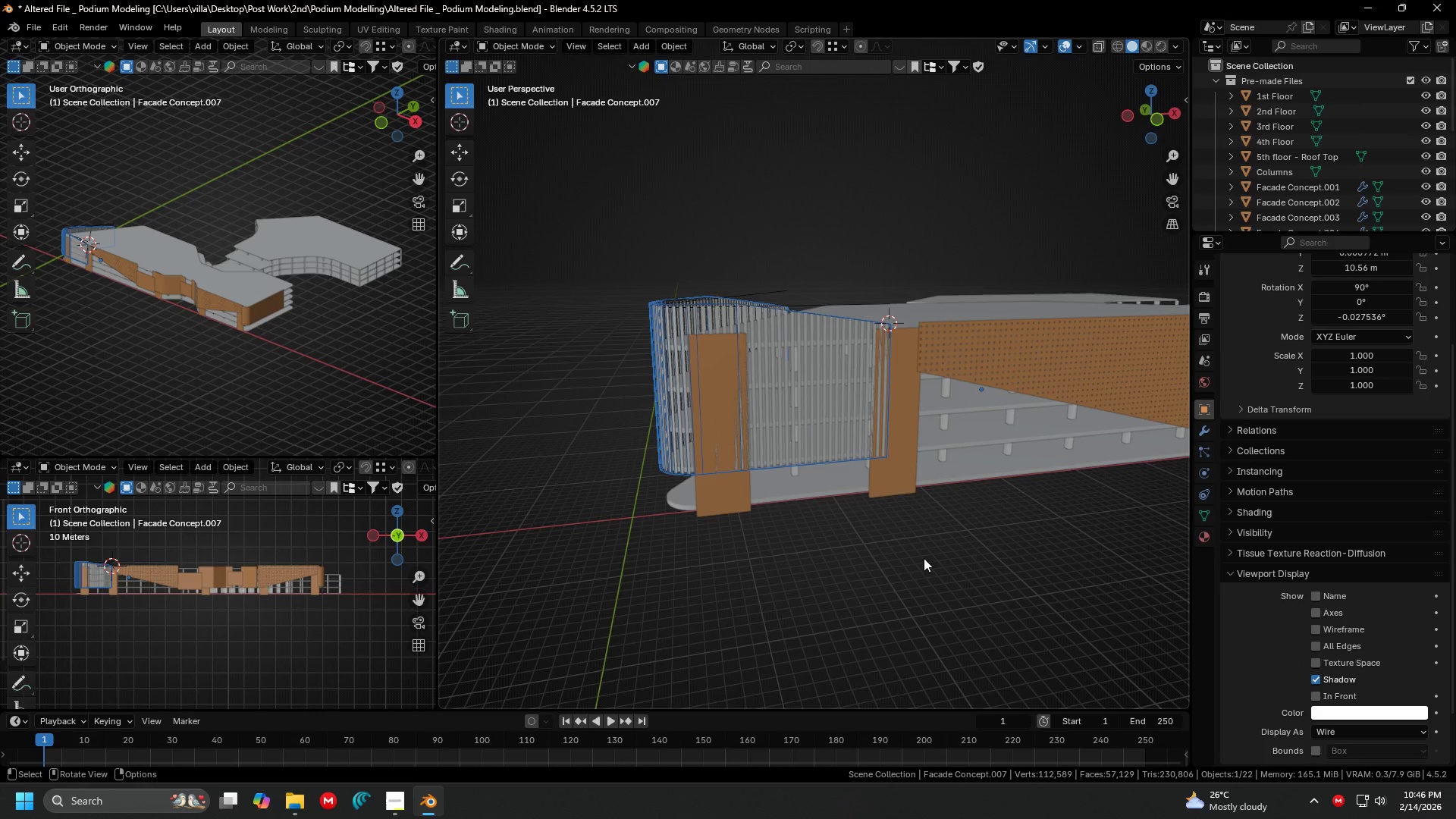 
left_click([908, 562])
 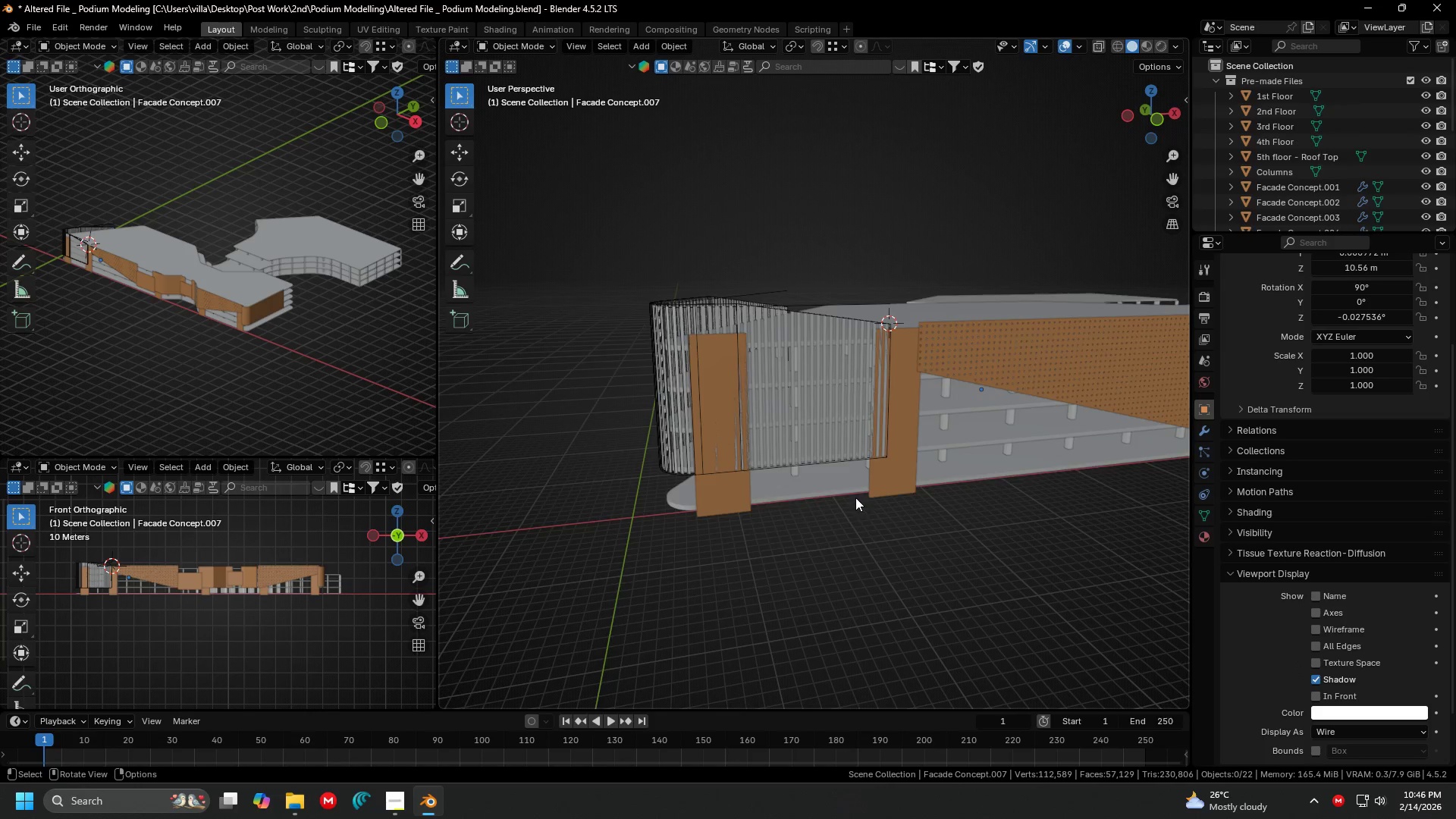 
key(Shift+ShiftLeft)
 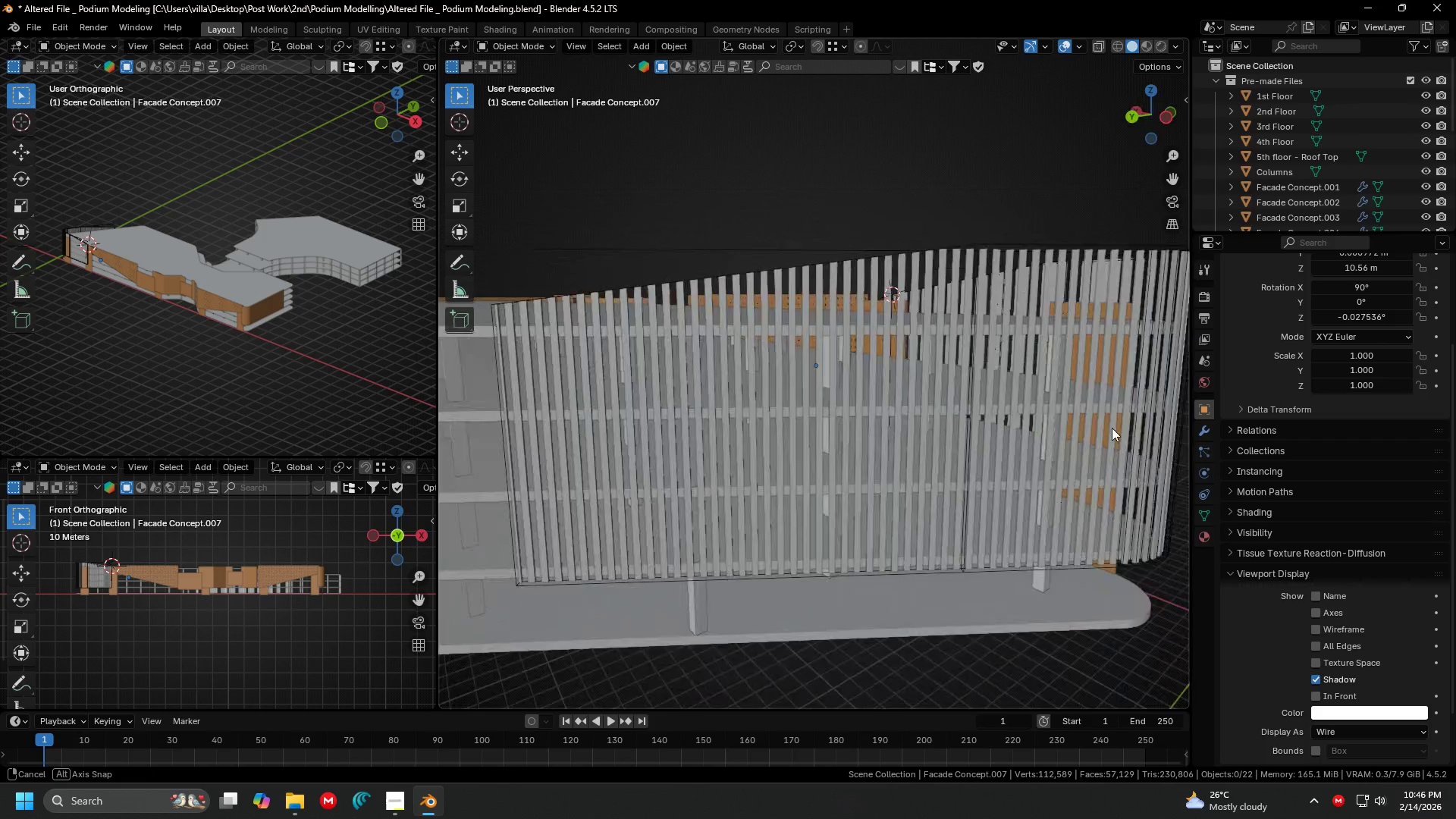 
scroll: coordinate [907, 457], scroll_direction: up, amount: 3.0
 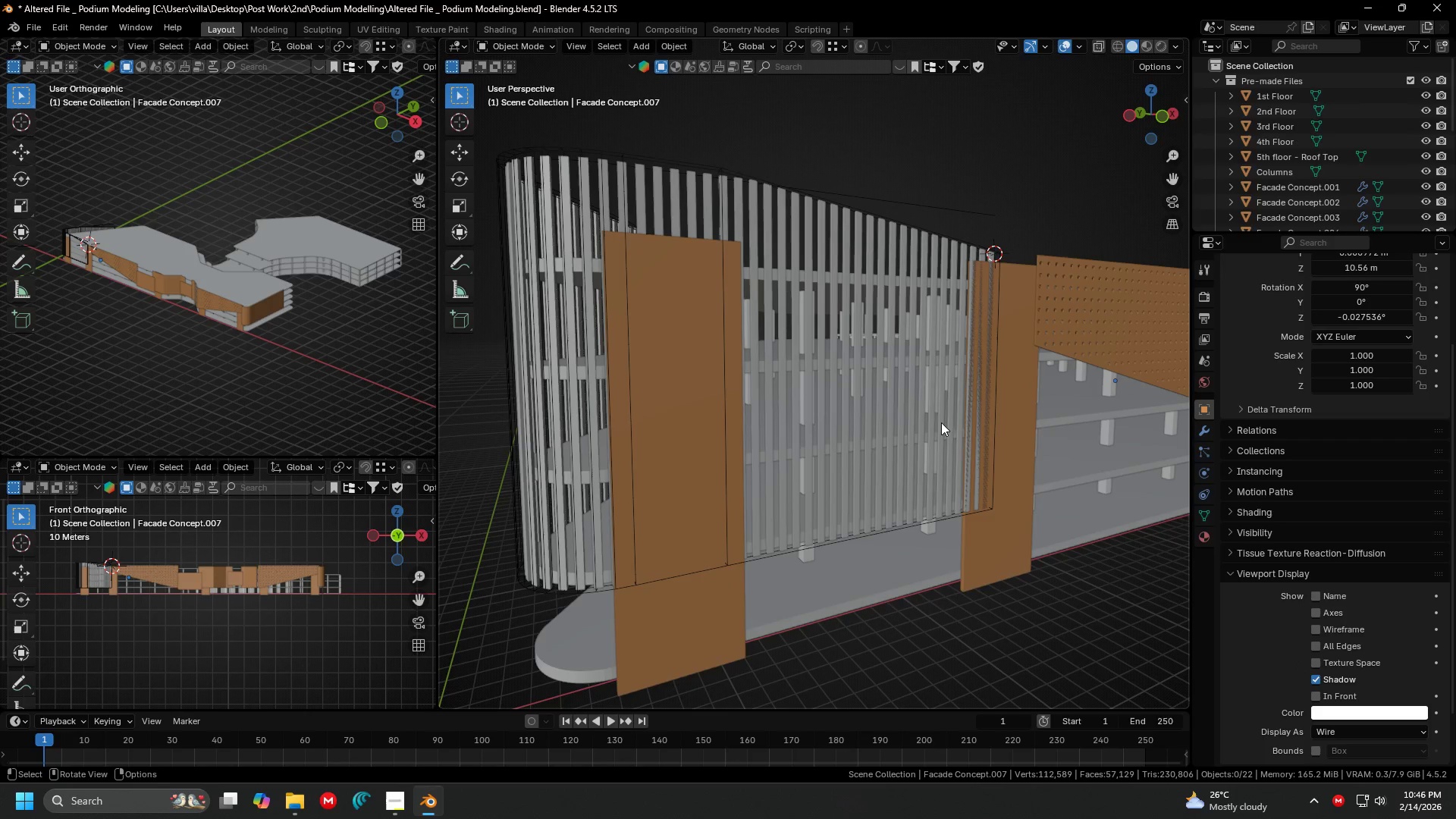 
key(Shift+ShiftLeft)
 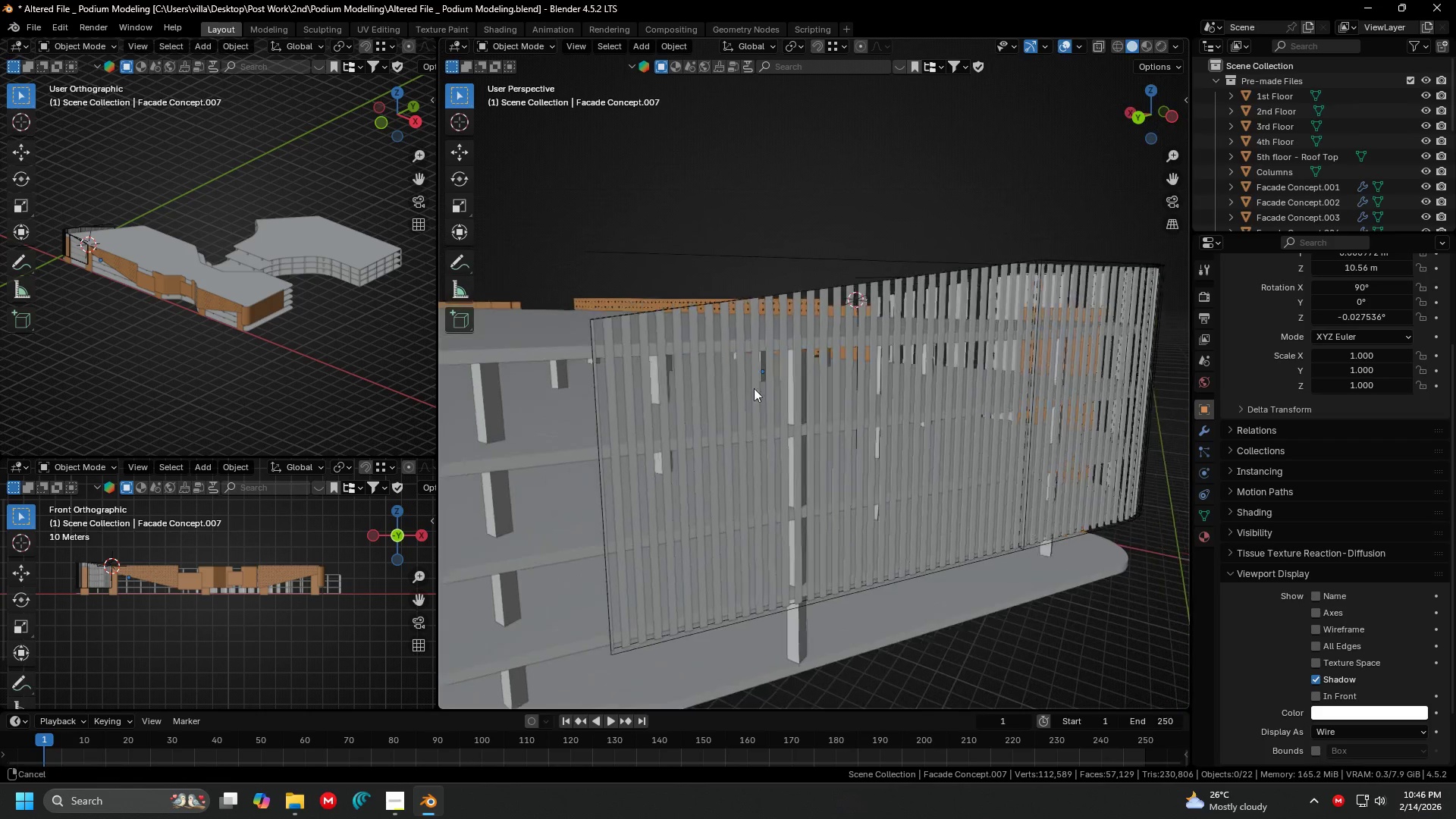 
left_click([801, 398])
 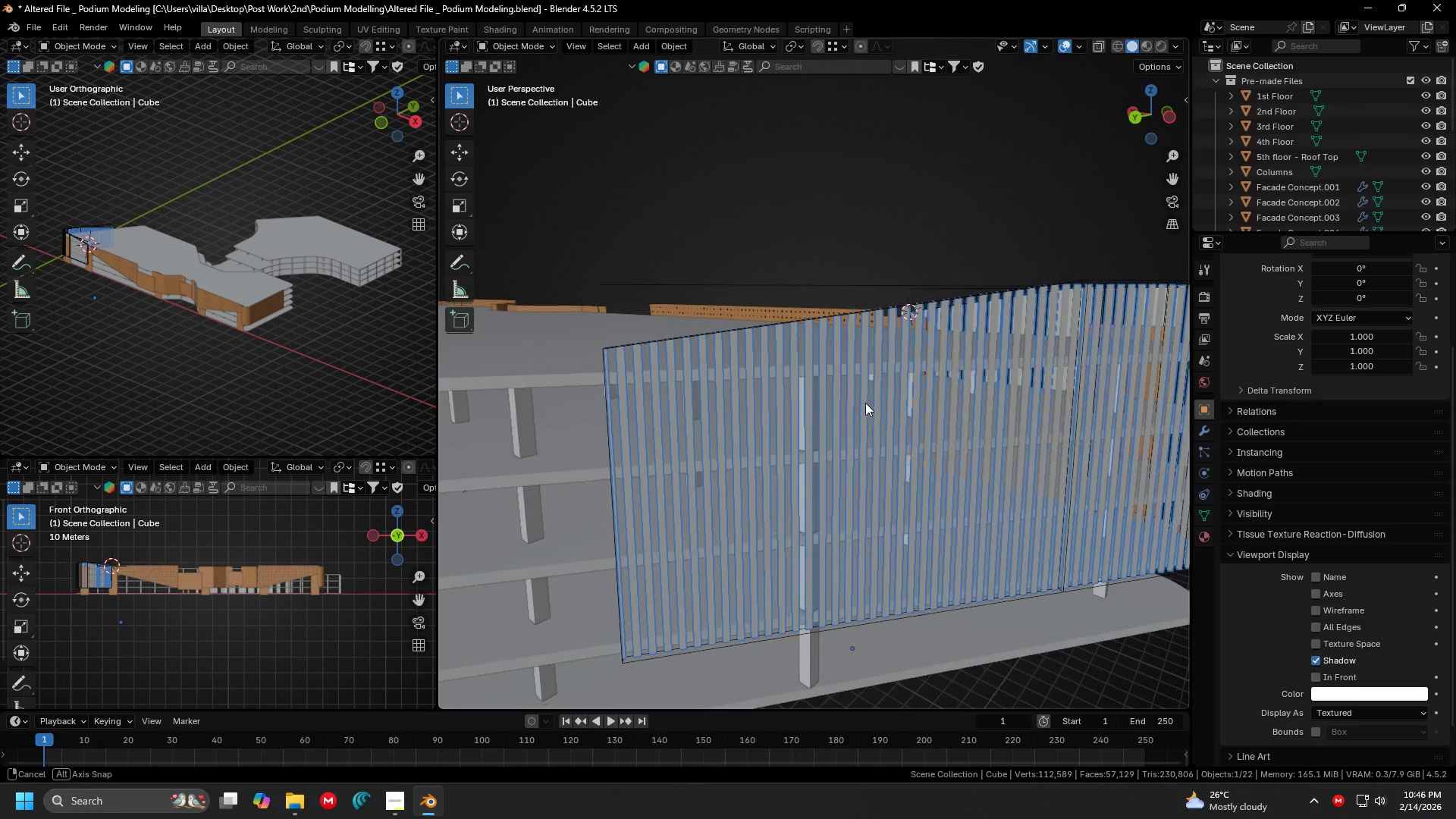 
scroll: coordinate [745, 384], scroll_direction: up, amount: 1.0
 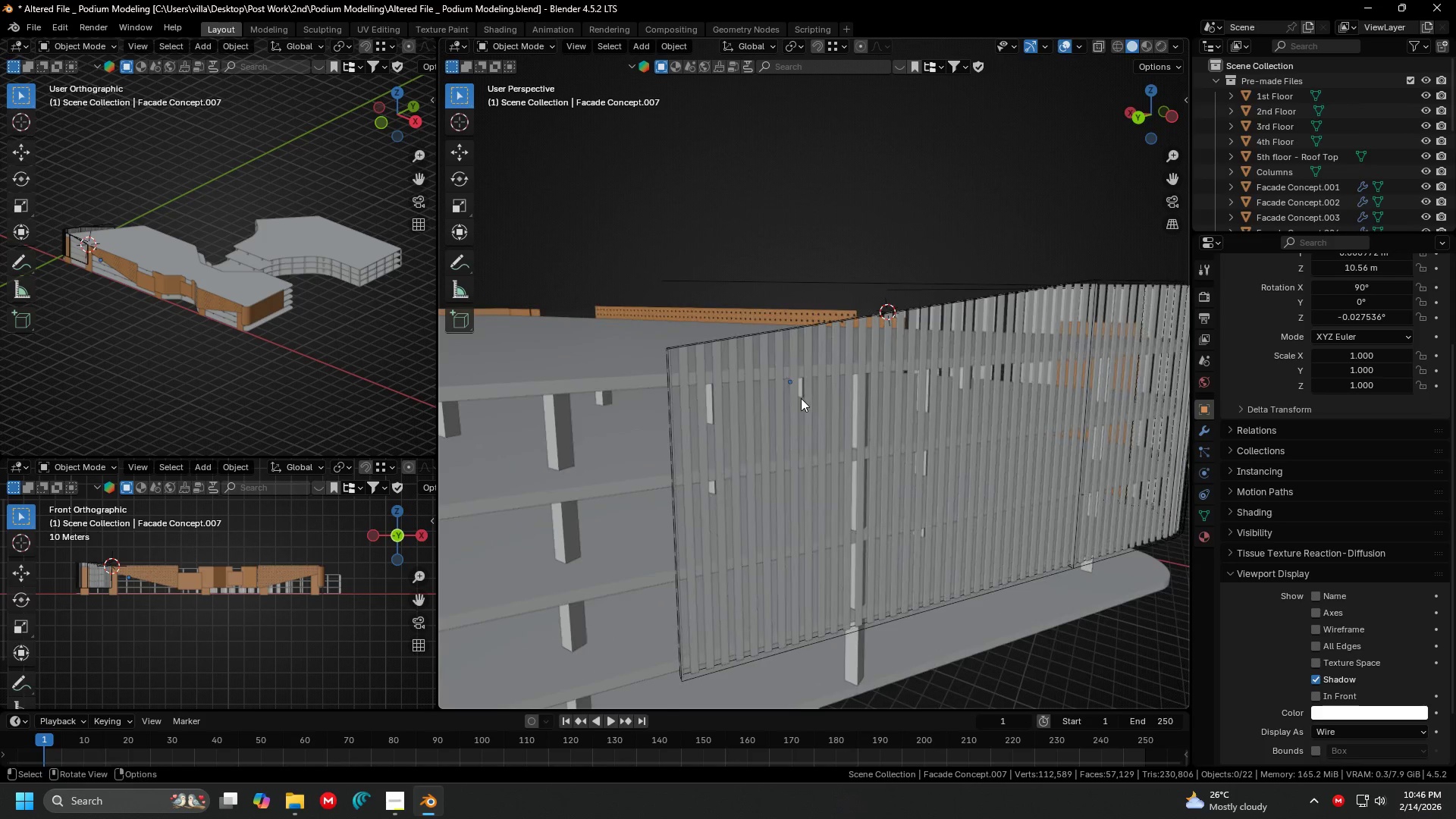 
hold_key(key=ShiftLeft, duration=0.31)
 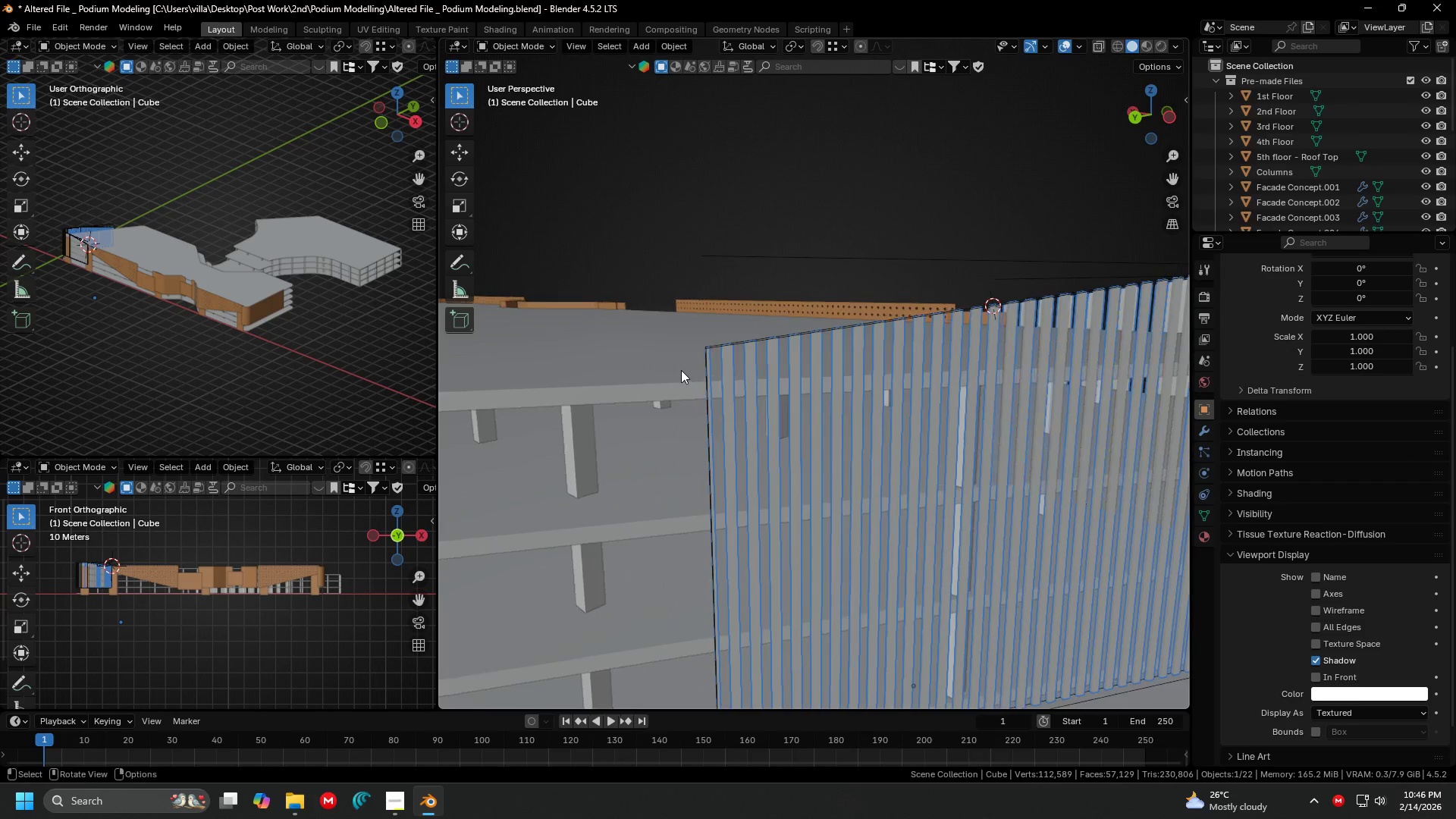 
scroll: coordinate [622, 371], scroll_direction: up, amount: 1.0
 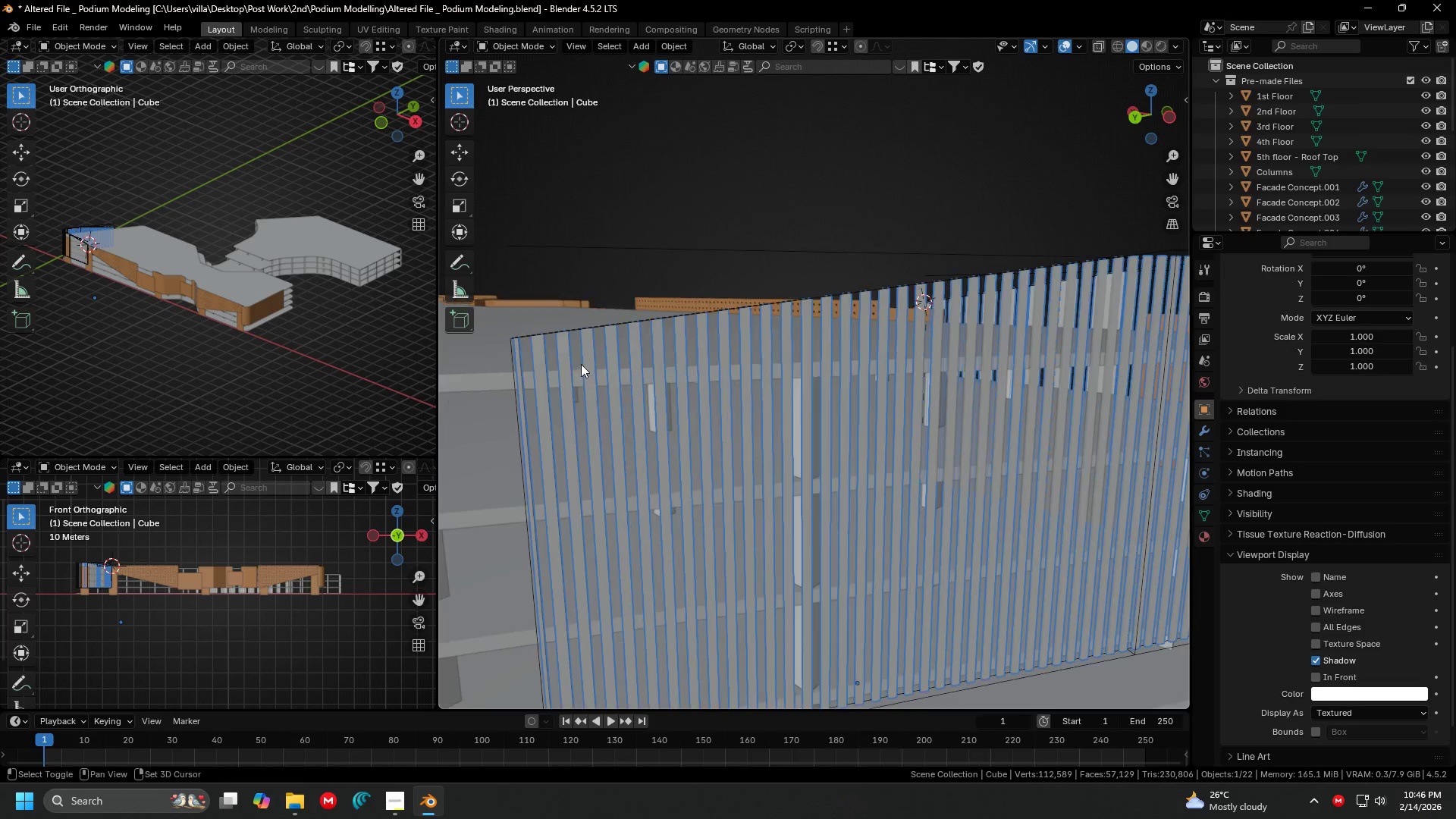 
key(Shift+ShiftLeft)
 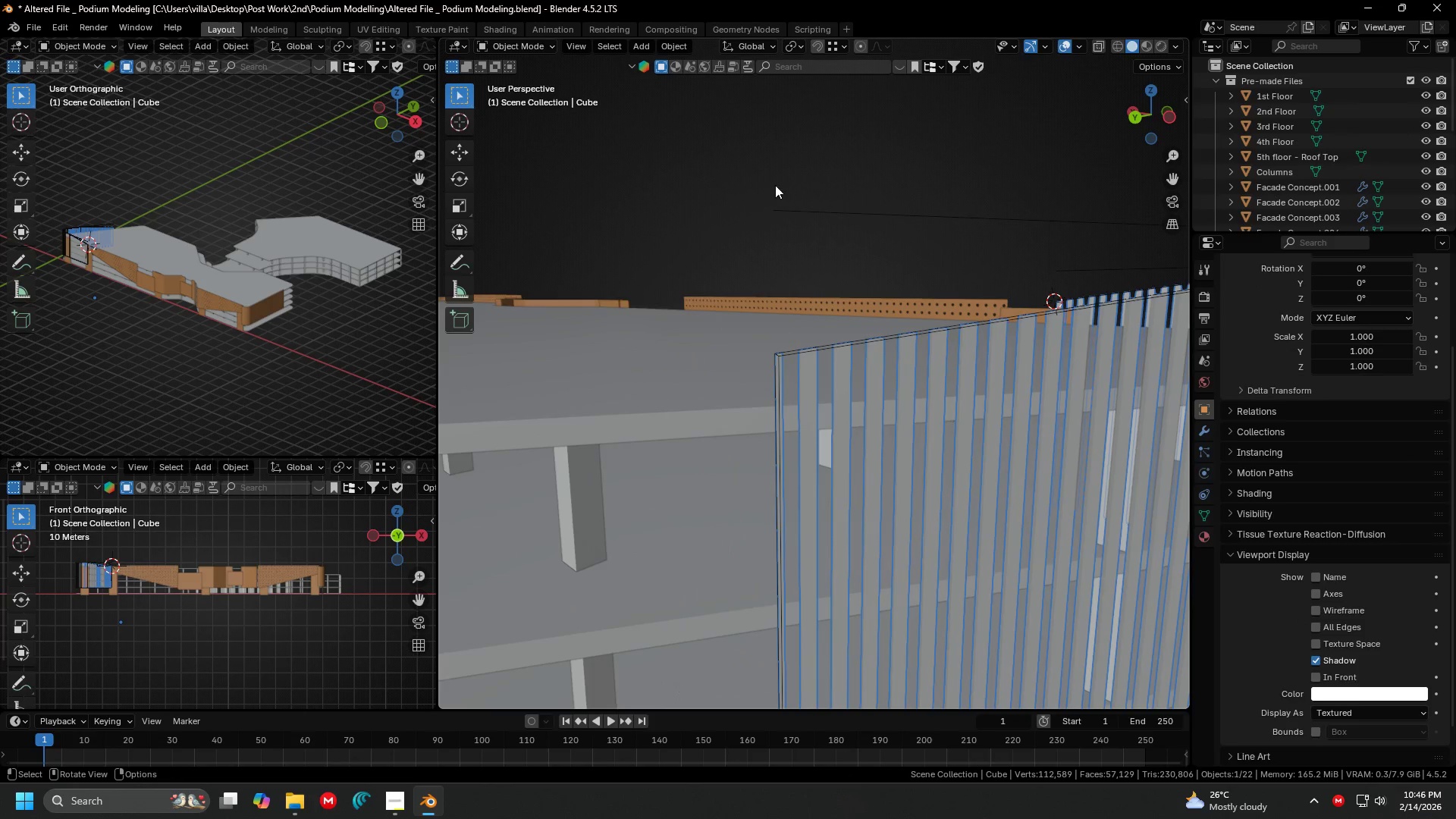 
scroll: coordinate [681, 370], scroll_direction: up, amount: 1.0
 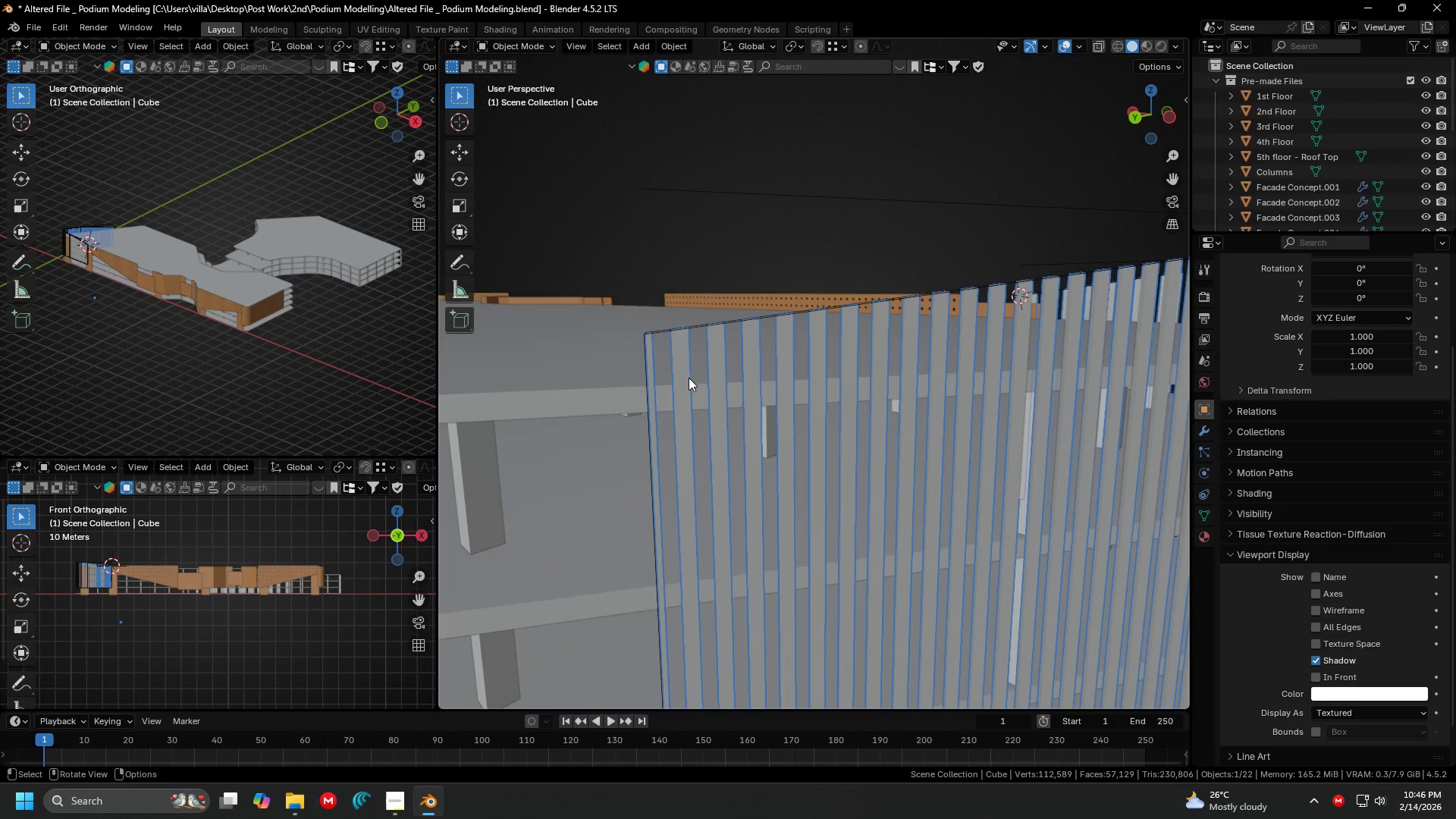 
key(G)
 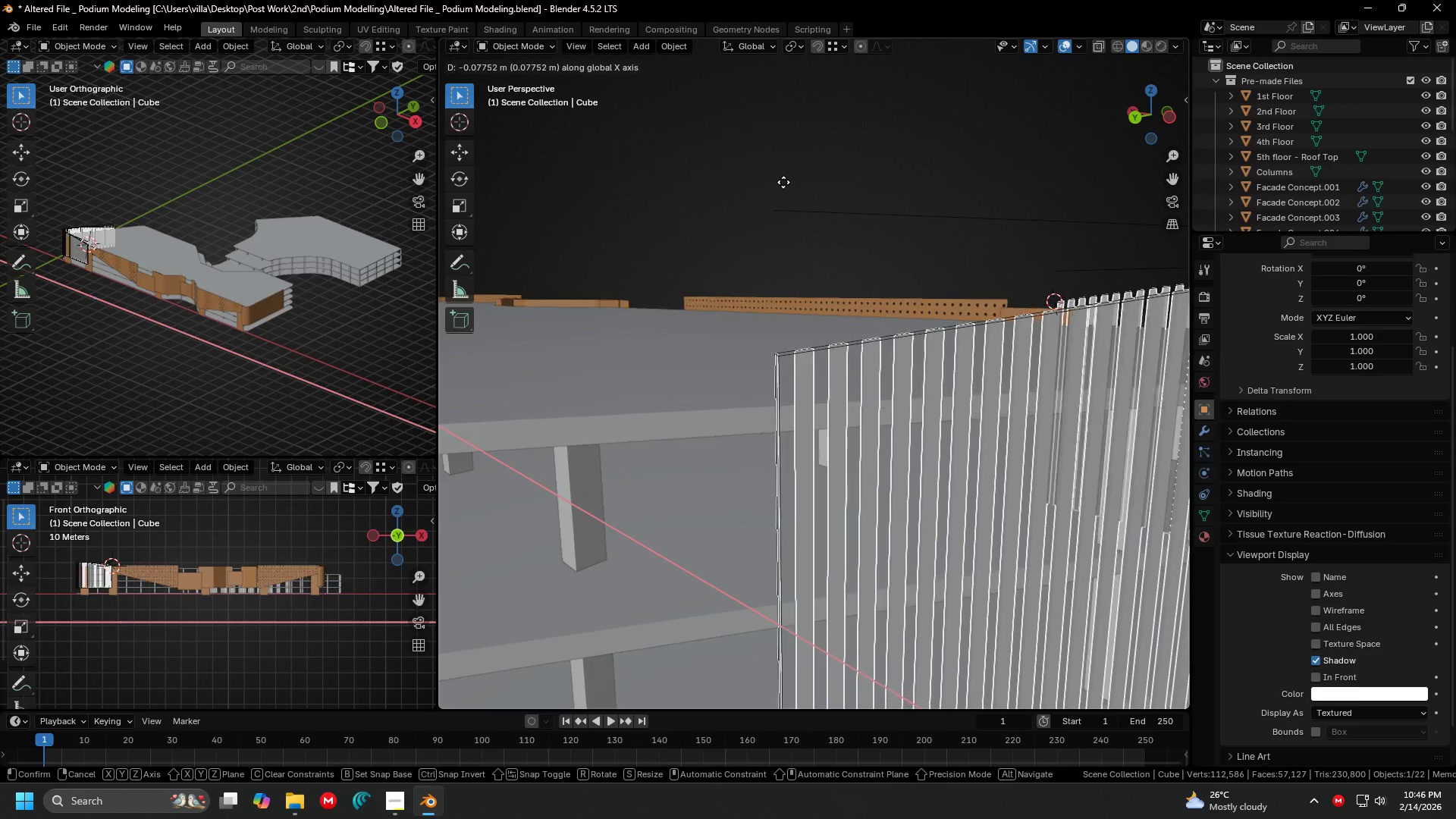 
key(Escape)
 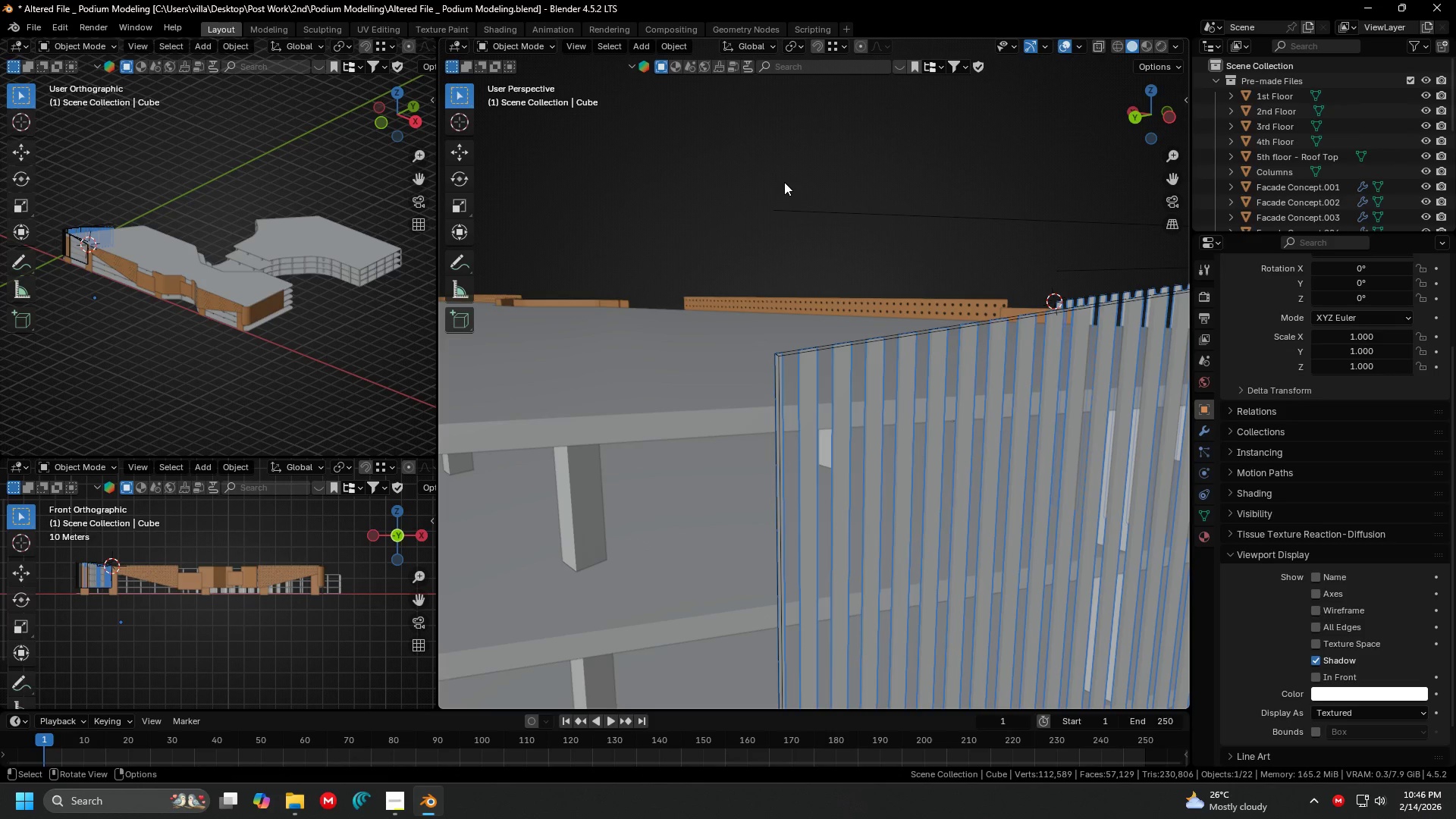 
key(Escape)
 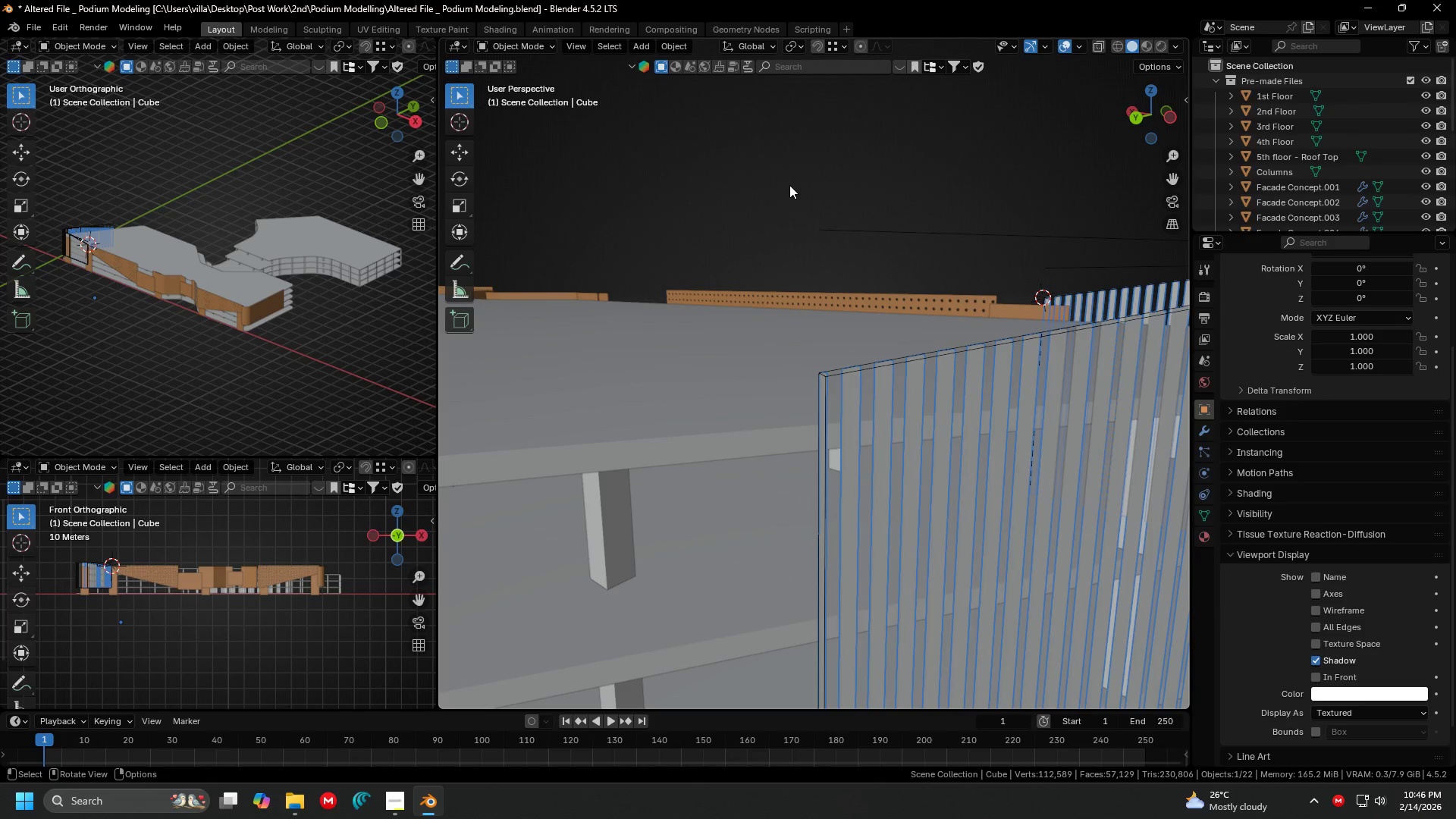 
type(gx)
 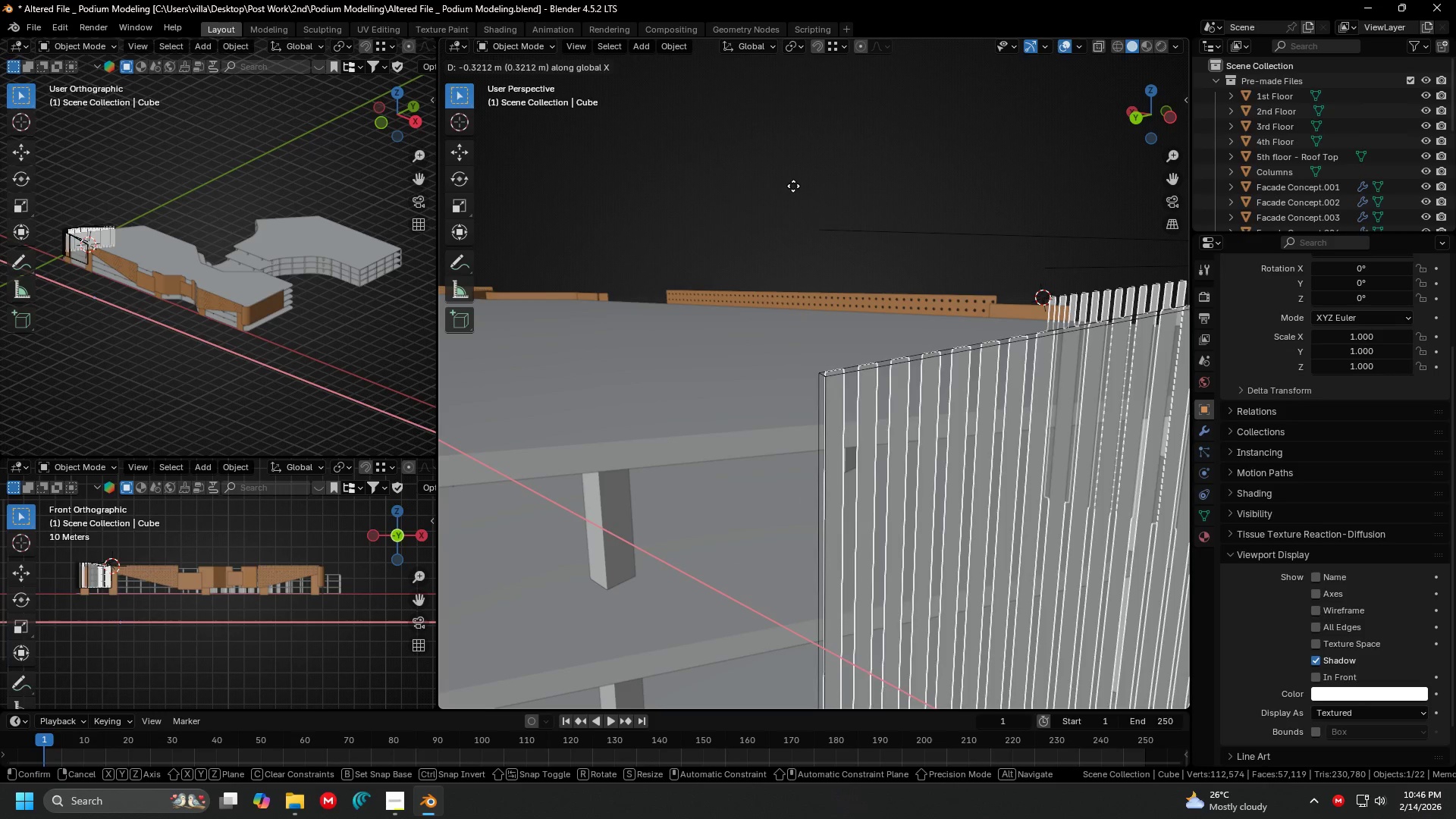 
left_click([792, 186])
 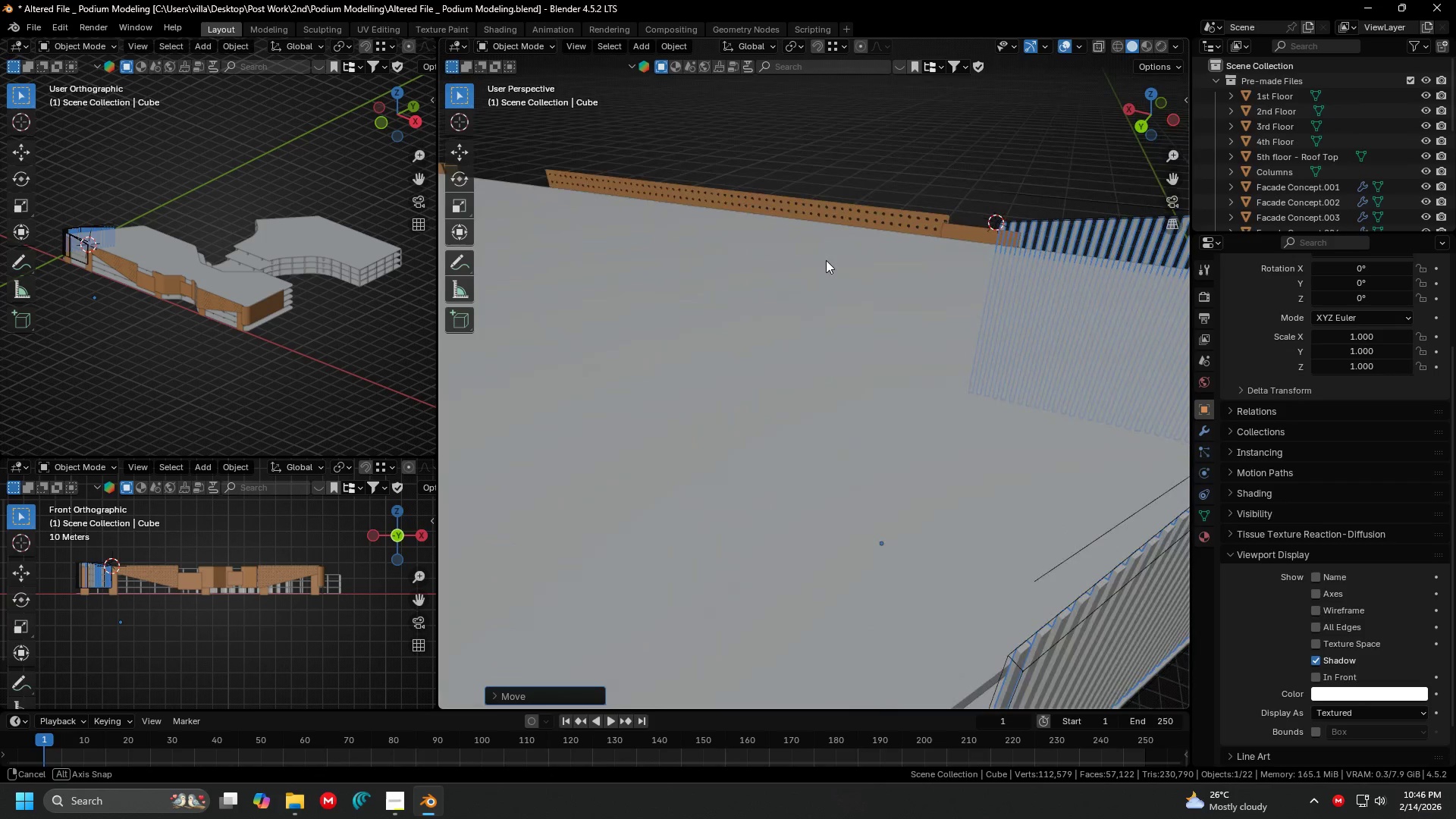 
hold_key(key=ShiftLeft, duration=0.34)
 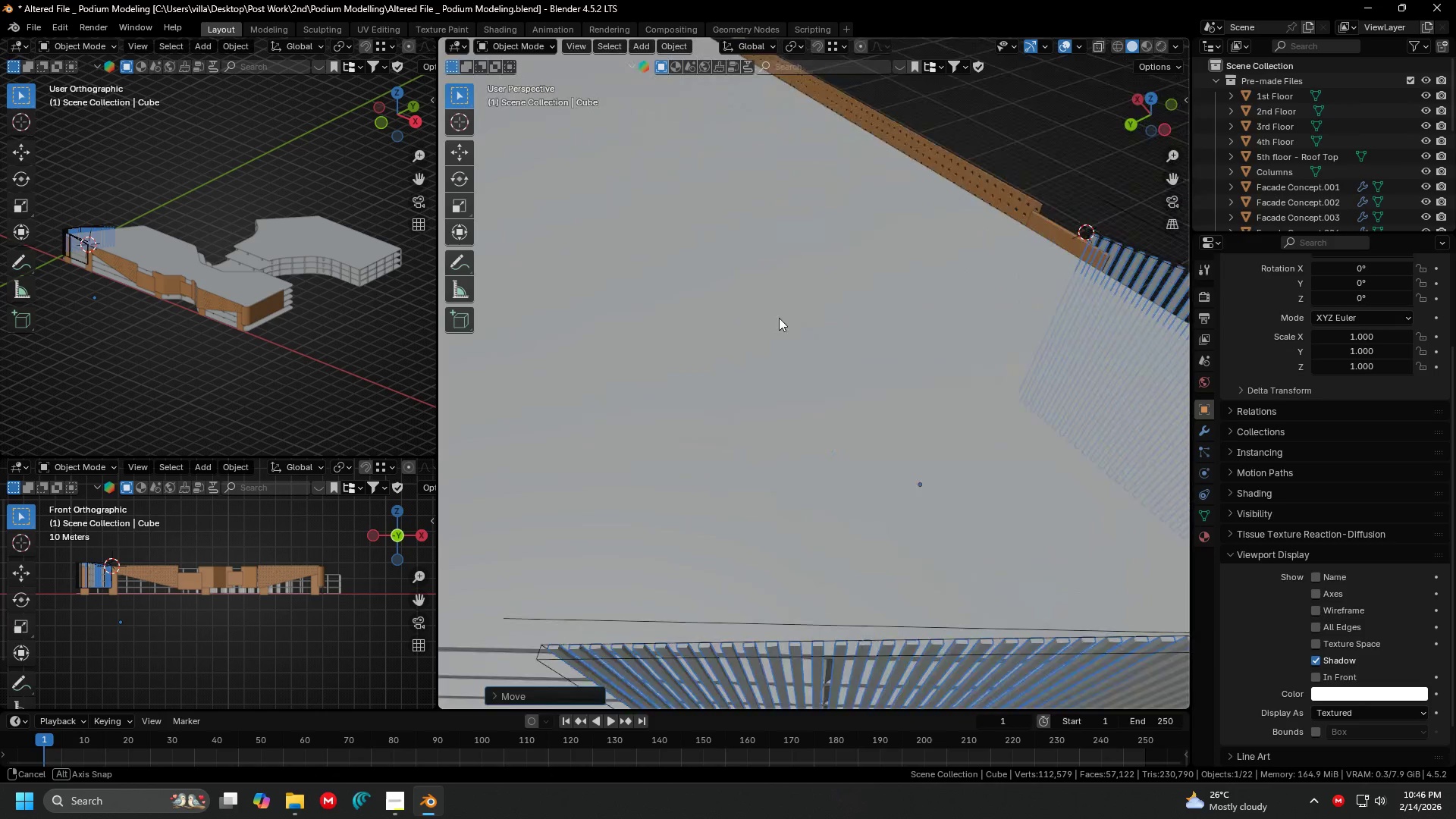 
key(Shift+ShiftLeft)
 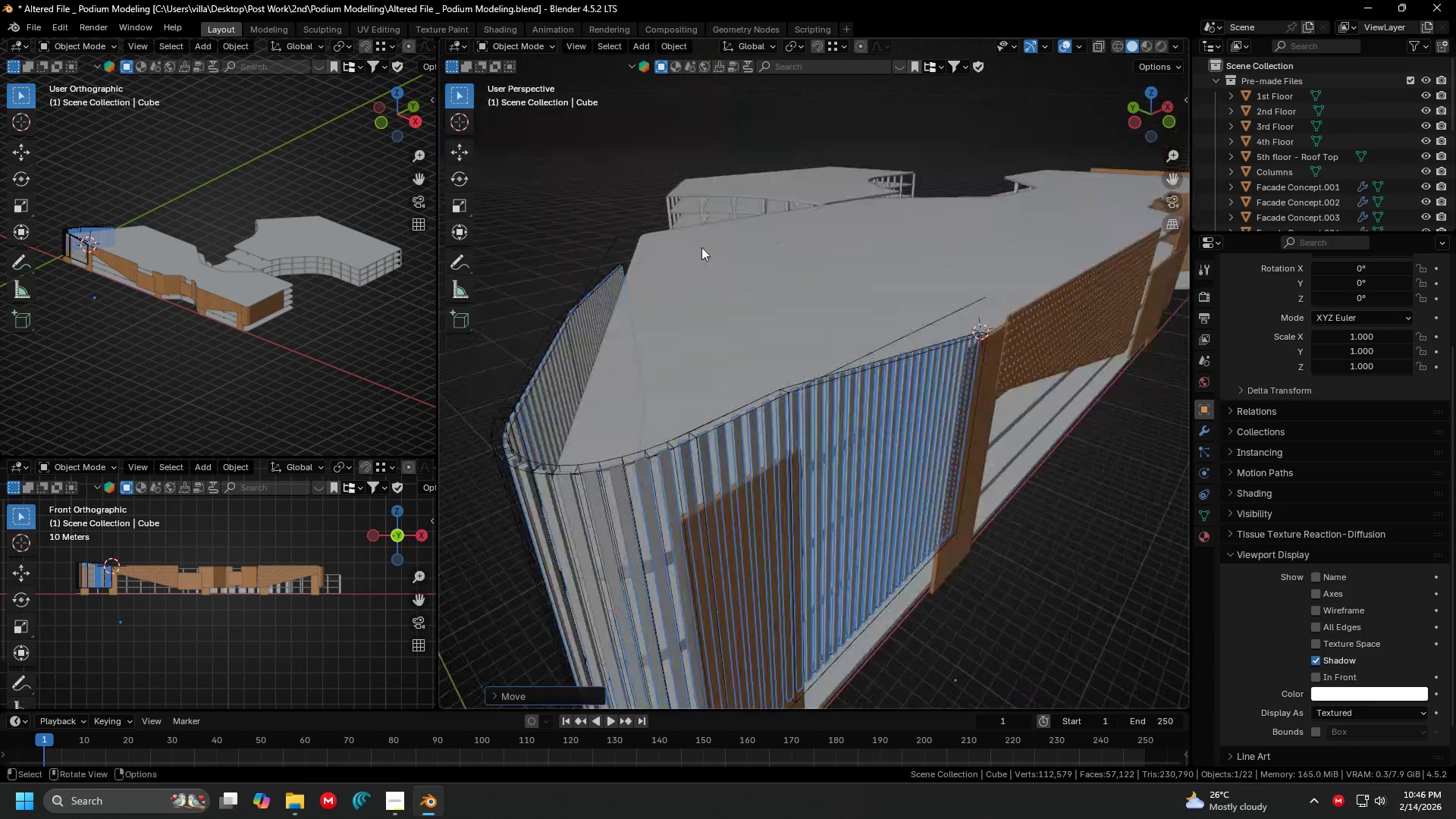 
hold_key(key=ShiftLeft, duration=0.42)
scroll: coordinate [783, 311], scroll_direction: up, amount: 1.0
 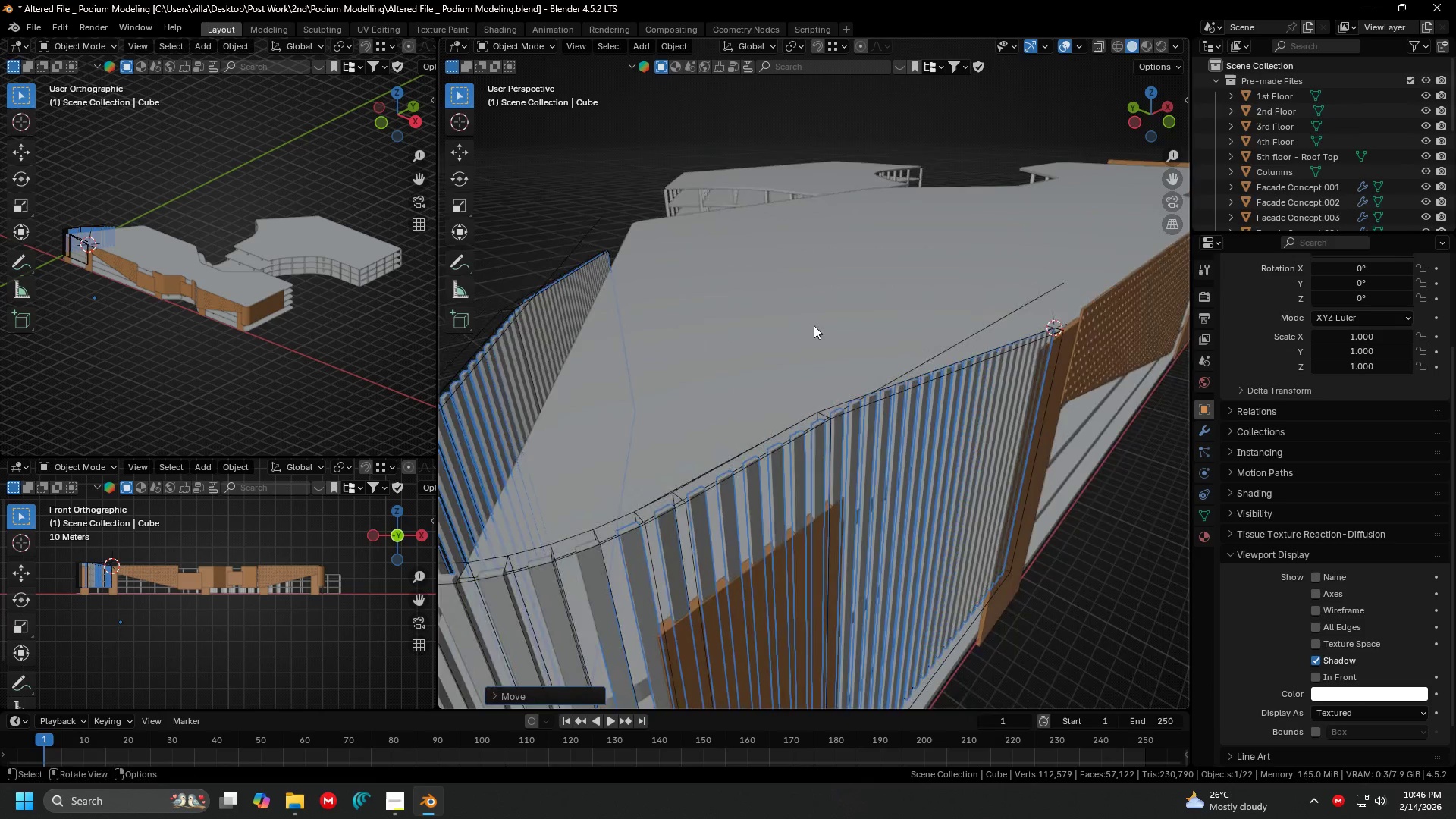 
key(Shift+ShiftLeft)
 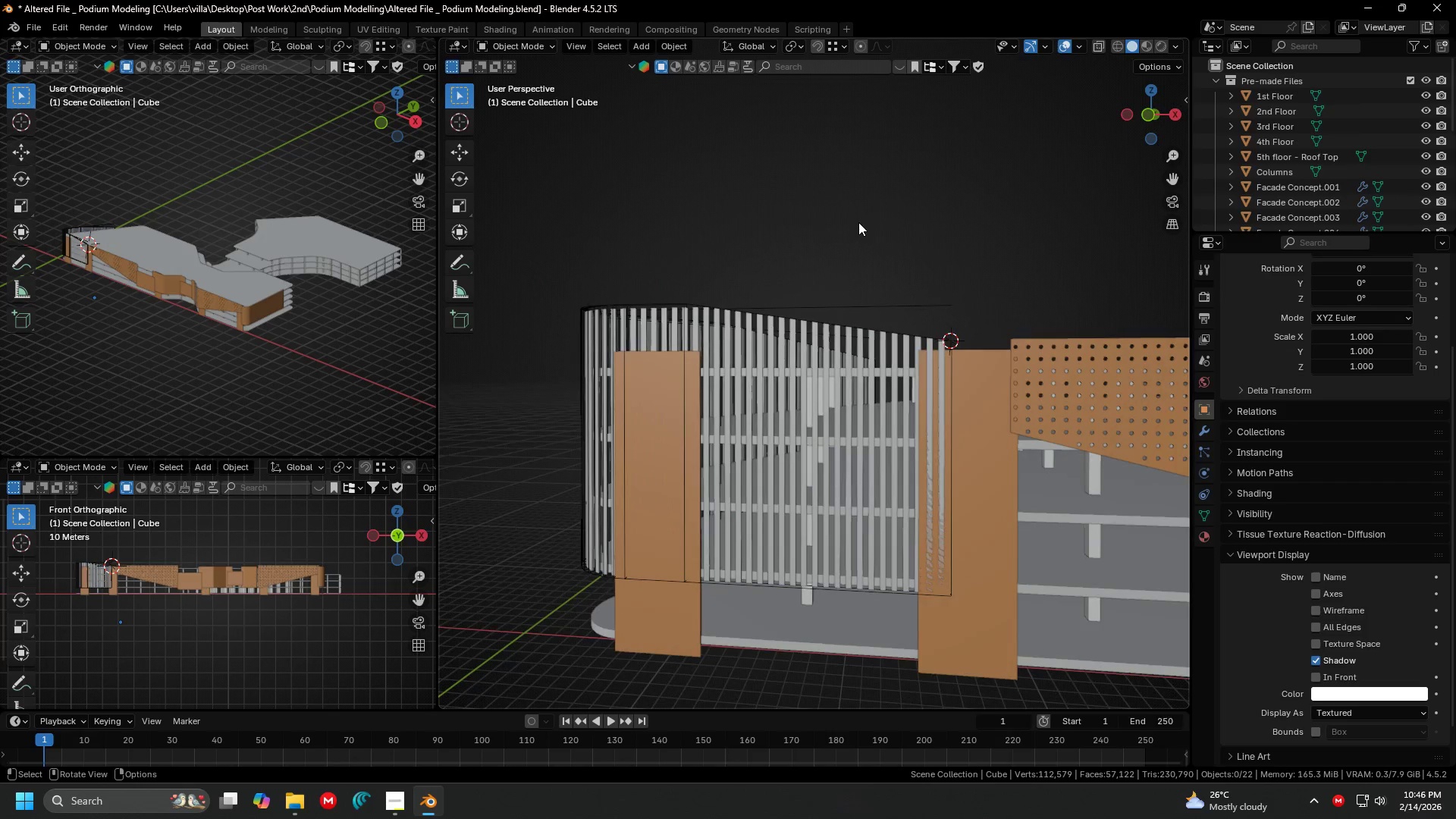 
scroll: coordinate [749, 277], scroll_direction: down, amount: 2.0
 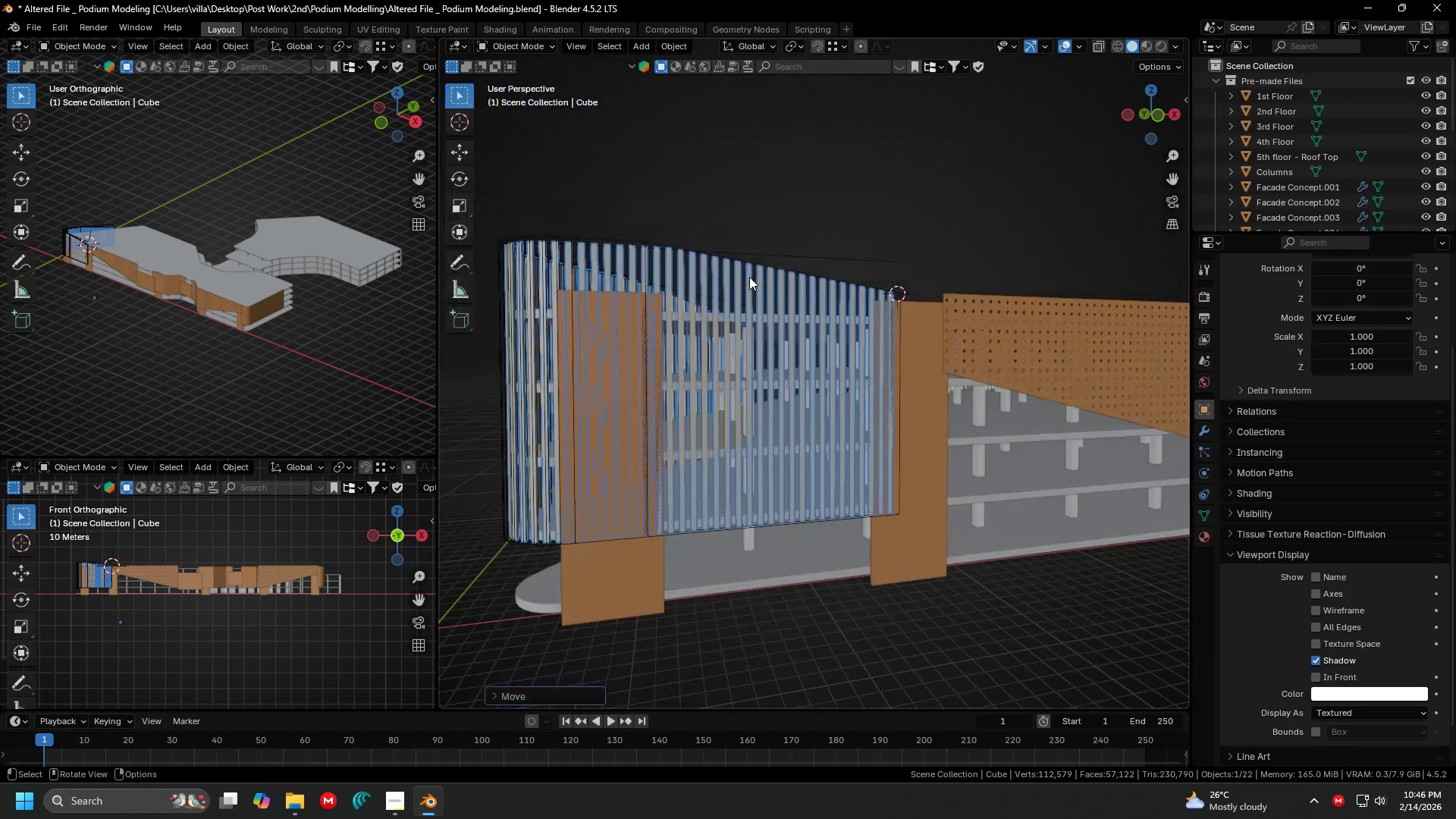 
key(Tab)
 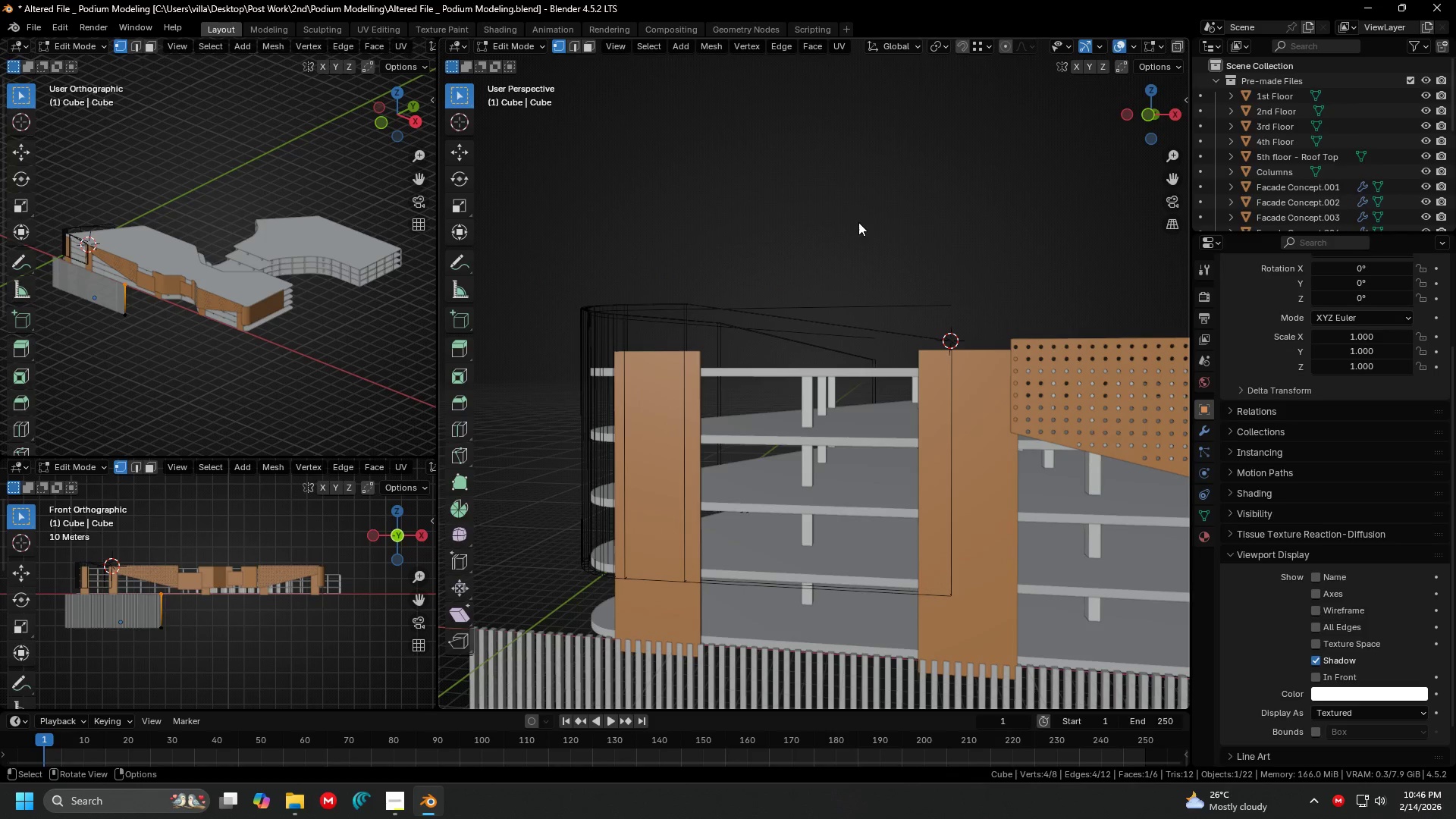 
key(Tab)
 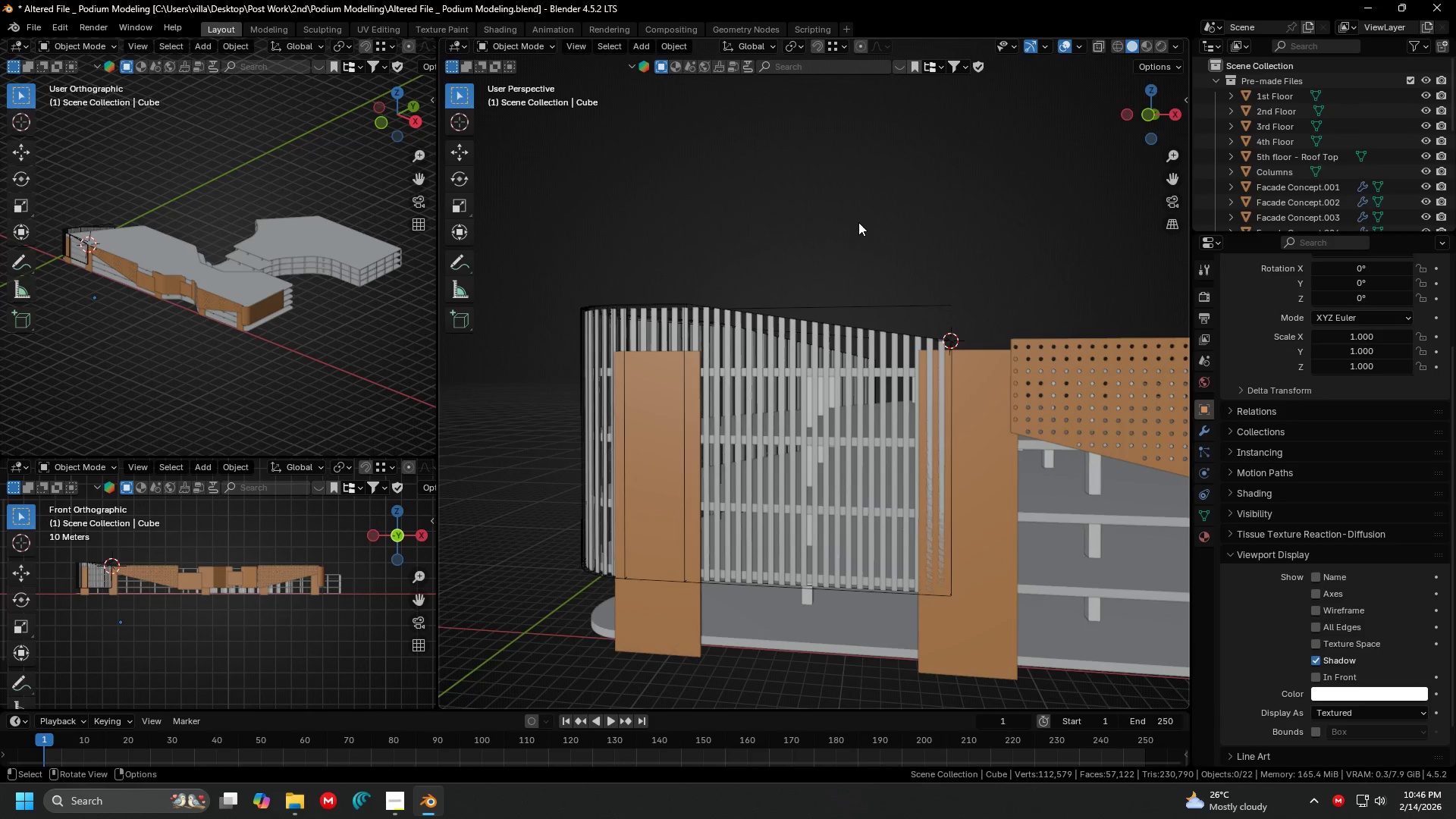 
left_click([858, 222])
 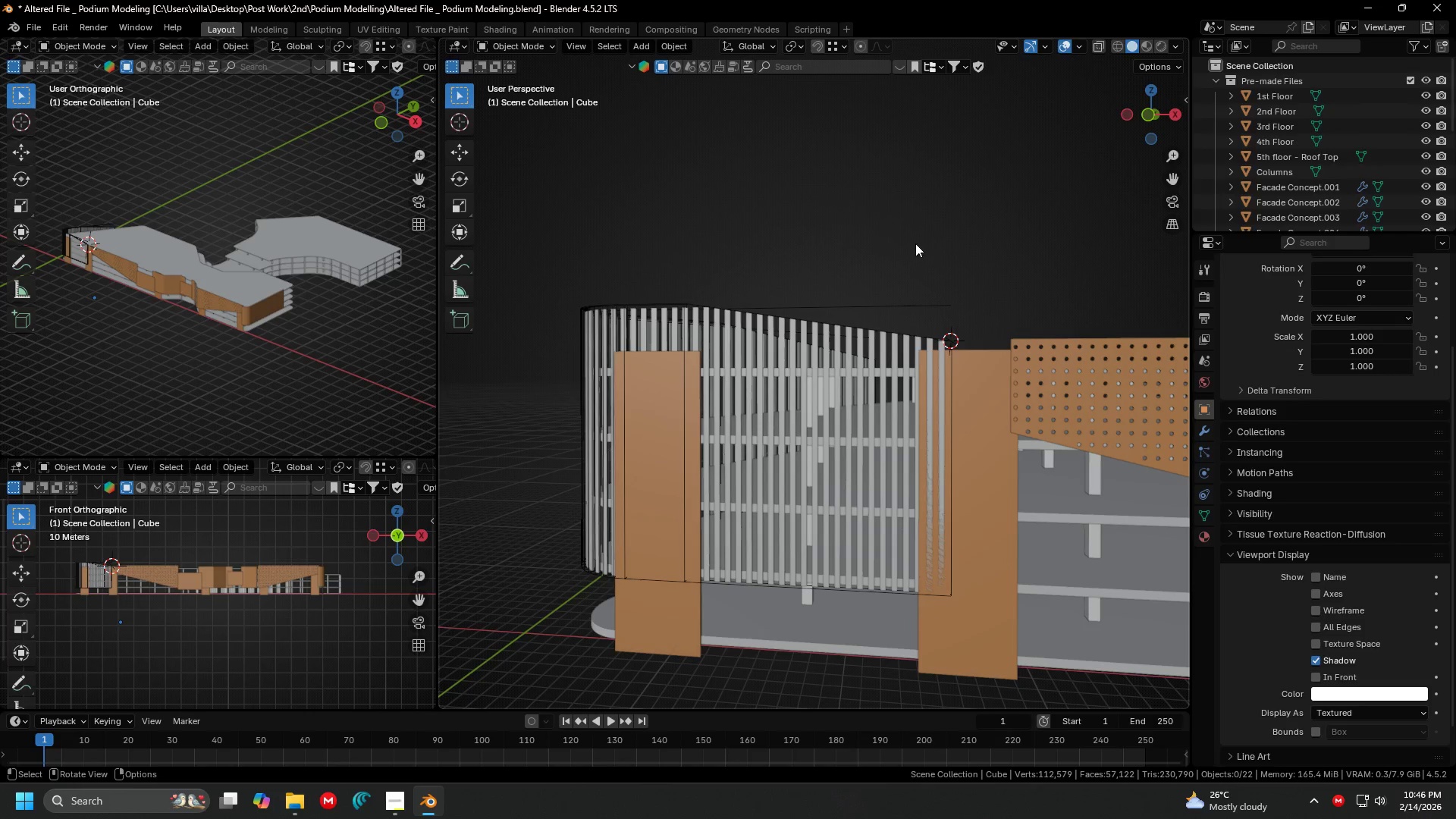 
key(Shift+ShiftLeft)
 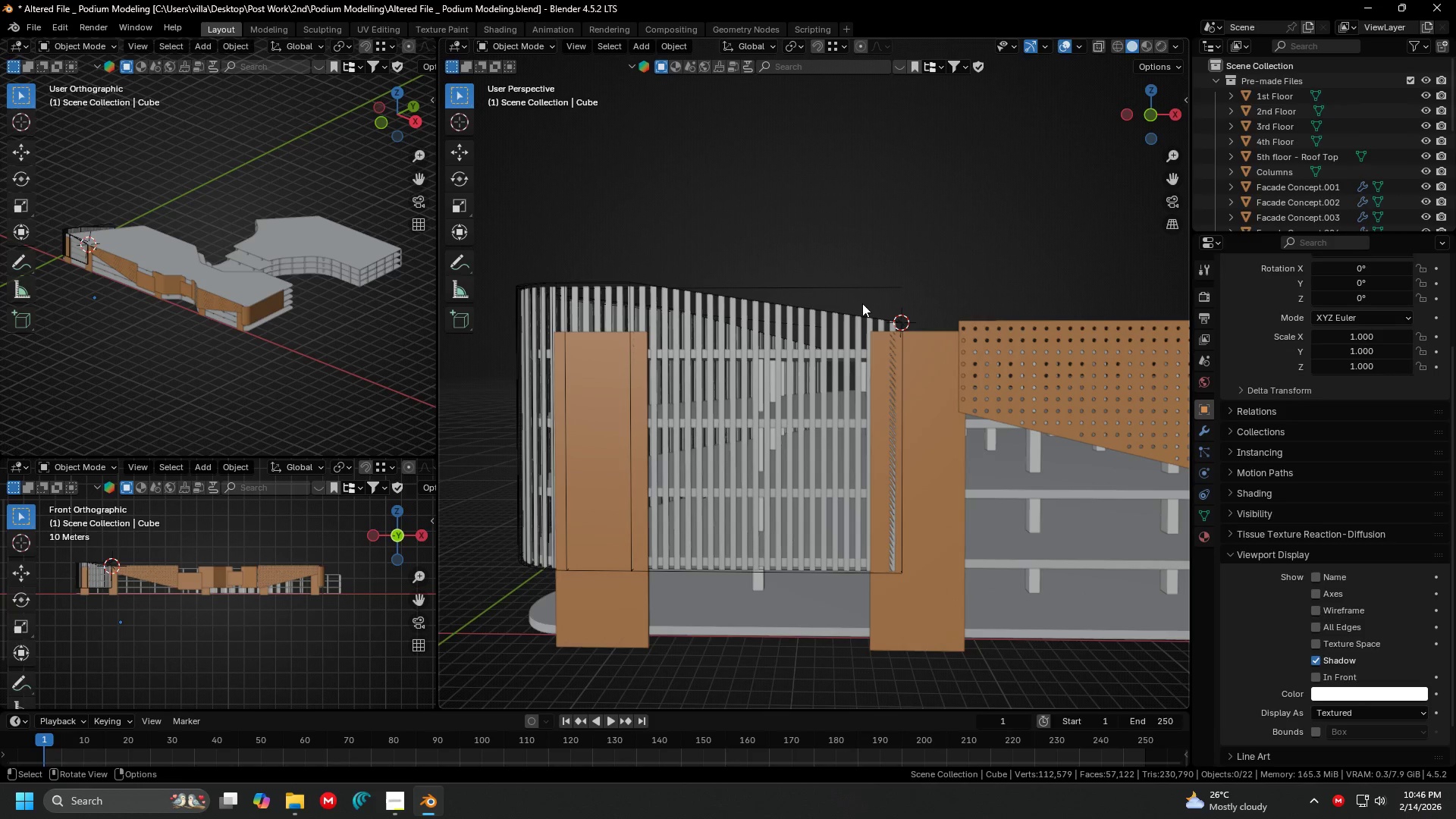 
key(Control+Z)
 